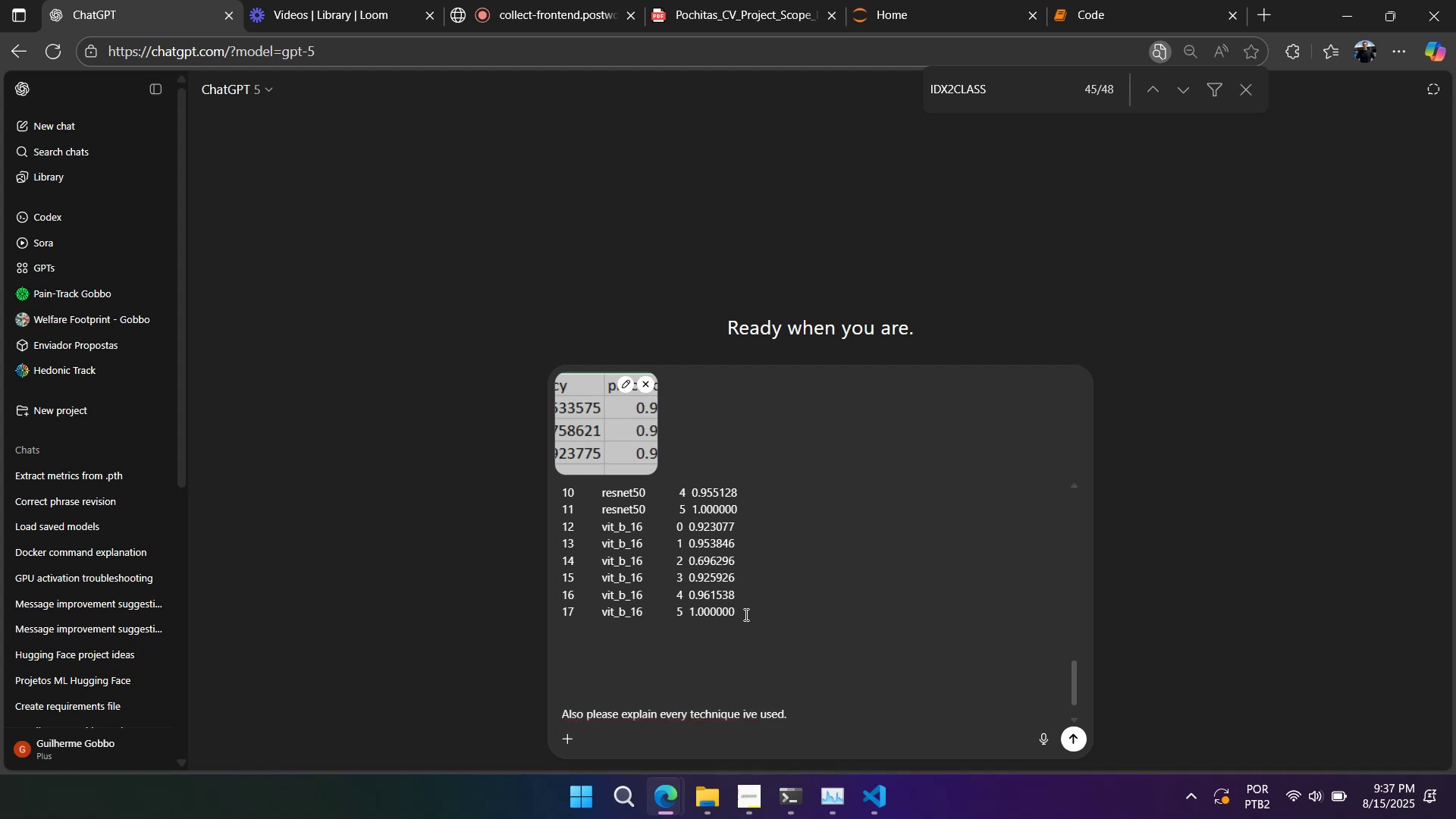 
scroll: coordinate [729, 600], scroll_direction: down, amount: 3.0
 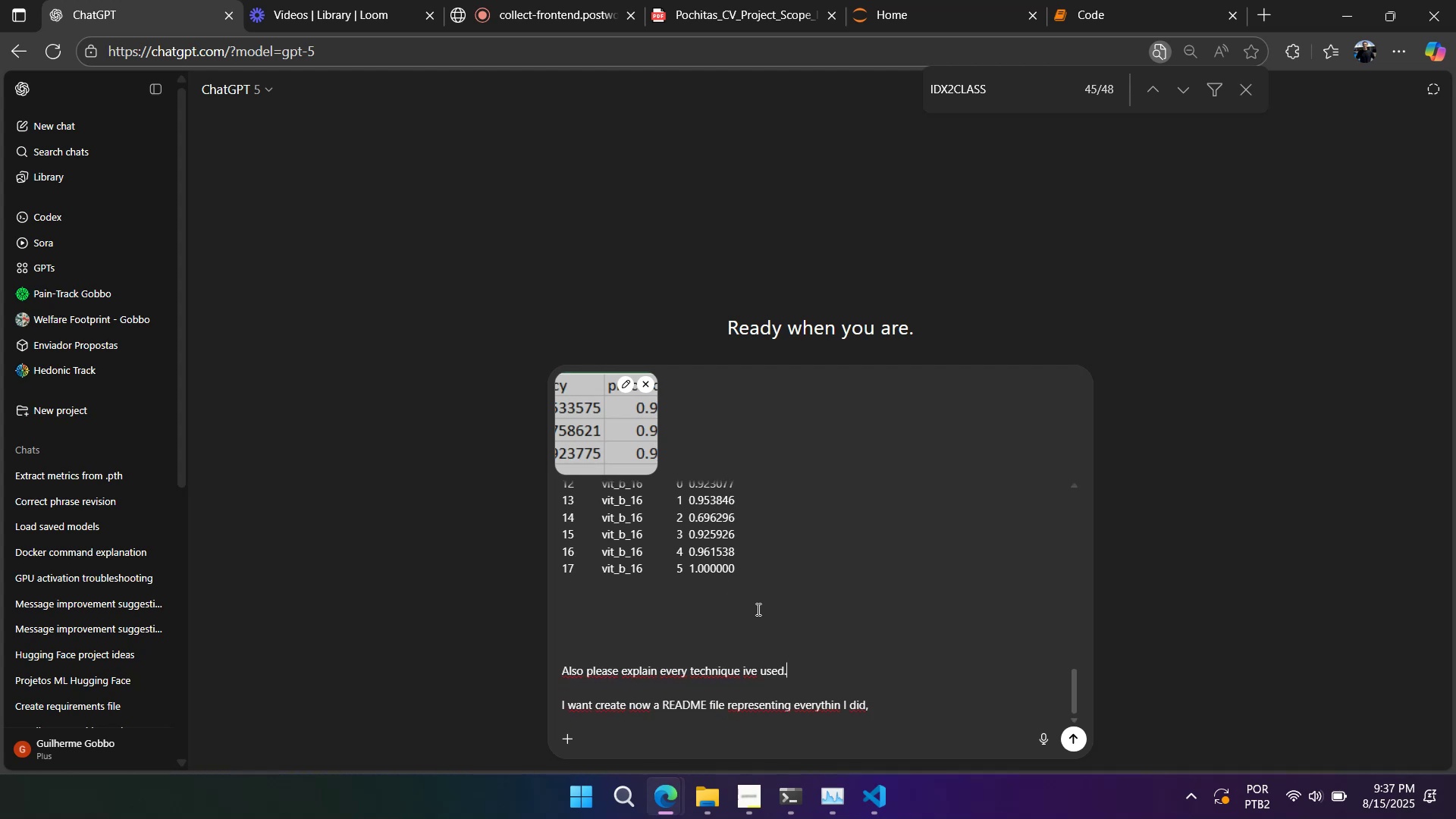 
key(Control+A)
 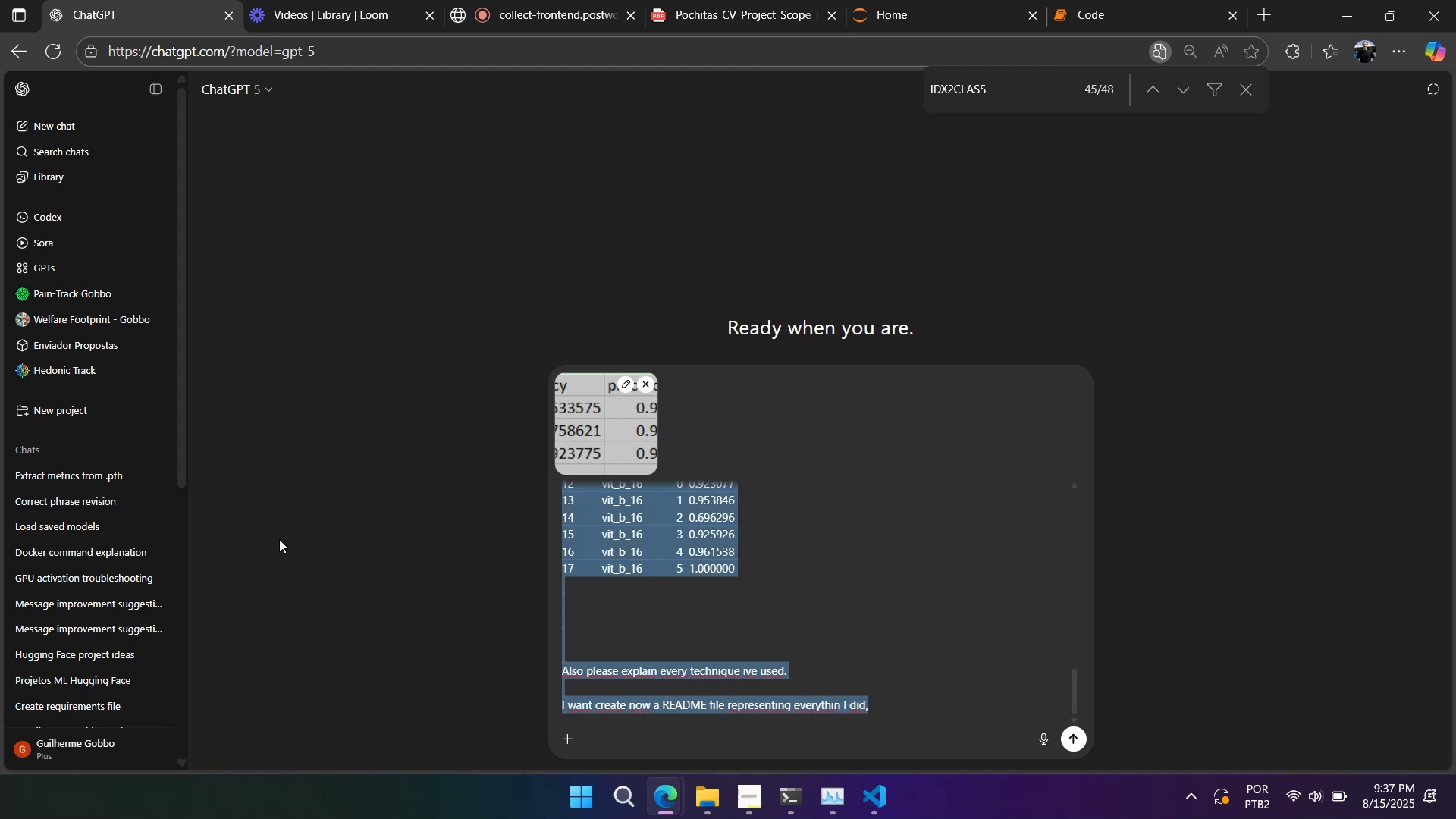 
key(Control+C)
 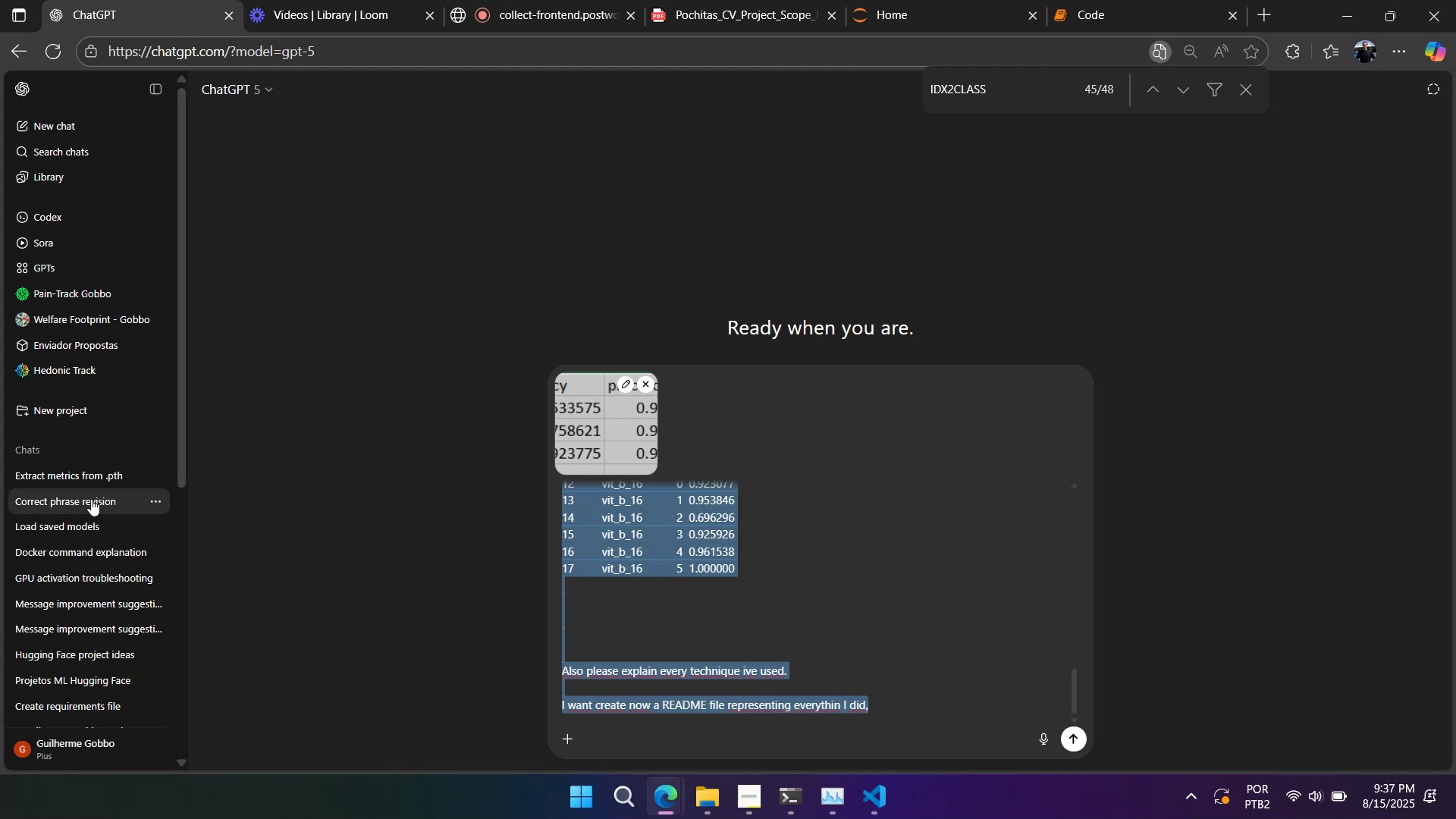 
left_click([80, 528])
 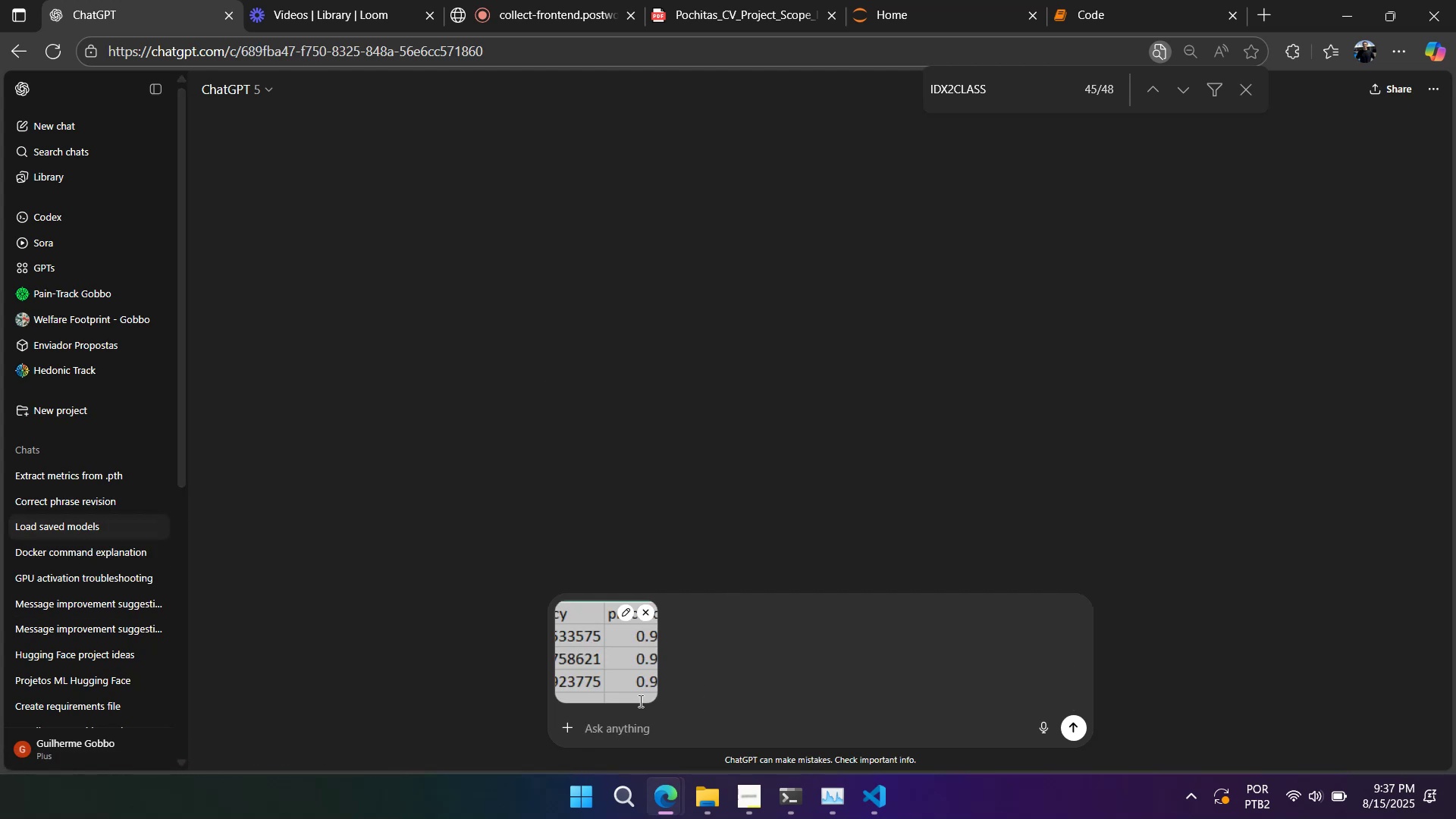 
left_click([620, 726])
 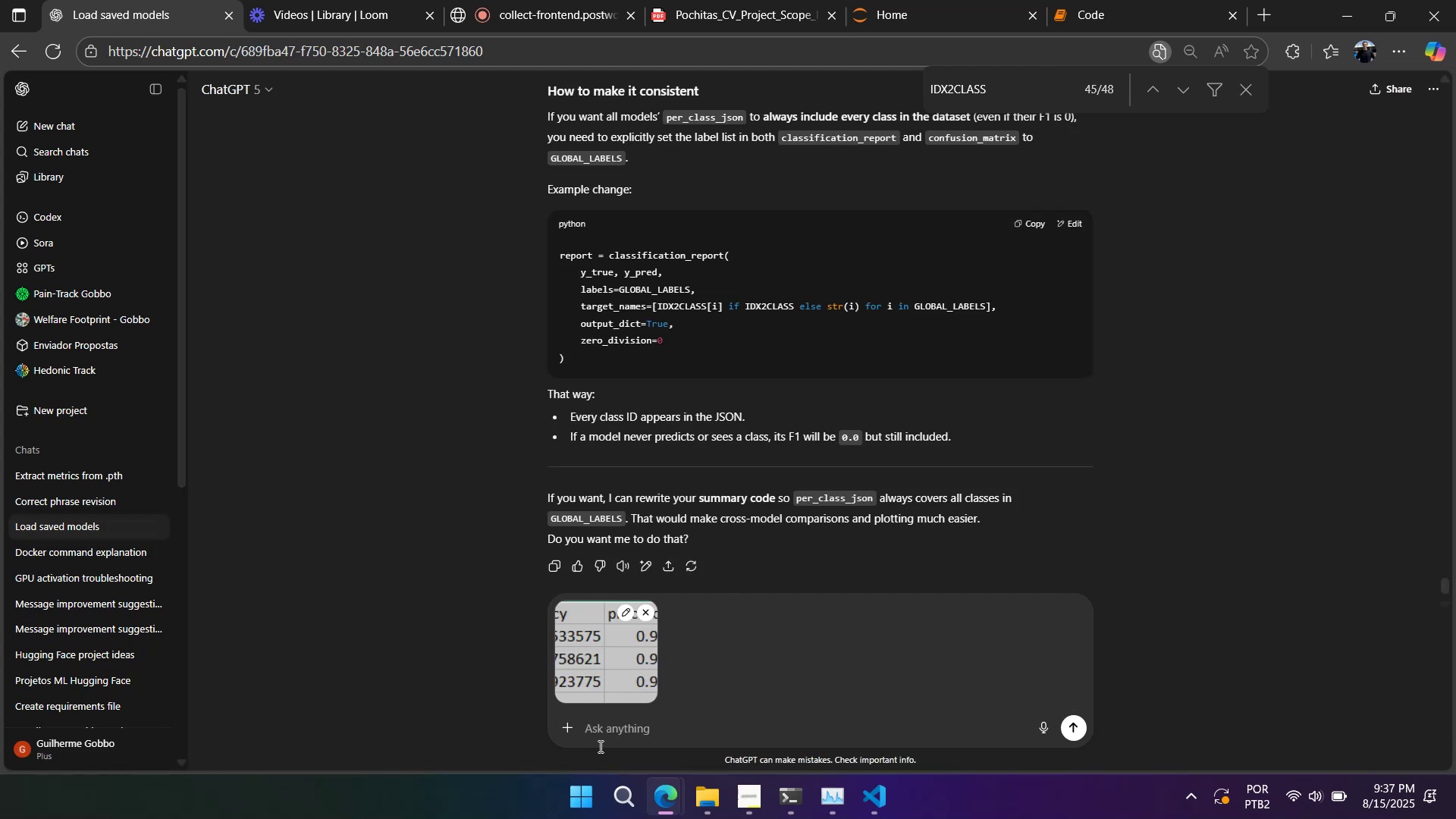 
left_click([601, 734])
 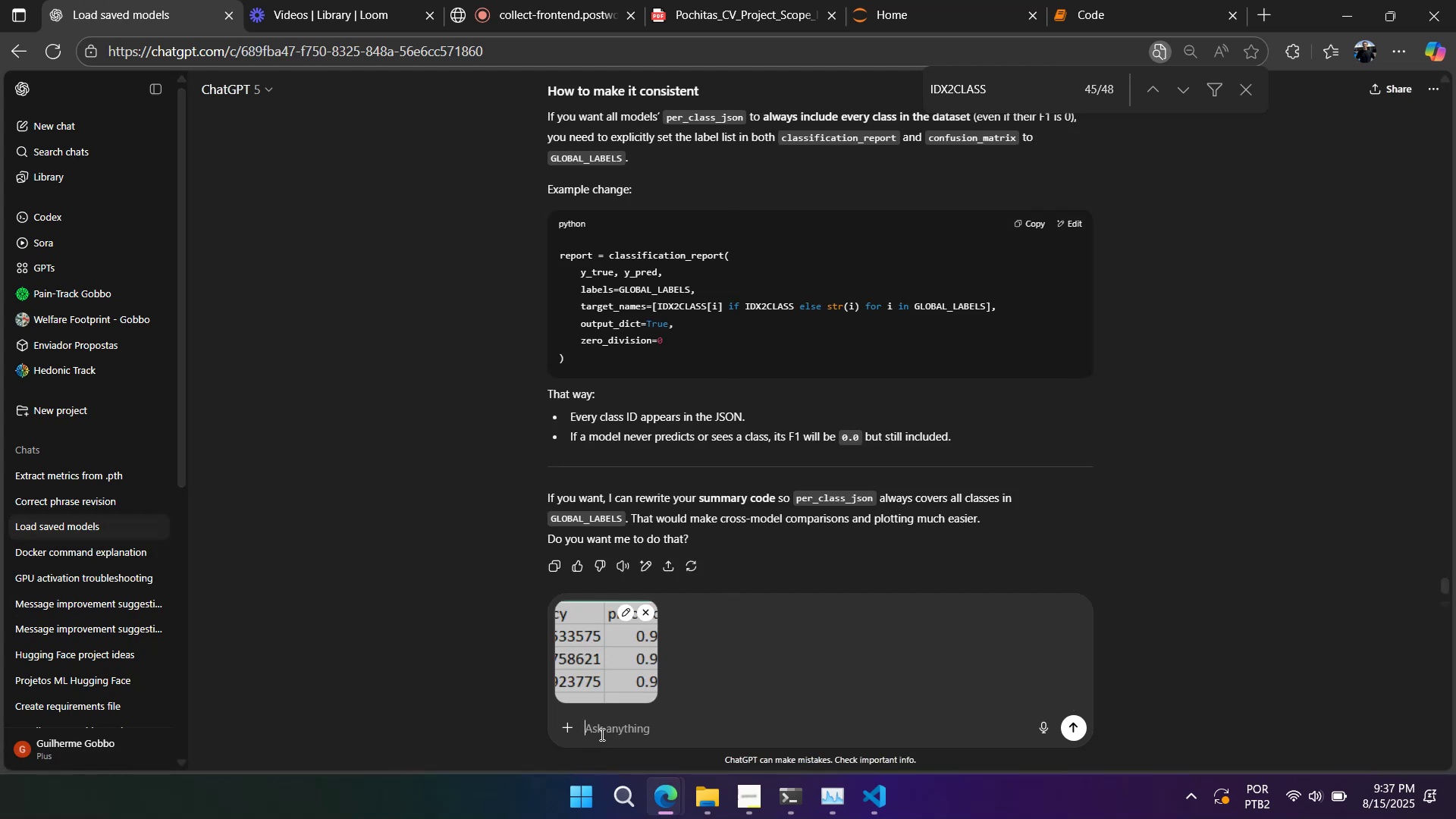 
key(Control+V)
 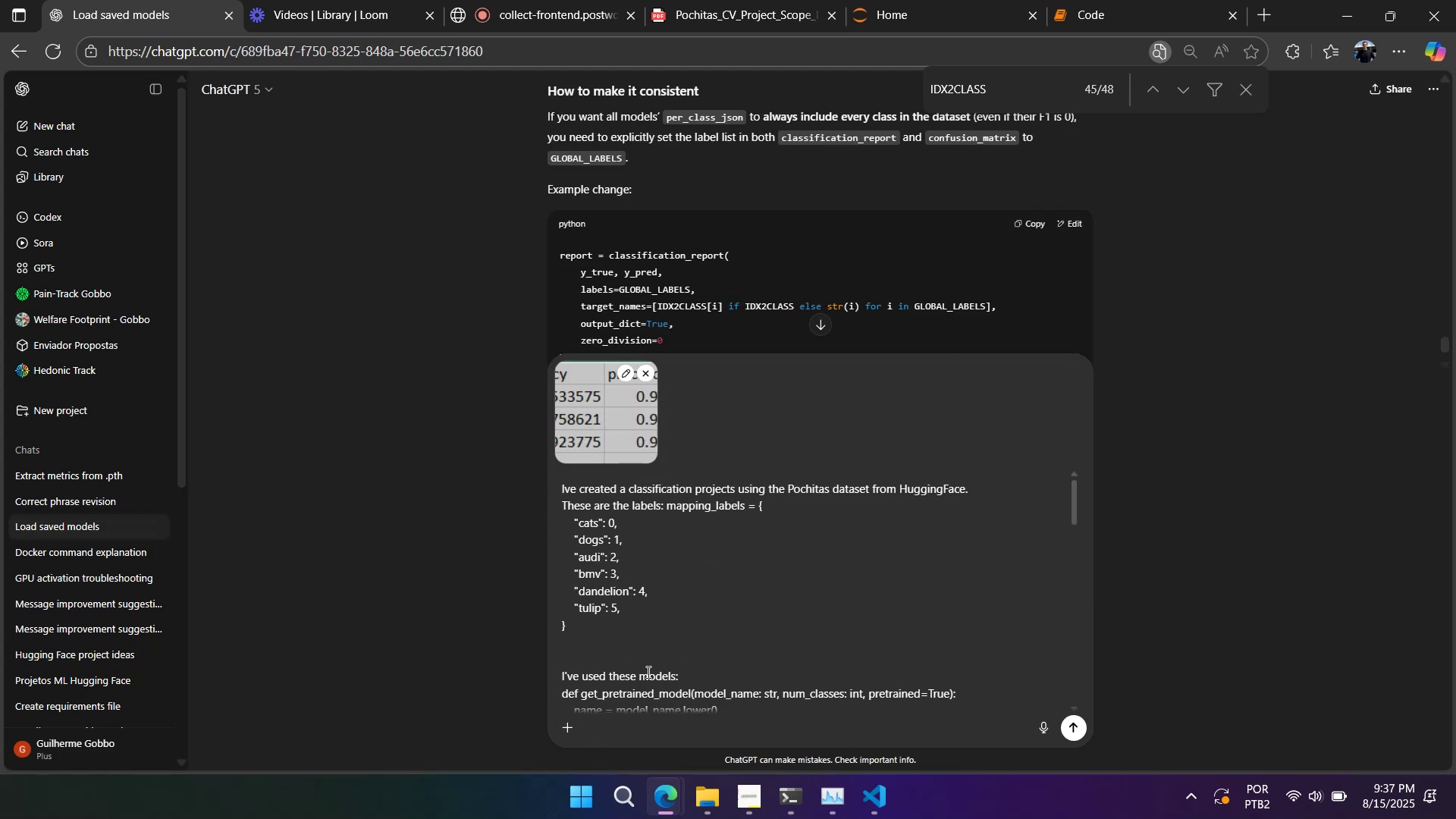 
scroll: coordinate [821, 234], scroll_direction: down, amount: 26.0
 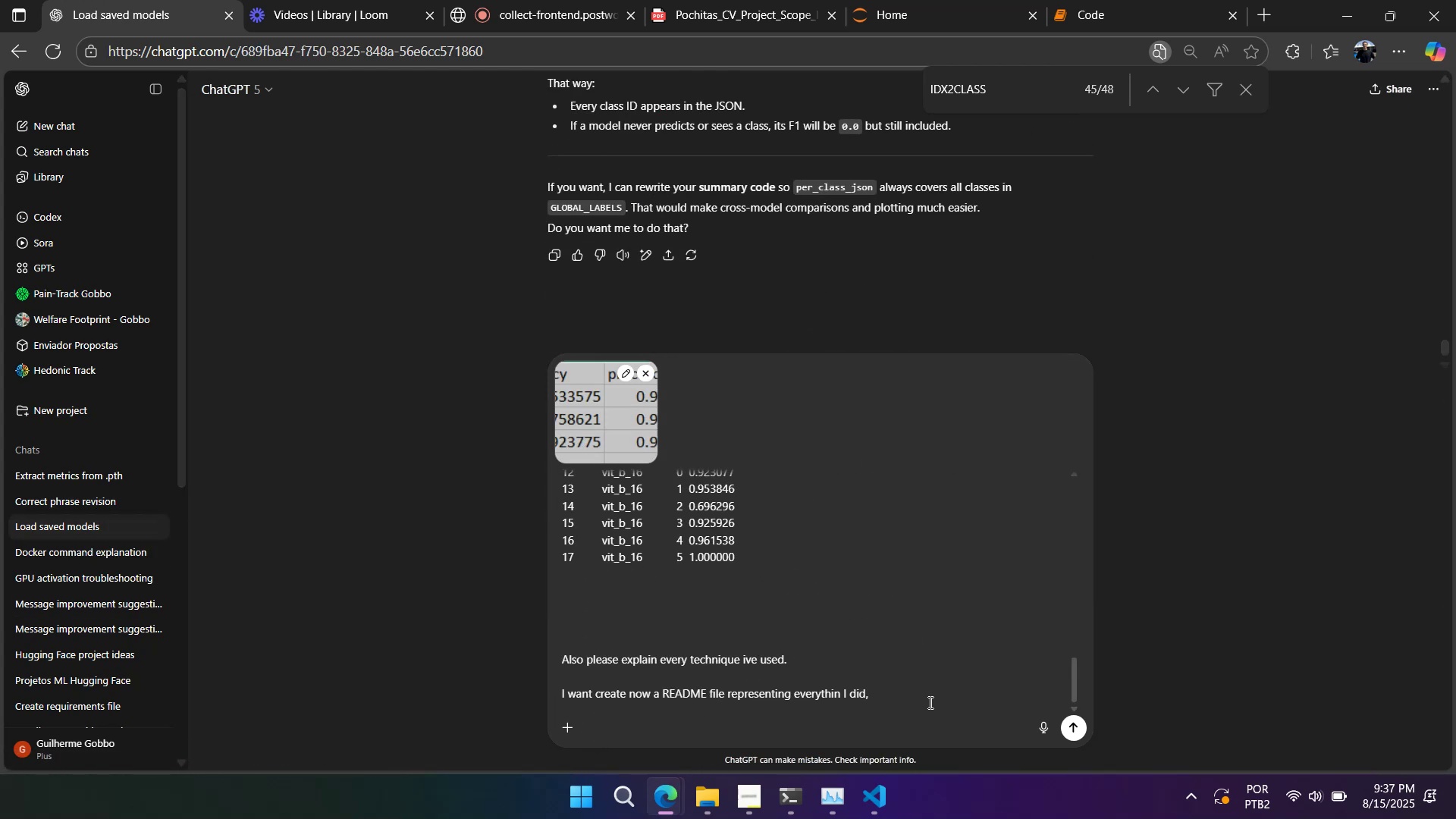 
left_click([927, 702])
 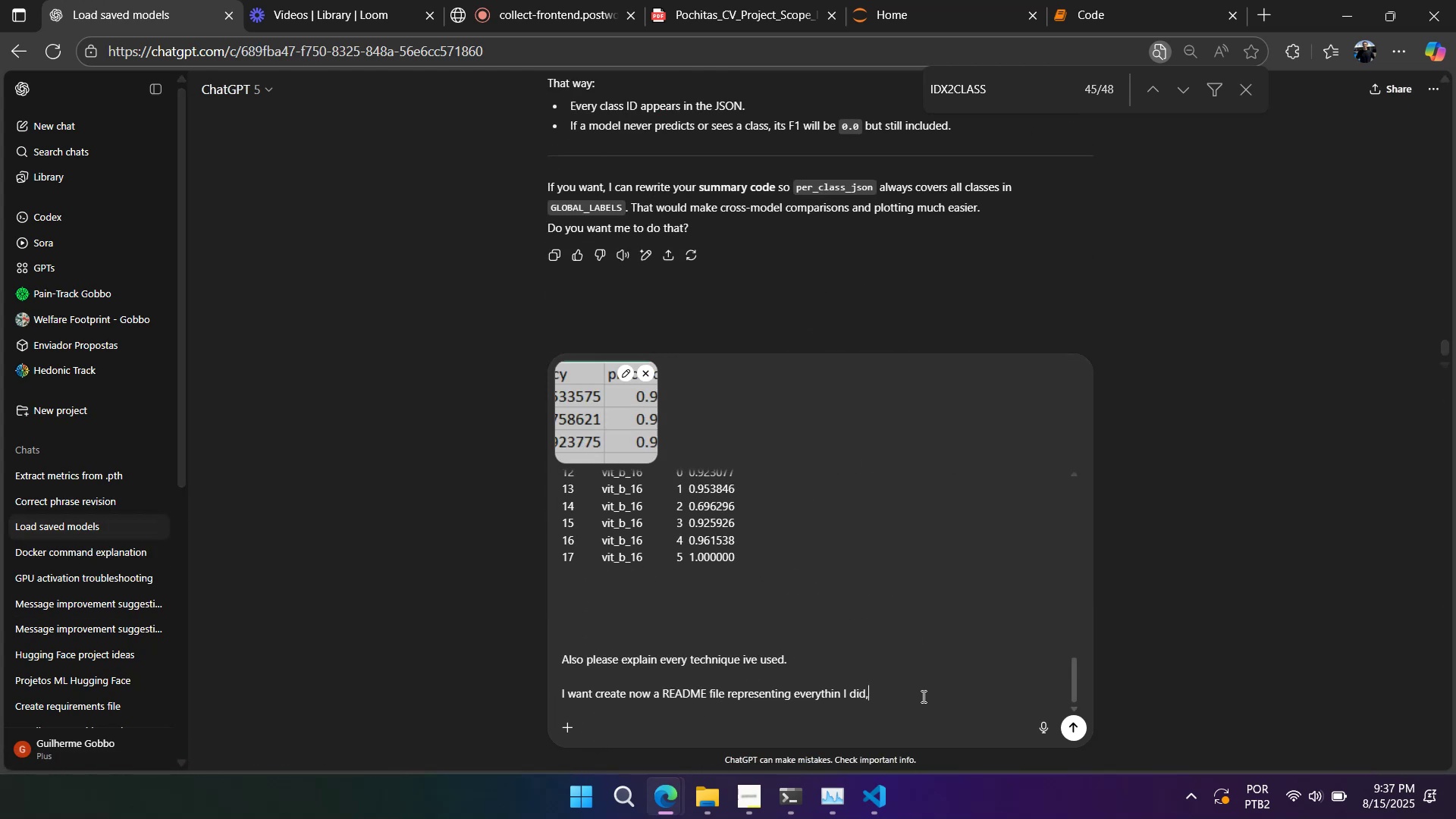 
scroll: coordinate [920, 696], scroll_direction: down, amount: 7.0
 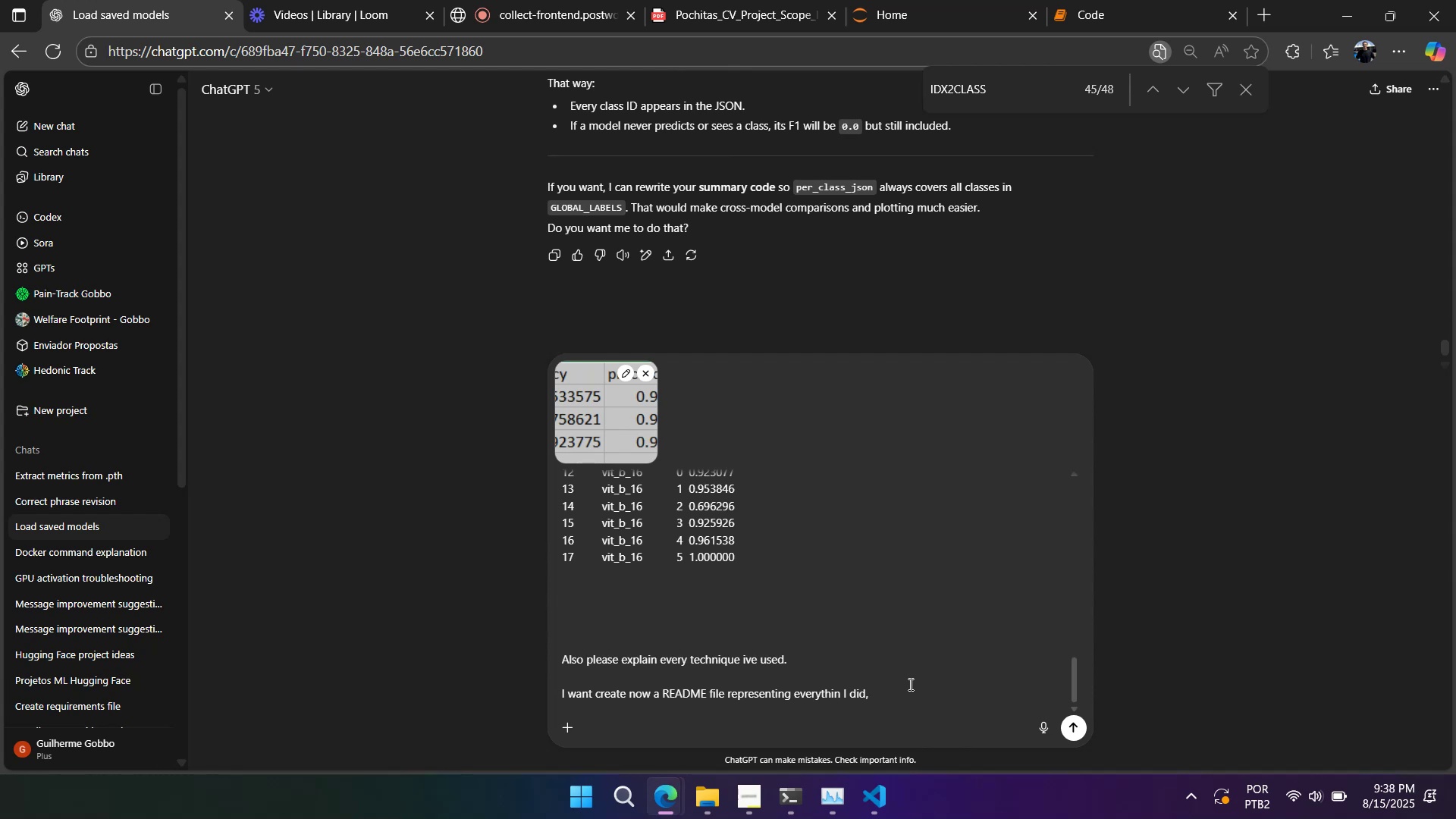 
scroll: coordinate [876, 547], scroll_direction: up, amount: 19.0
 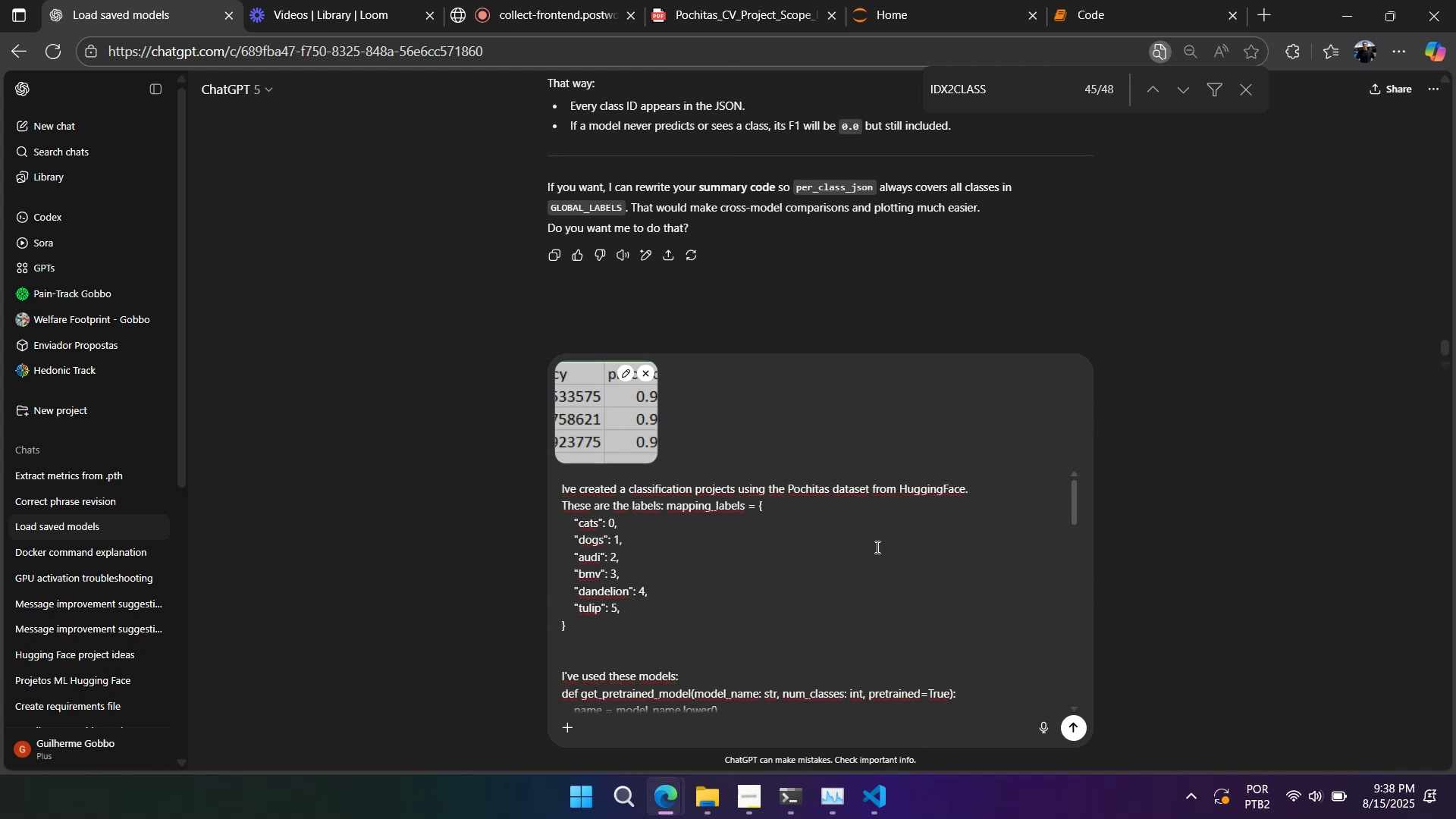 
scroll: coordinate [725, 629], scroll_direction: down, amount: 18.0
 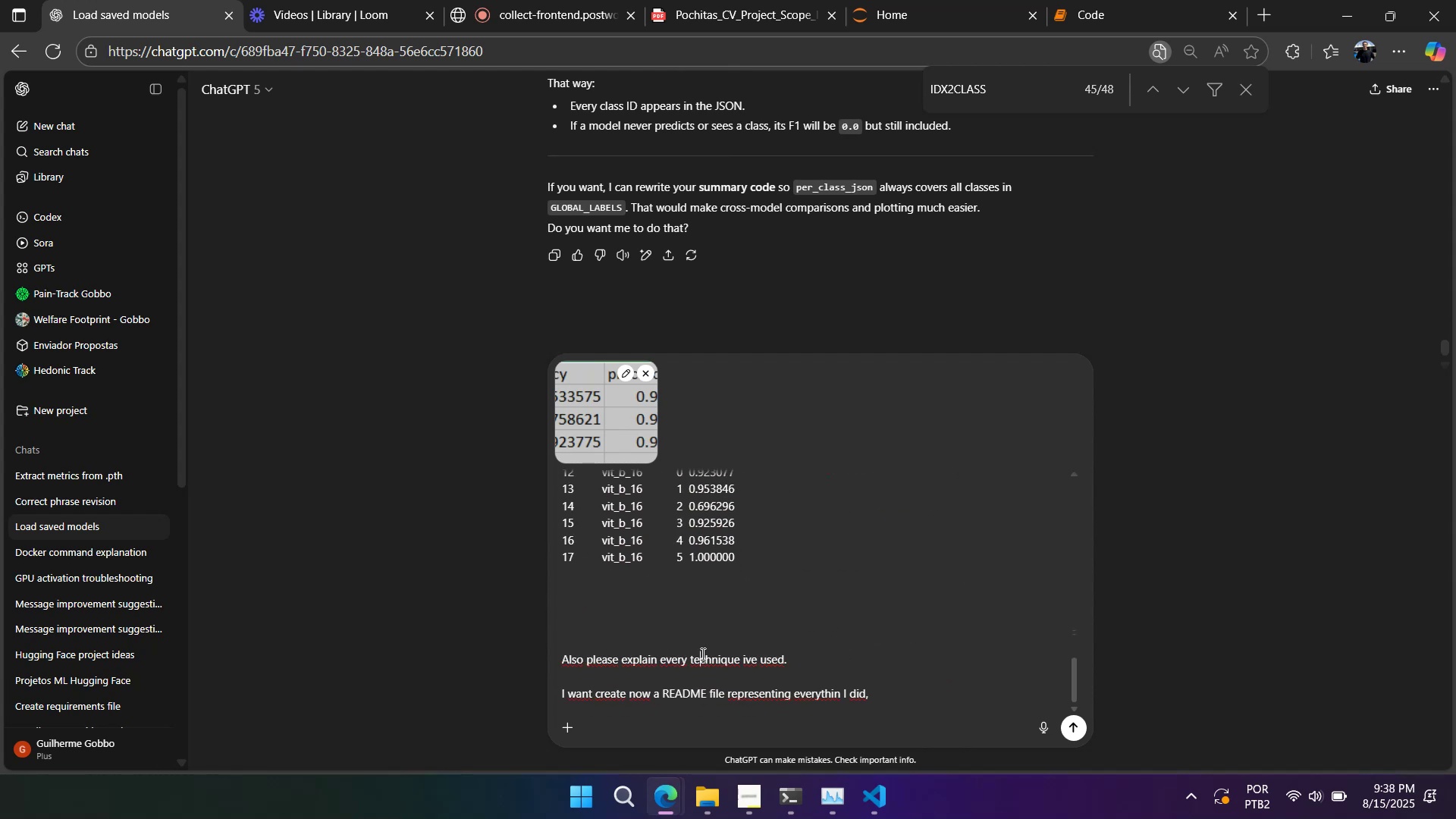 
double_click([701, 654])
 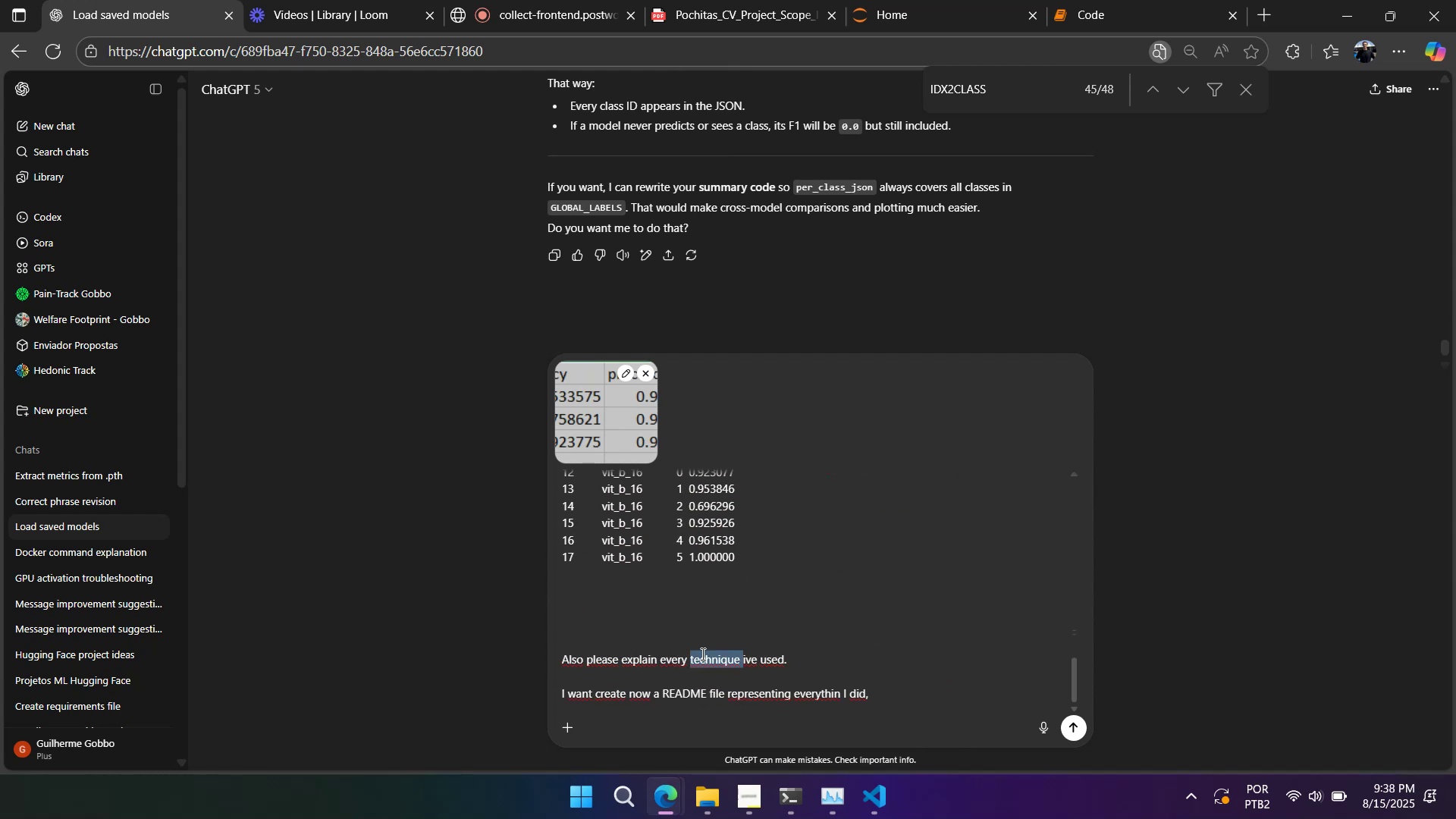 
triple_click([701, 654])
 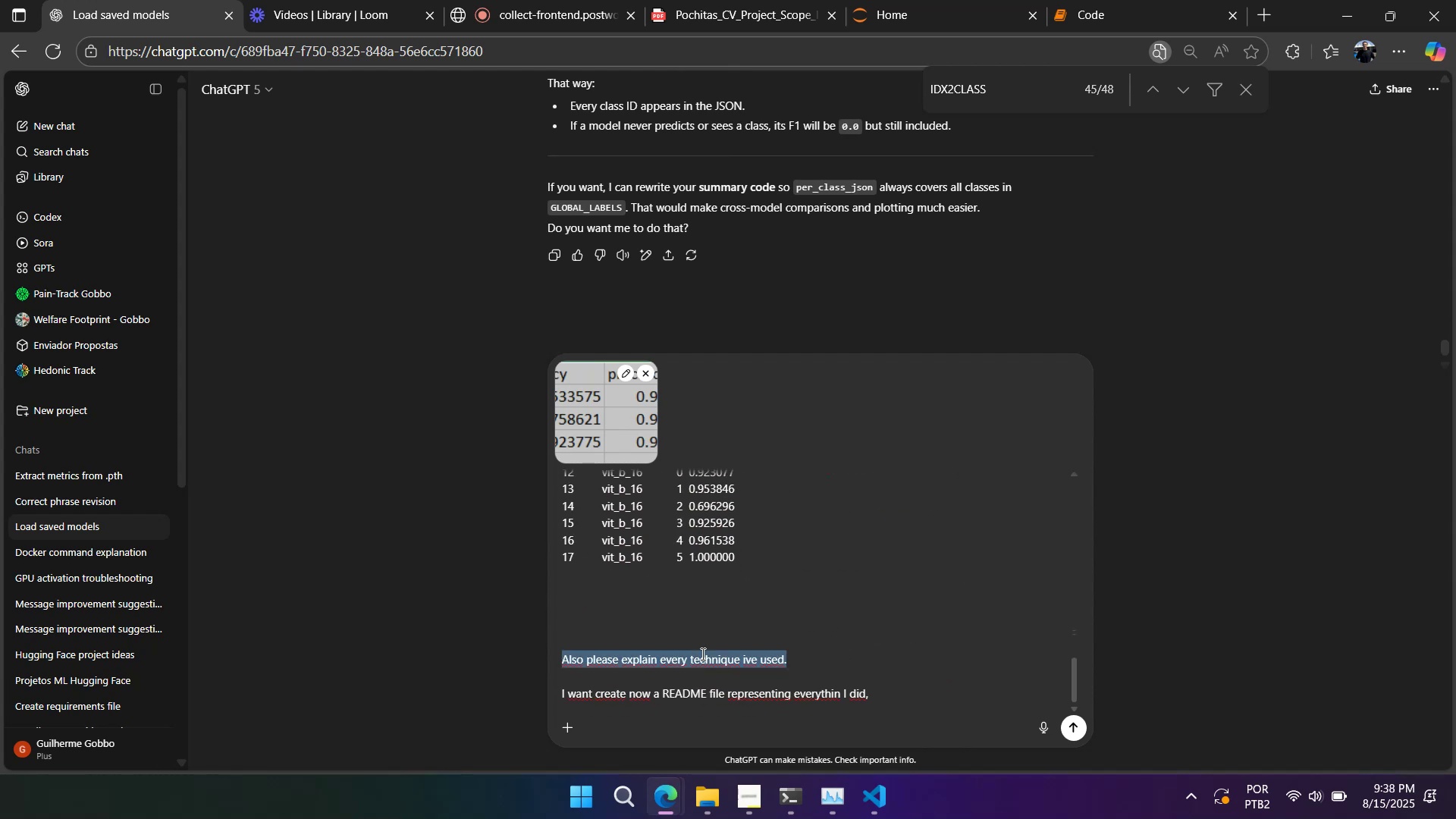 
key(Control+X)
 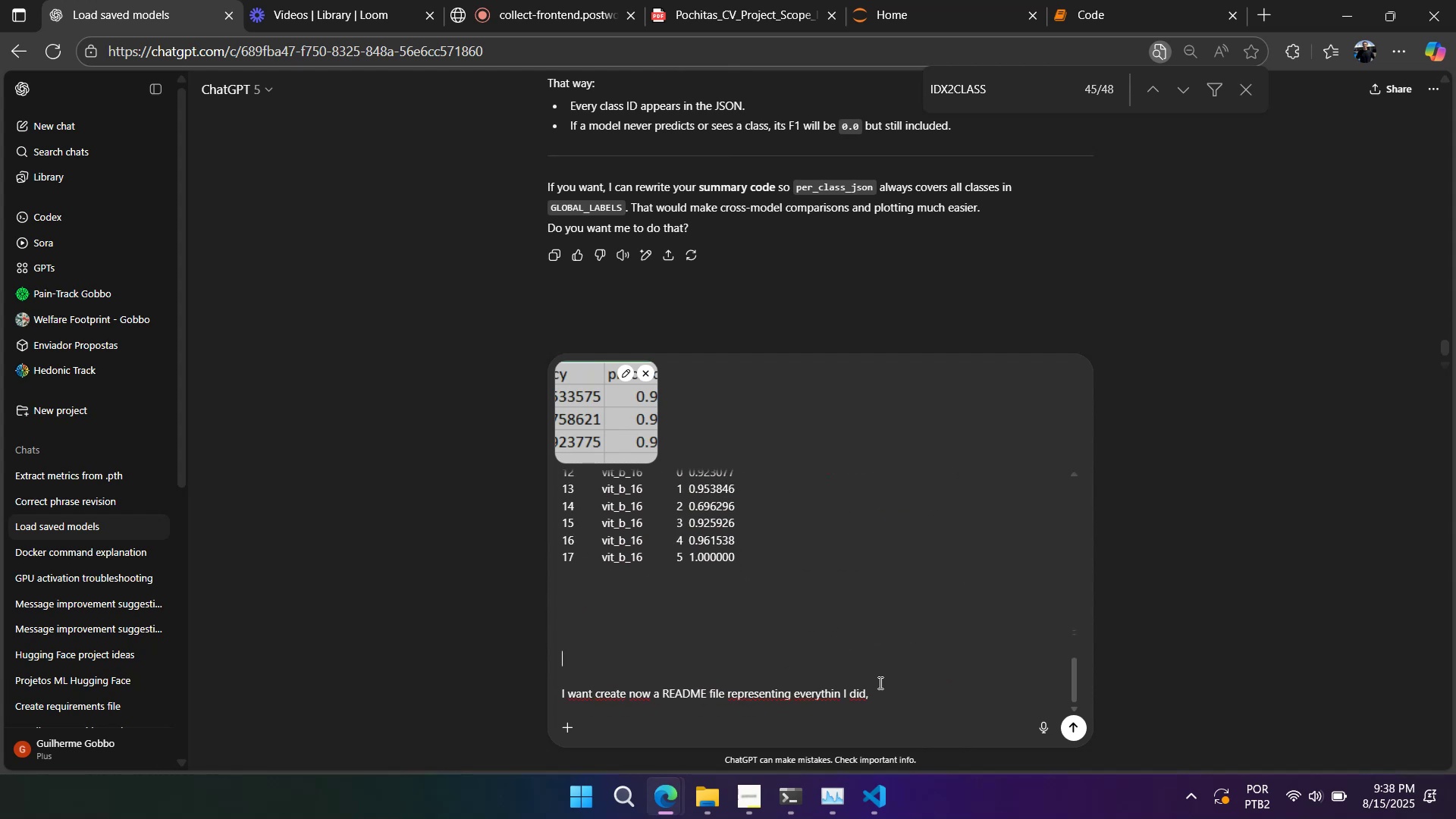 
left_click([887, 687])
 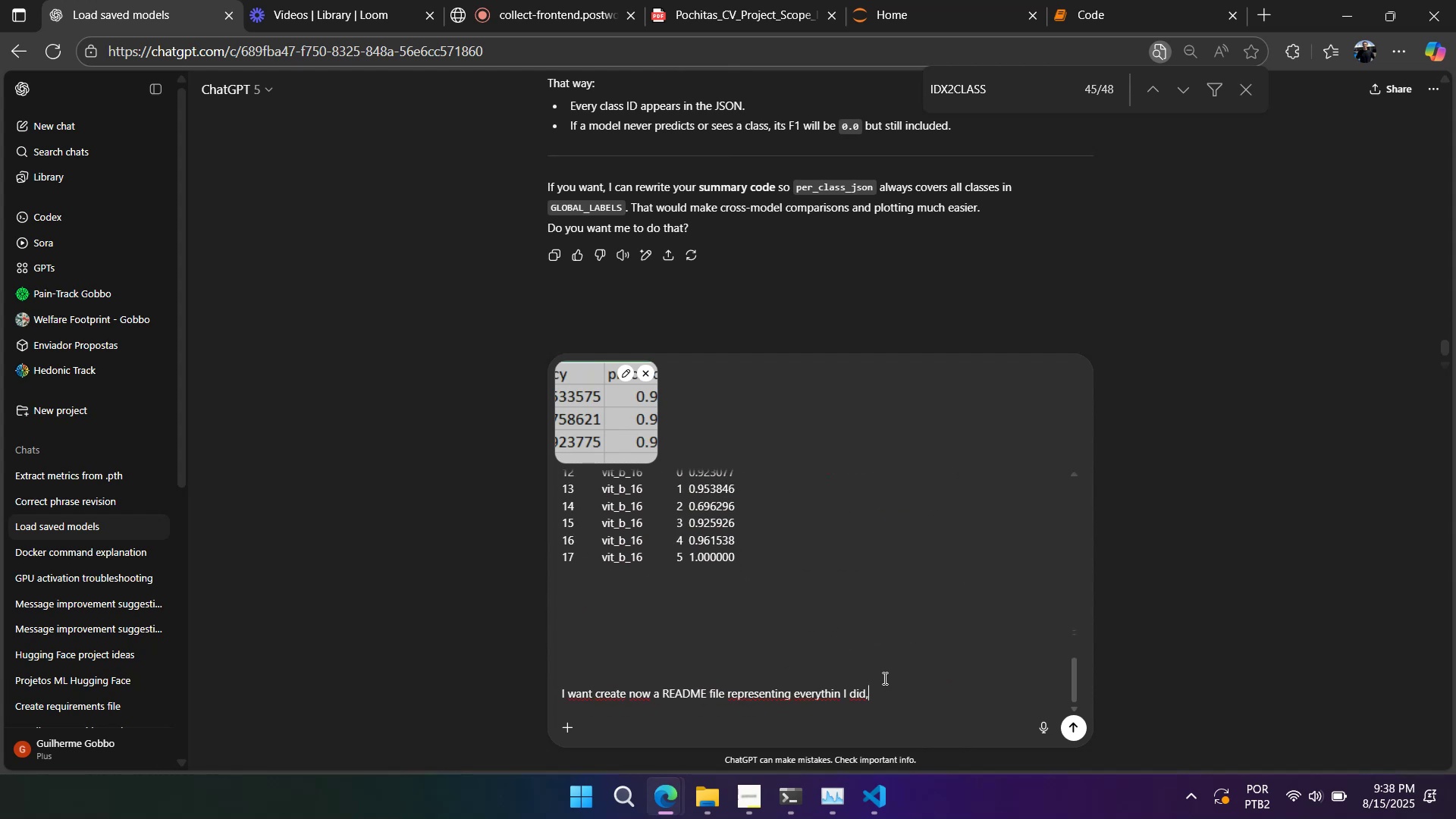 
key(Shift+Enter)
 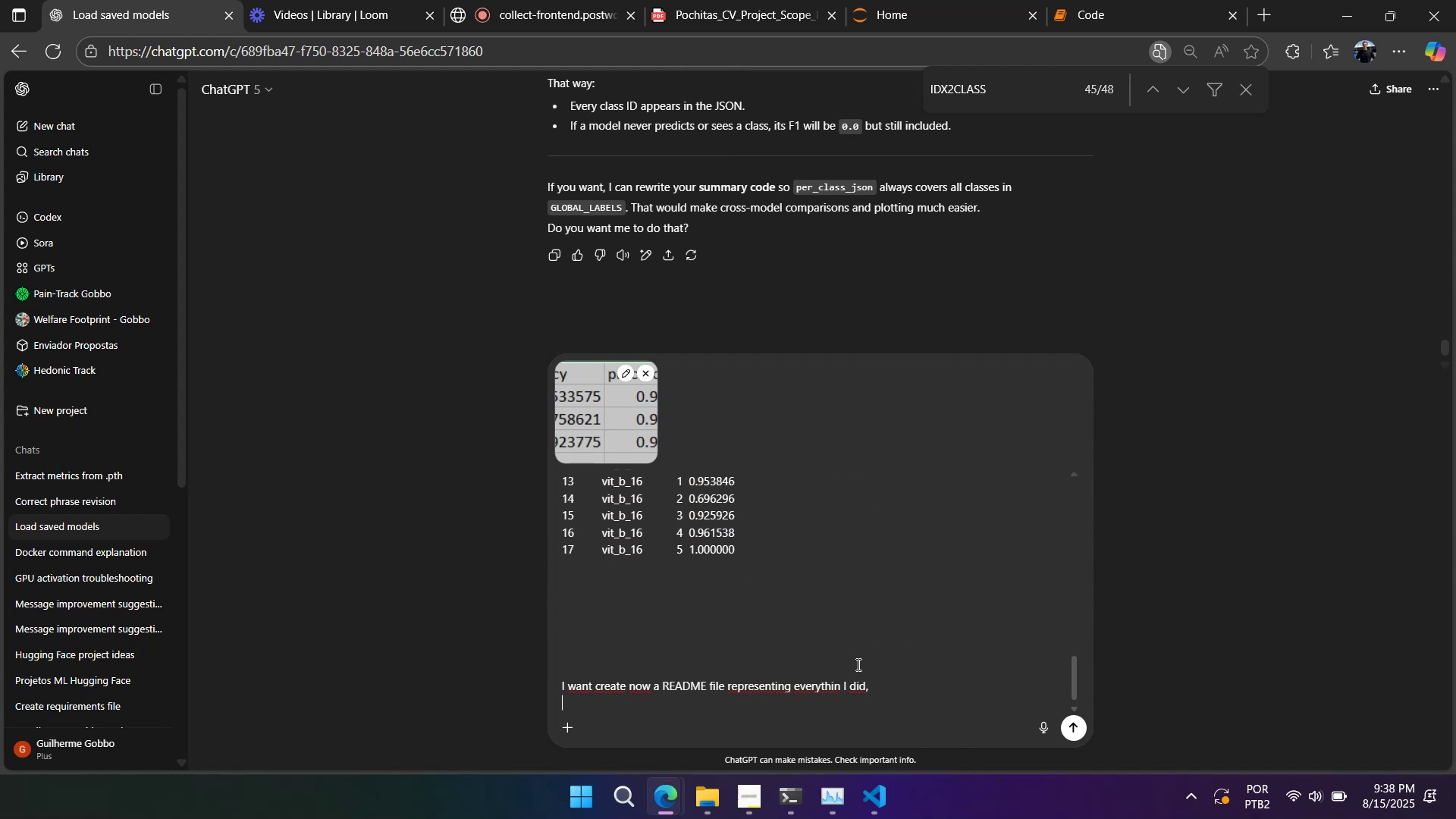 
key(Control+V)
 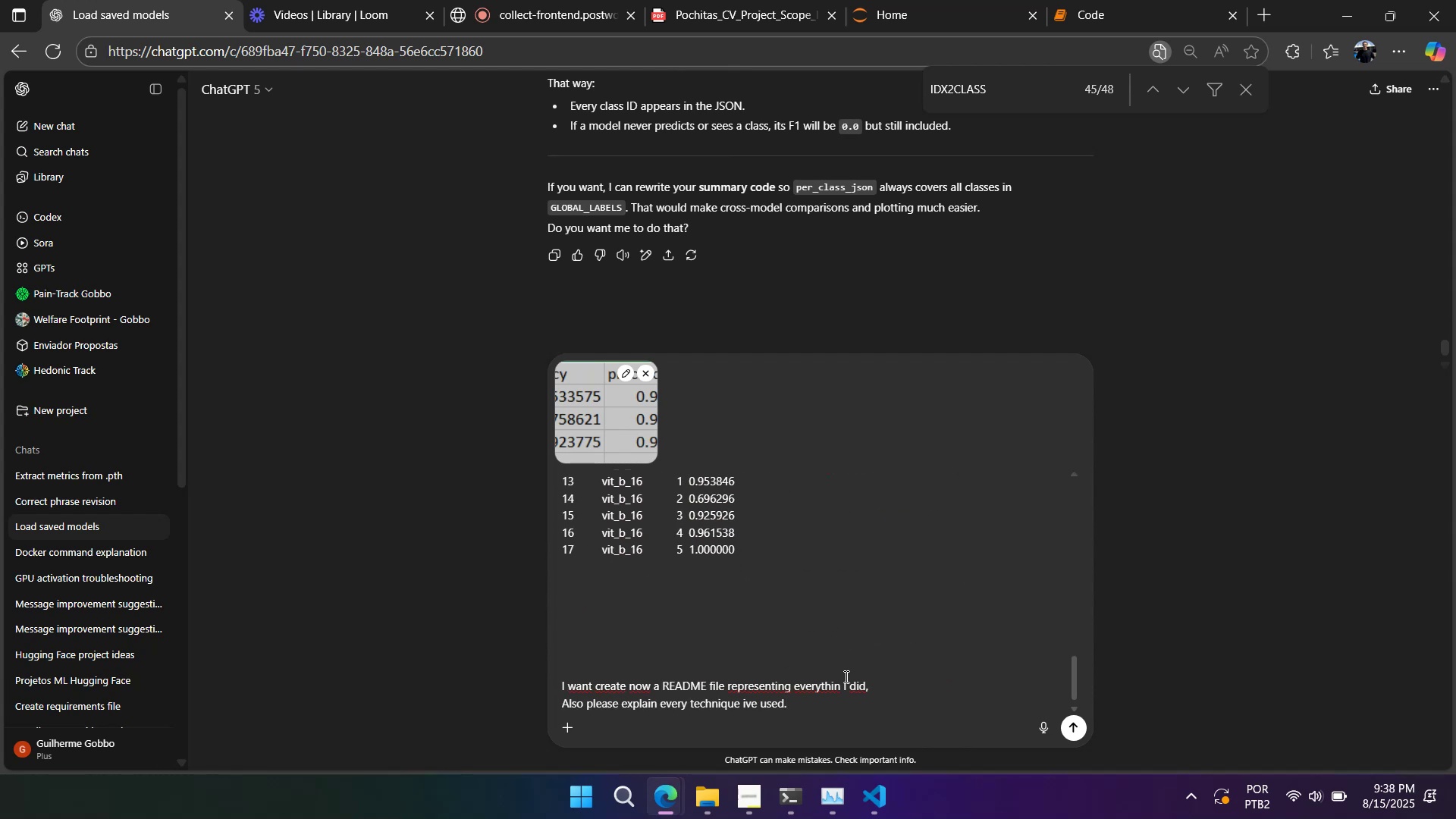 
left_click([839, 683])
 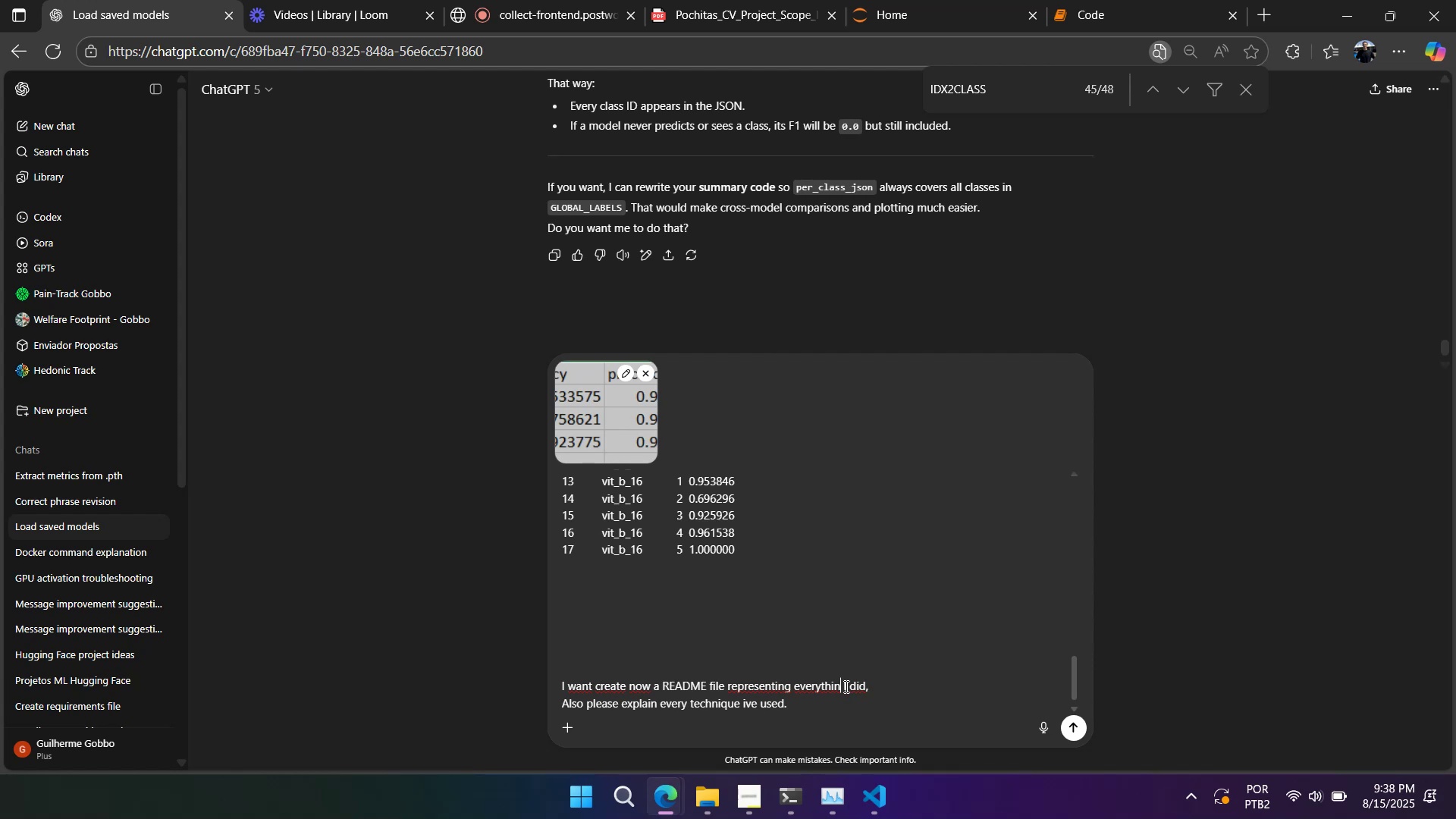 
key(T)
 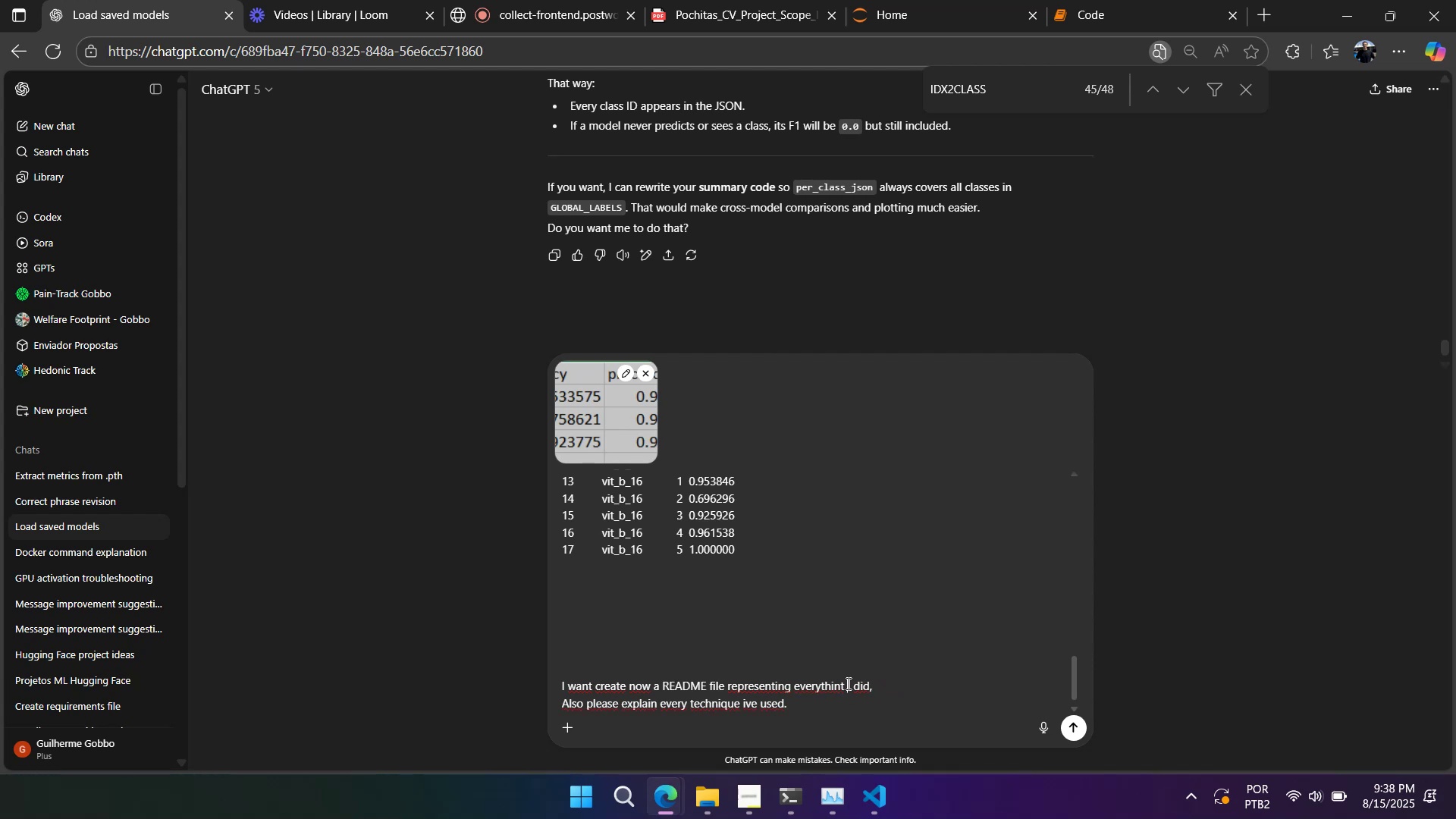 
key(G)
 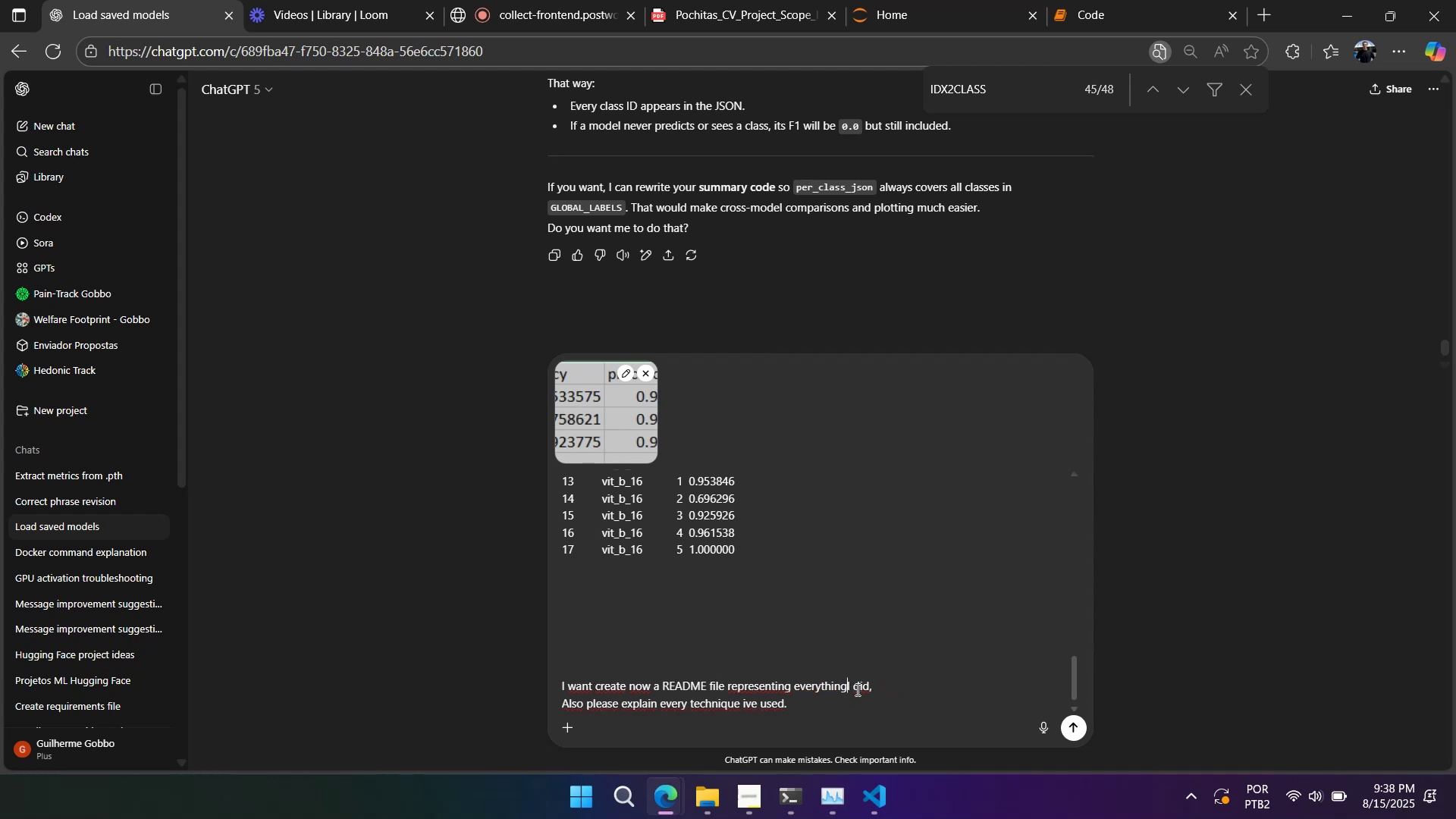 
key(Space)
 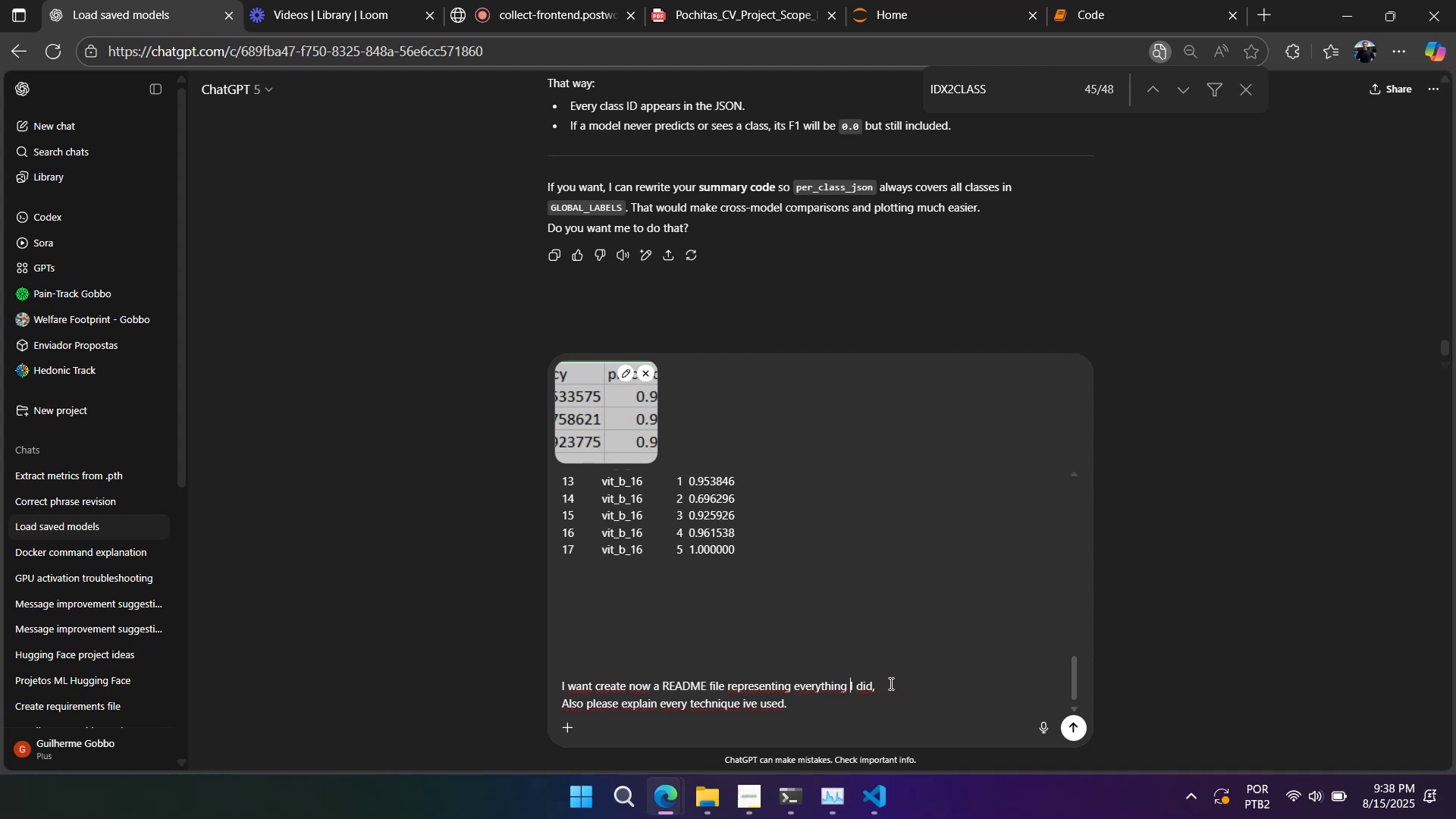 
left_click([890, 685])
 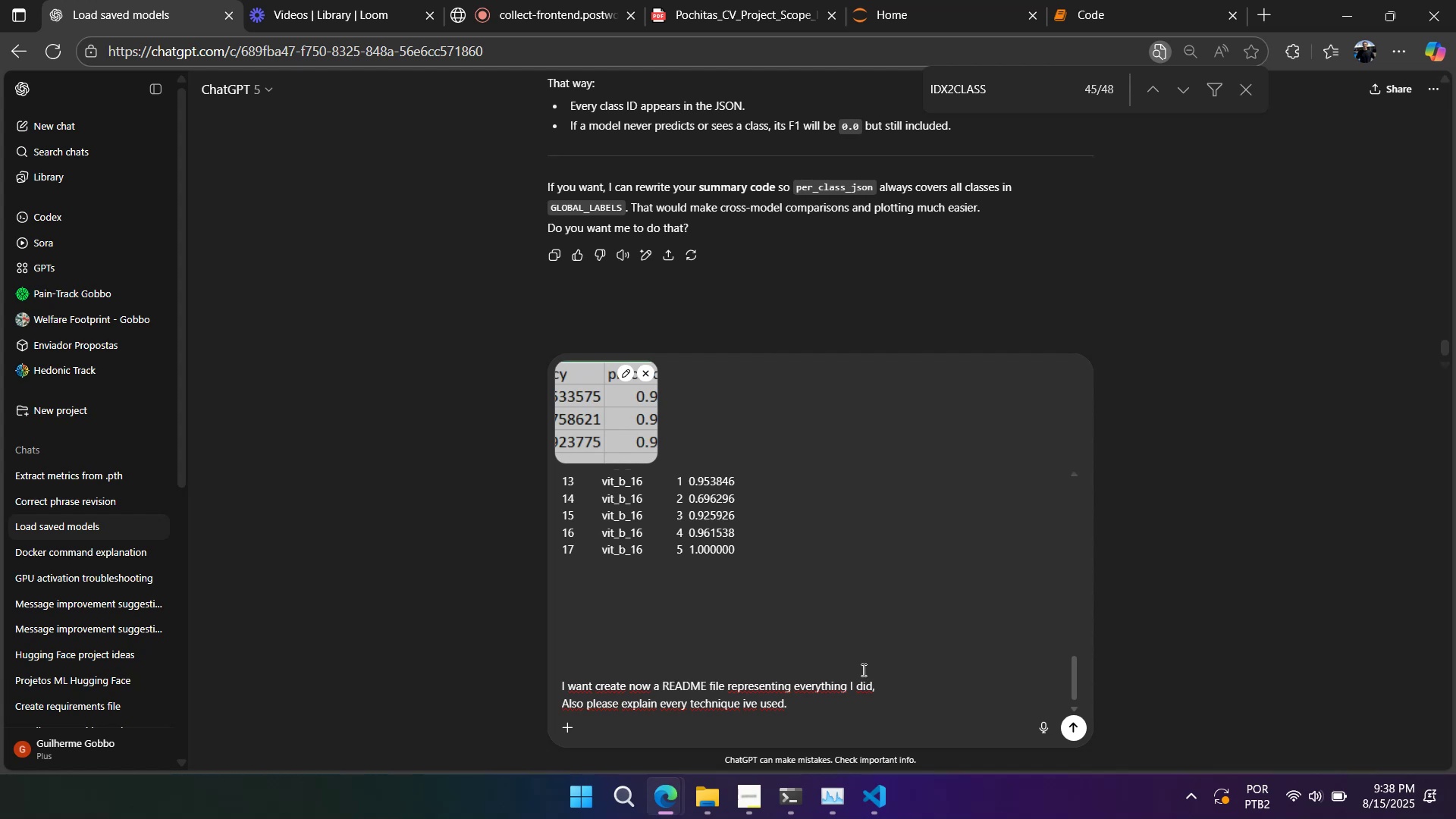 
wait(7.02)
 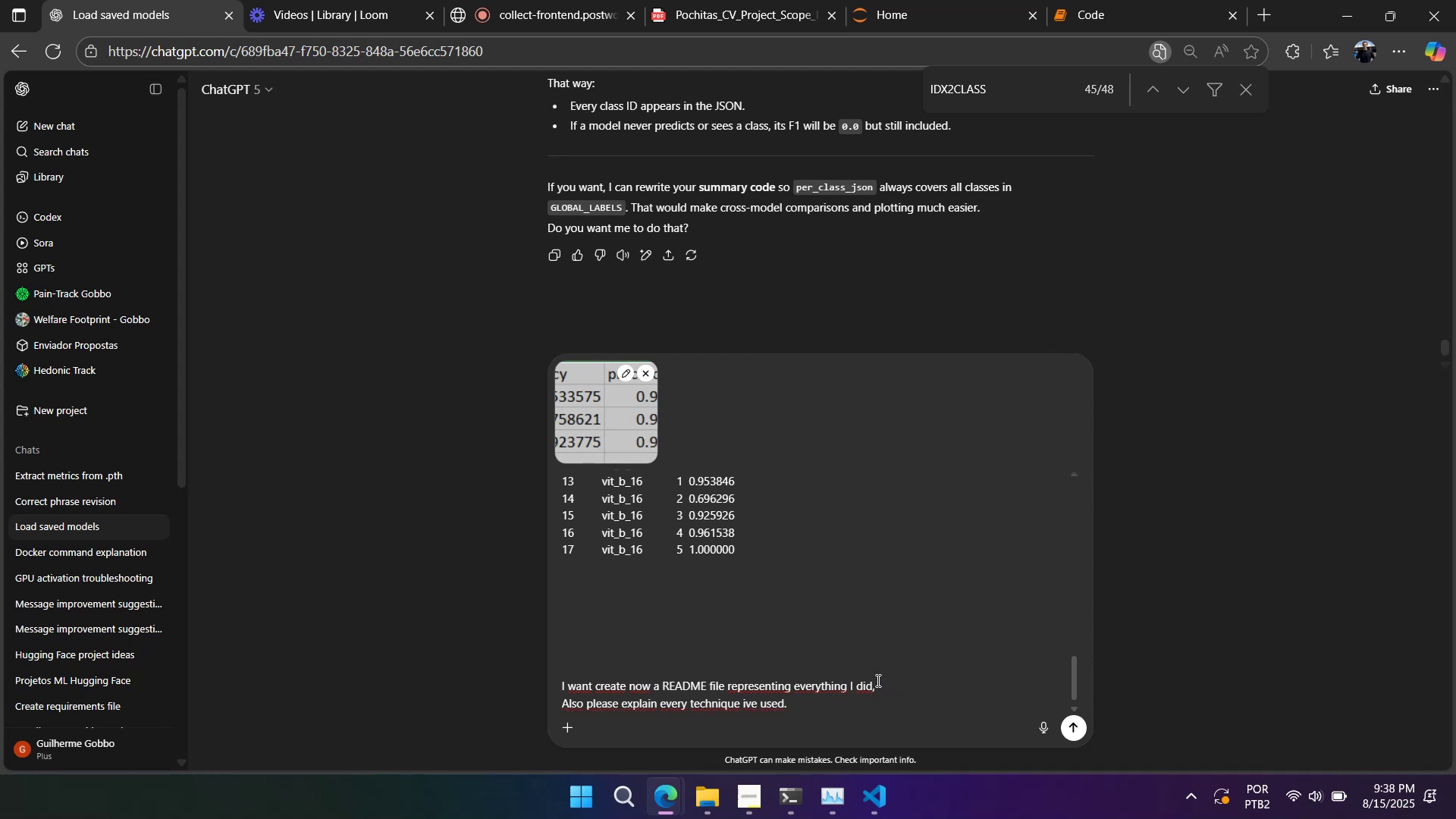 
key(Space)
 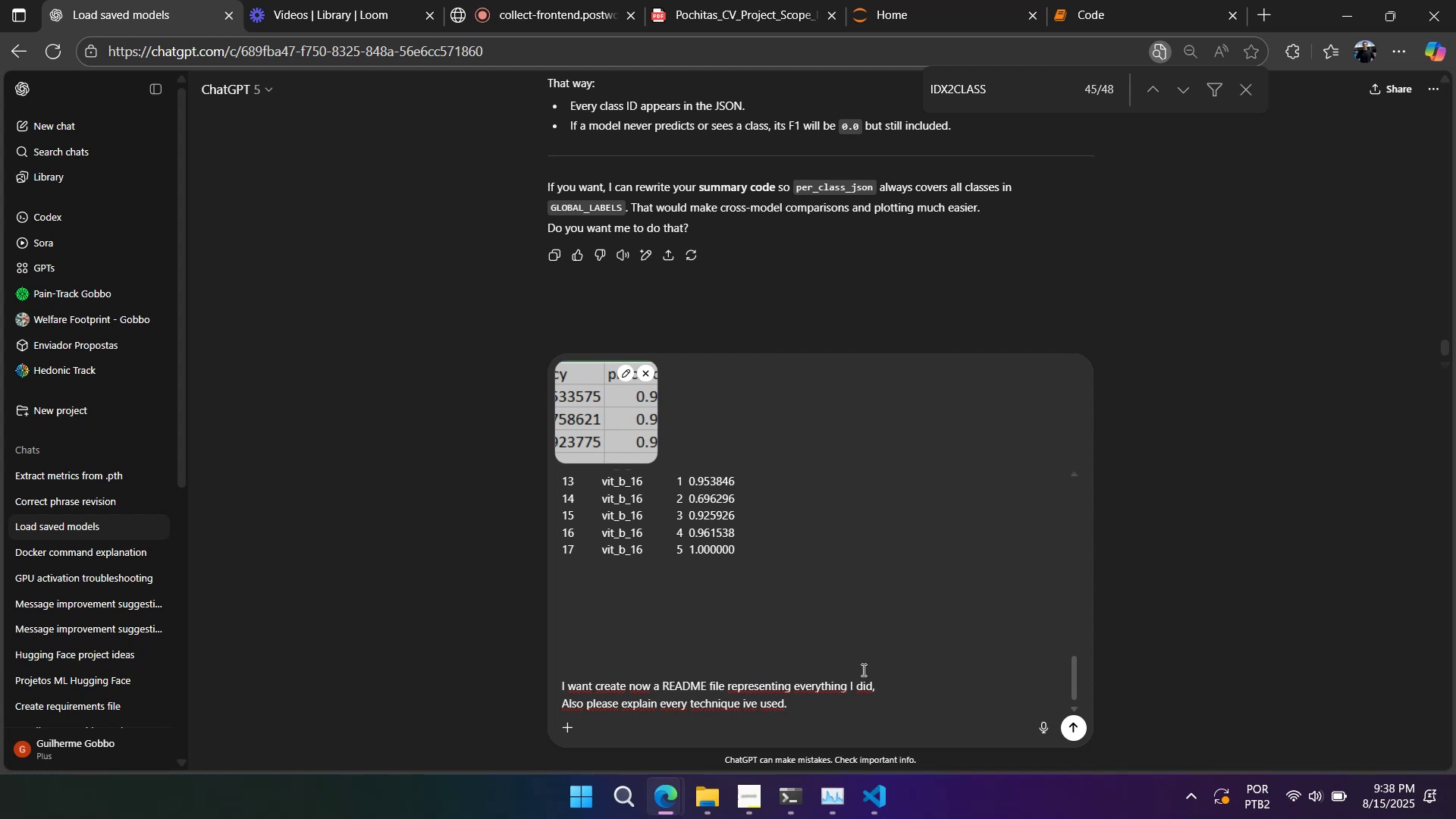 
key(Backspace)
 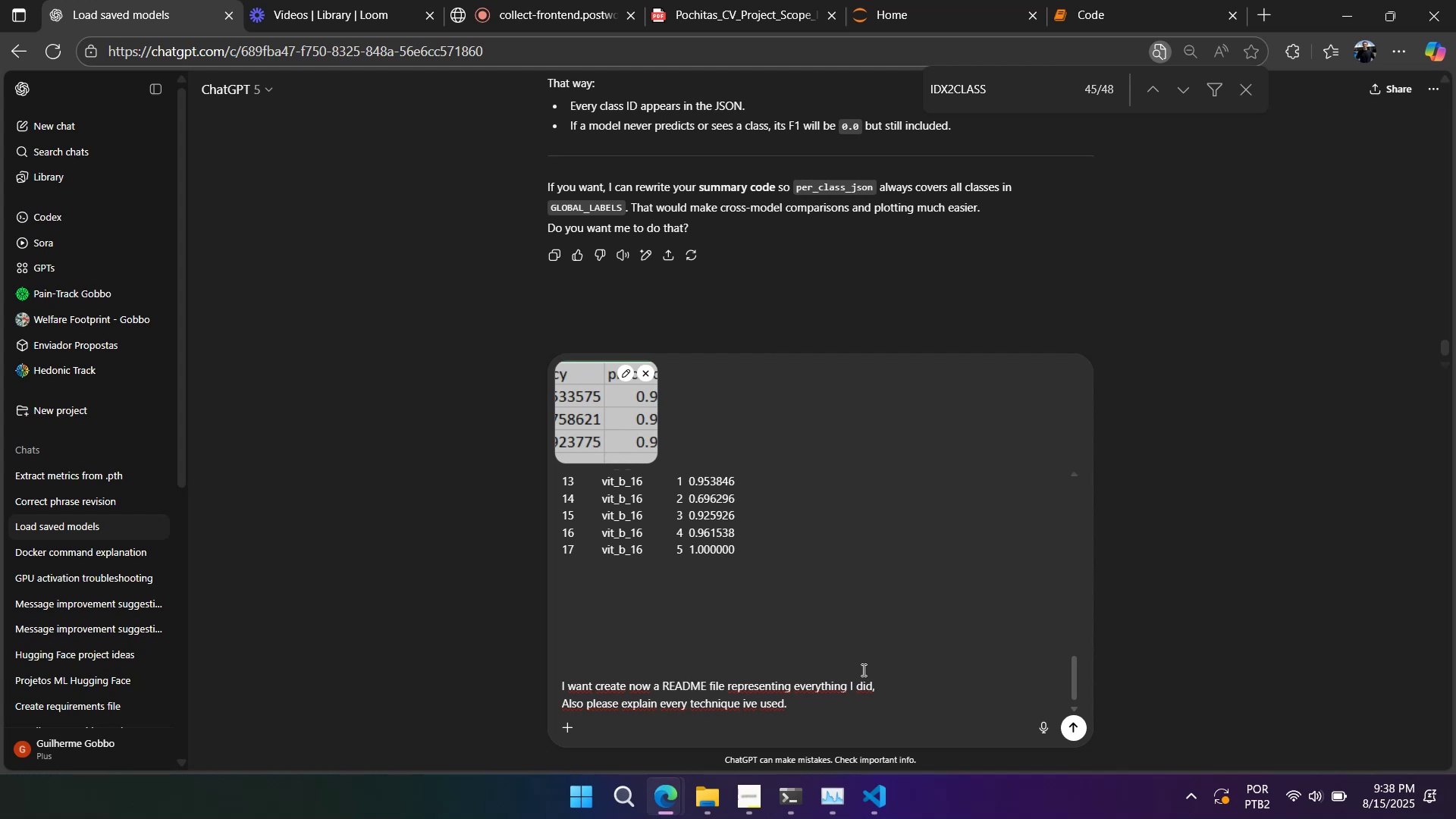 
key(Backspace)
 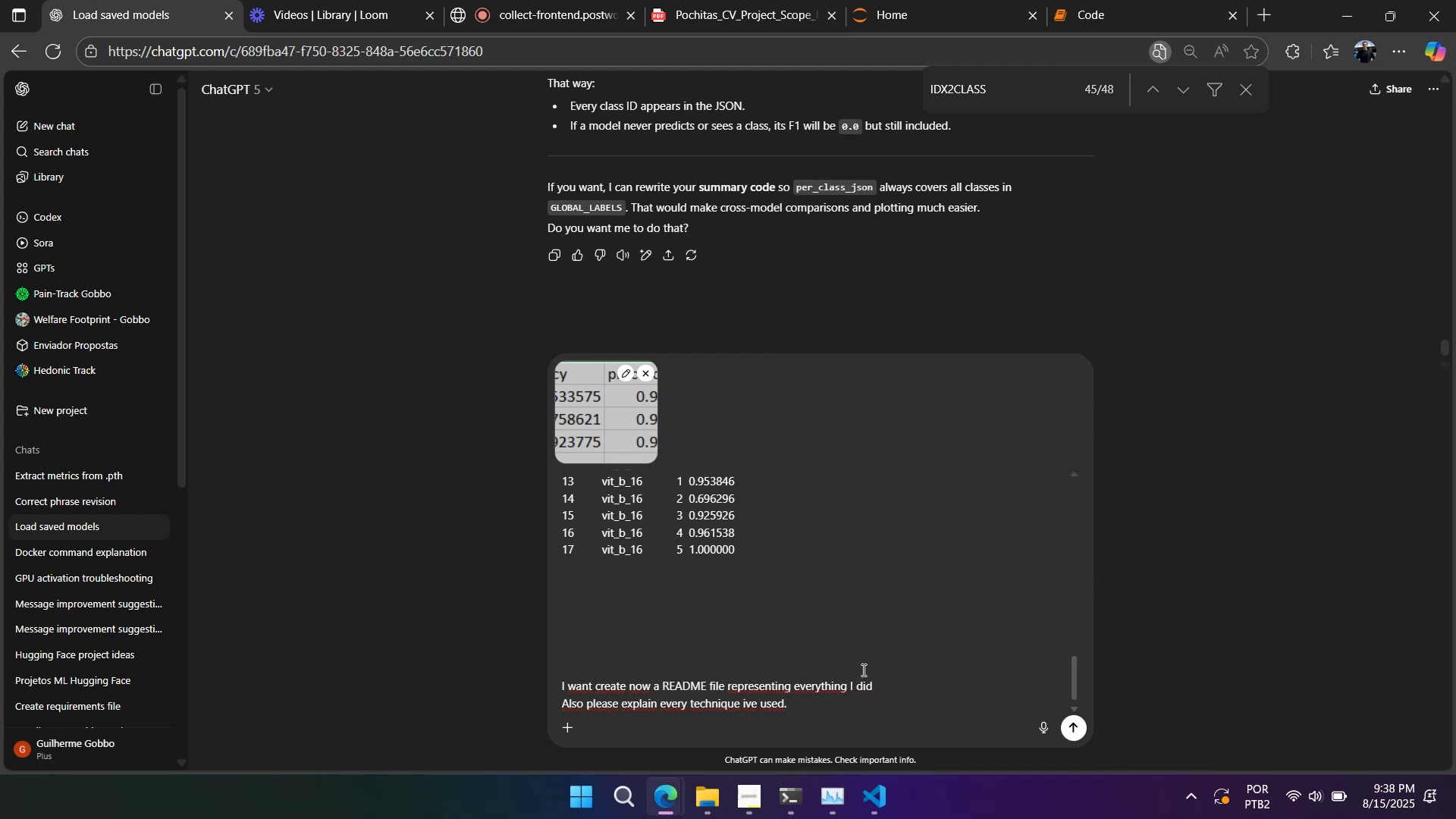 
key(ArrowDown)
 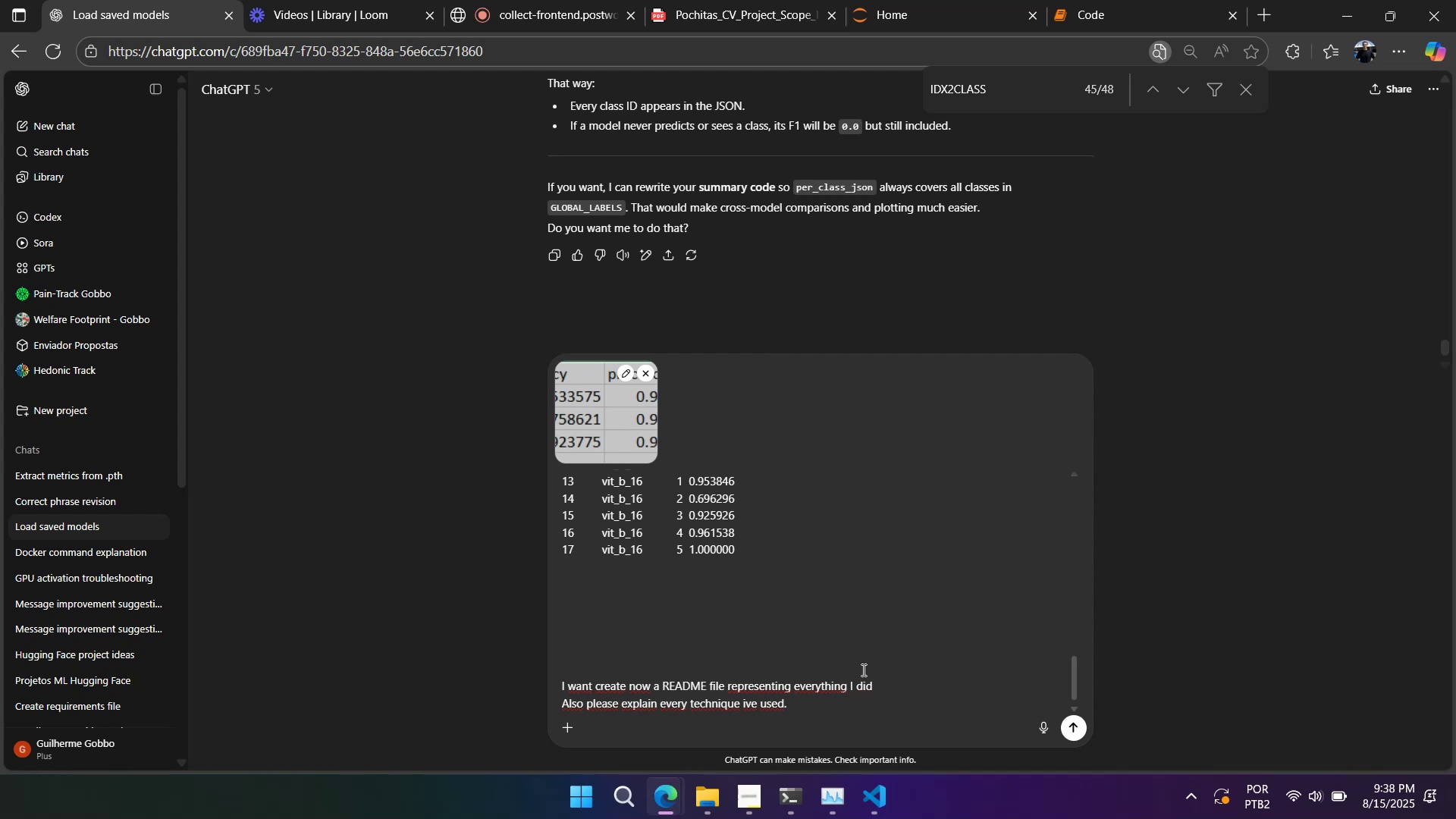 
key(Shift+Enter)
 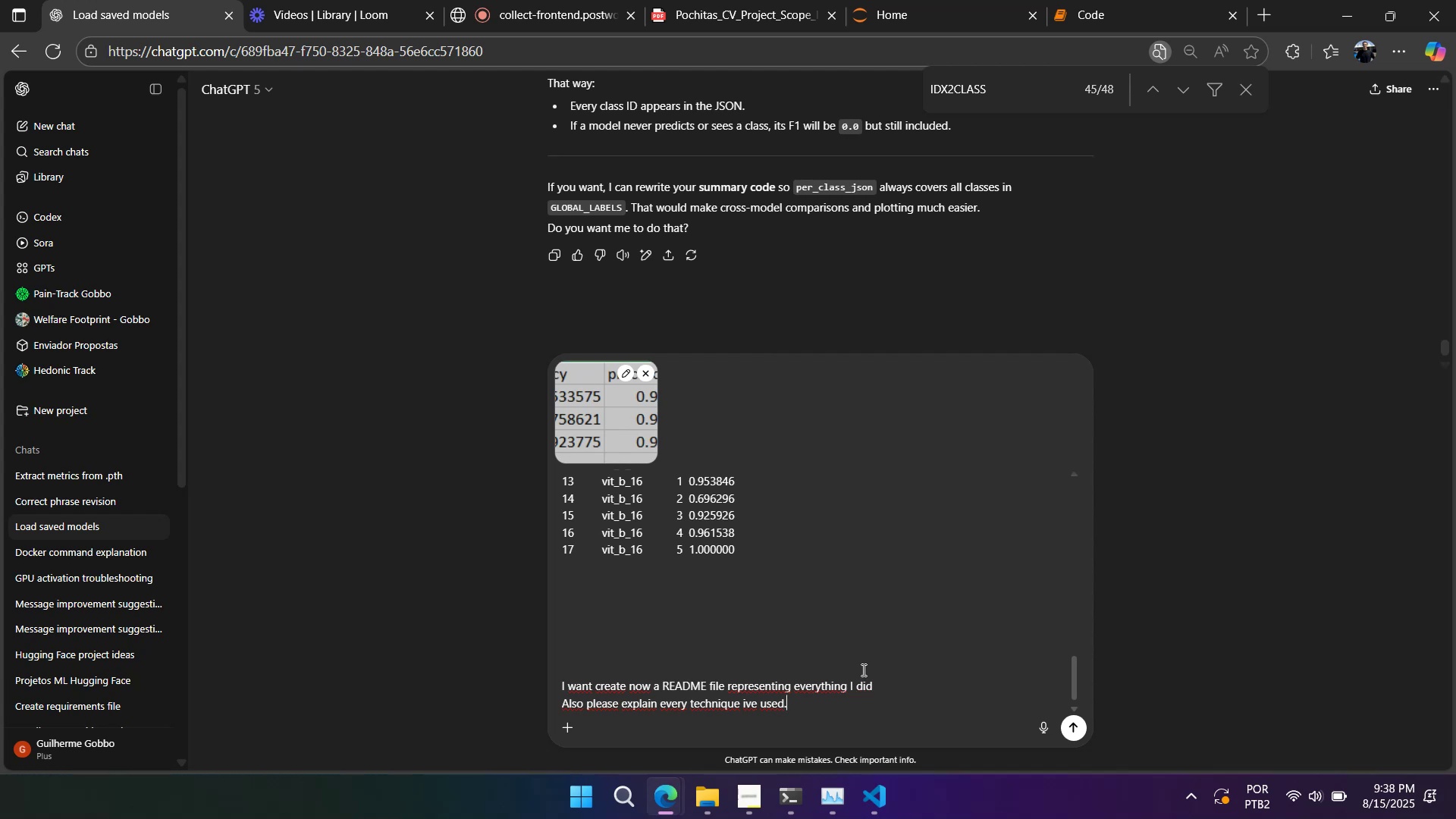 
key(Shift+Enter)
 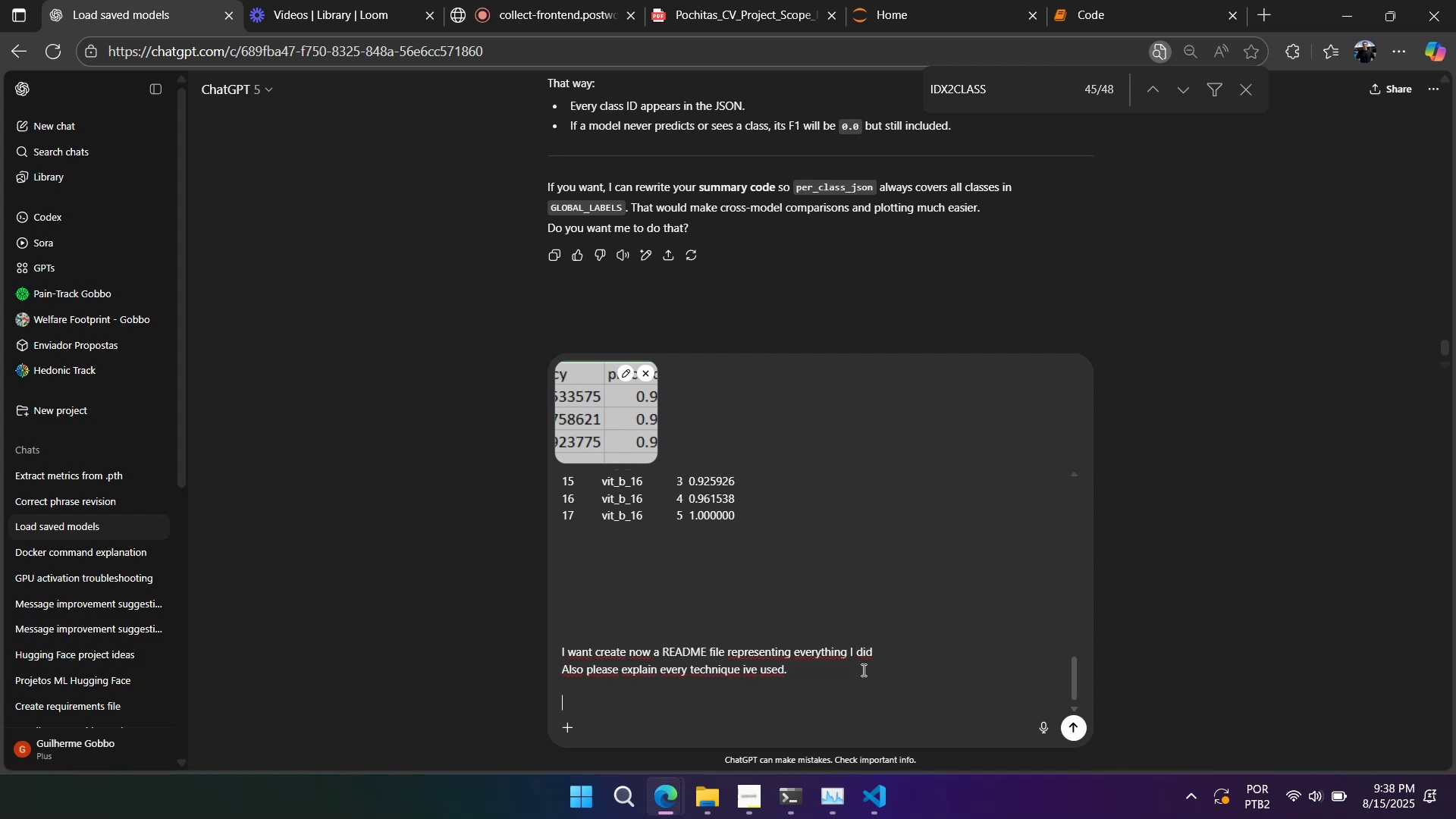 
type(on the final i`d like to)
 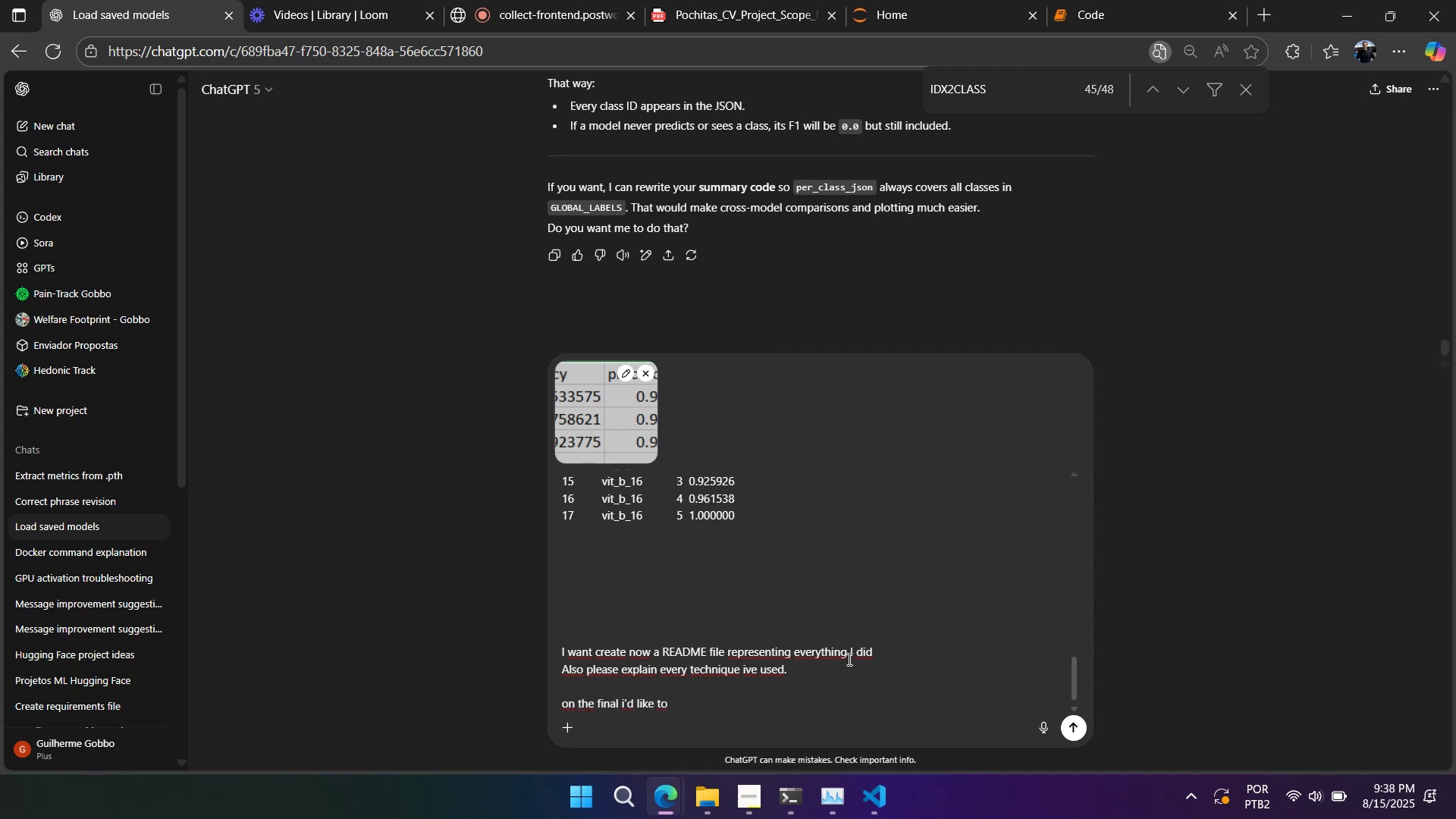 
type( )
key(Backspace)
key(Backspace)
key(Backspace)
type(to receive it d)
key(Backspace)
type(to dwo)
key(Backspace)
key(Backspace)
type(ownload as readme.md file)
 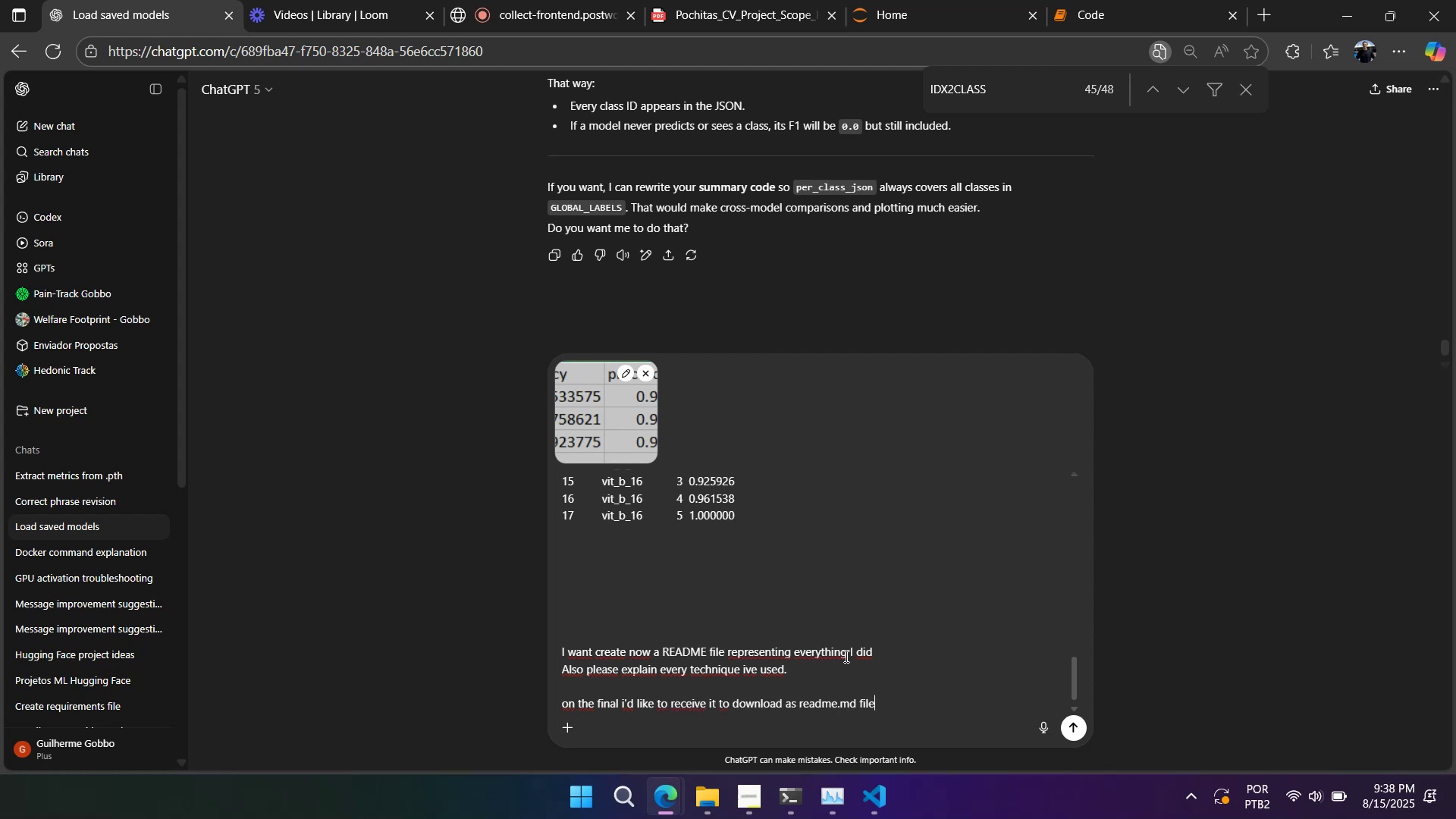 
key(Enter)
 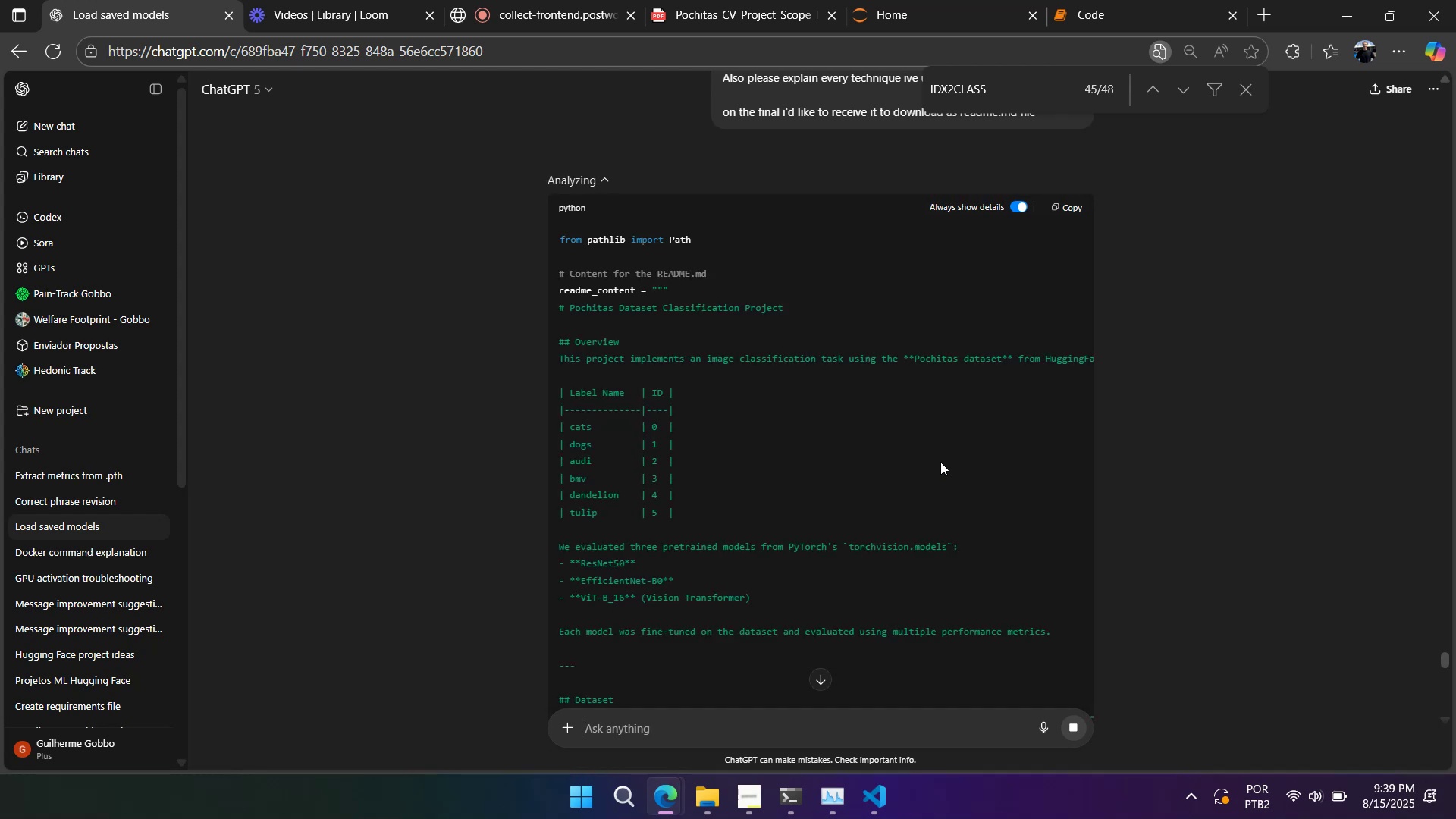 
wait(29.34)
 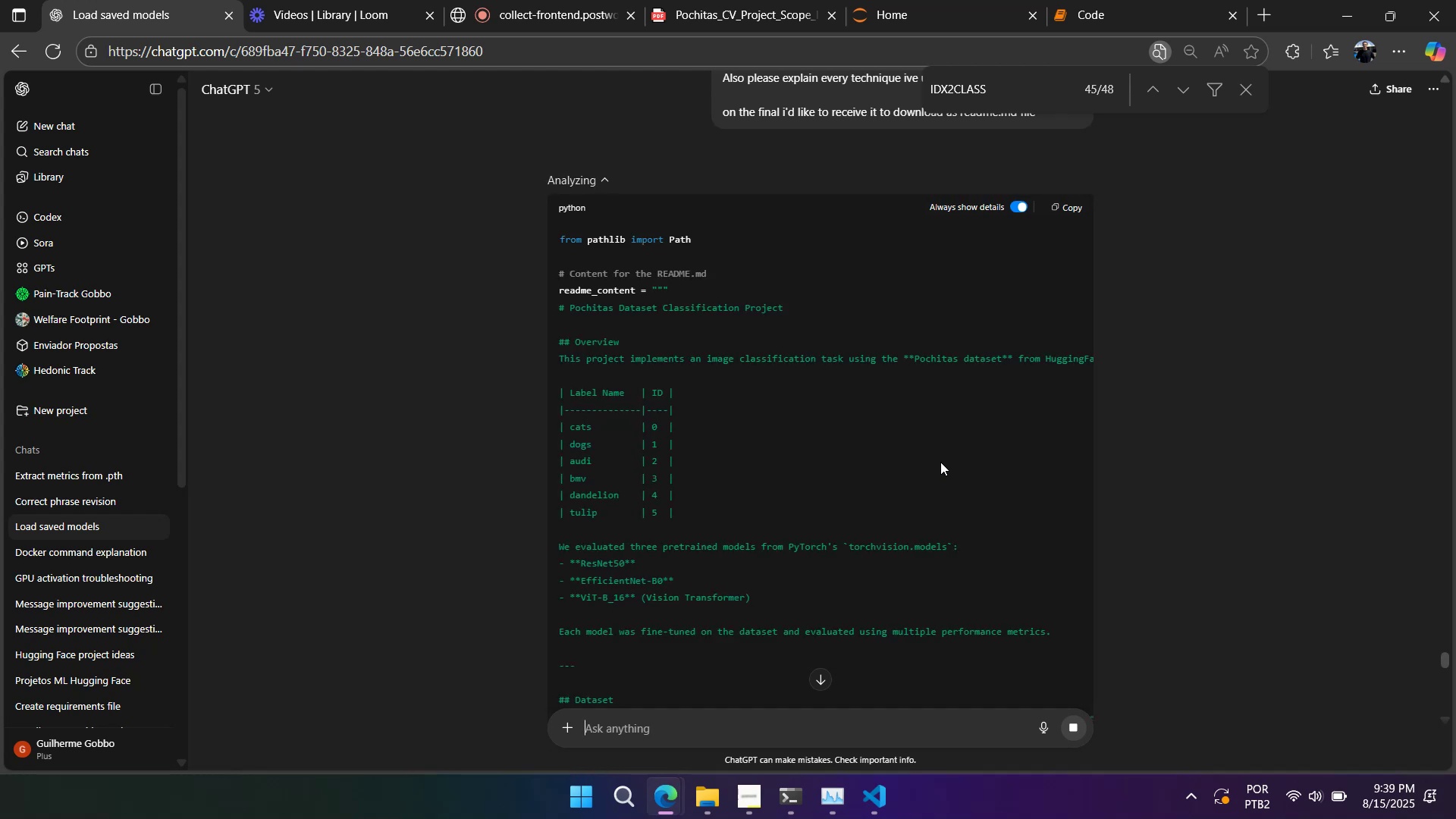 
scroll: coordinate [932, 462], scroll_direction: down, amount: 41.0
 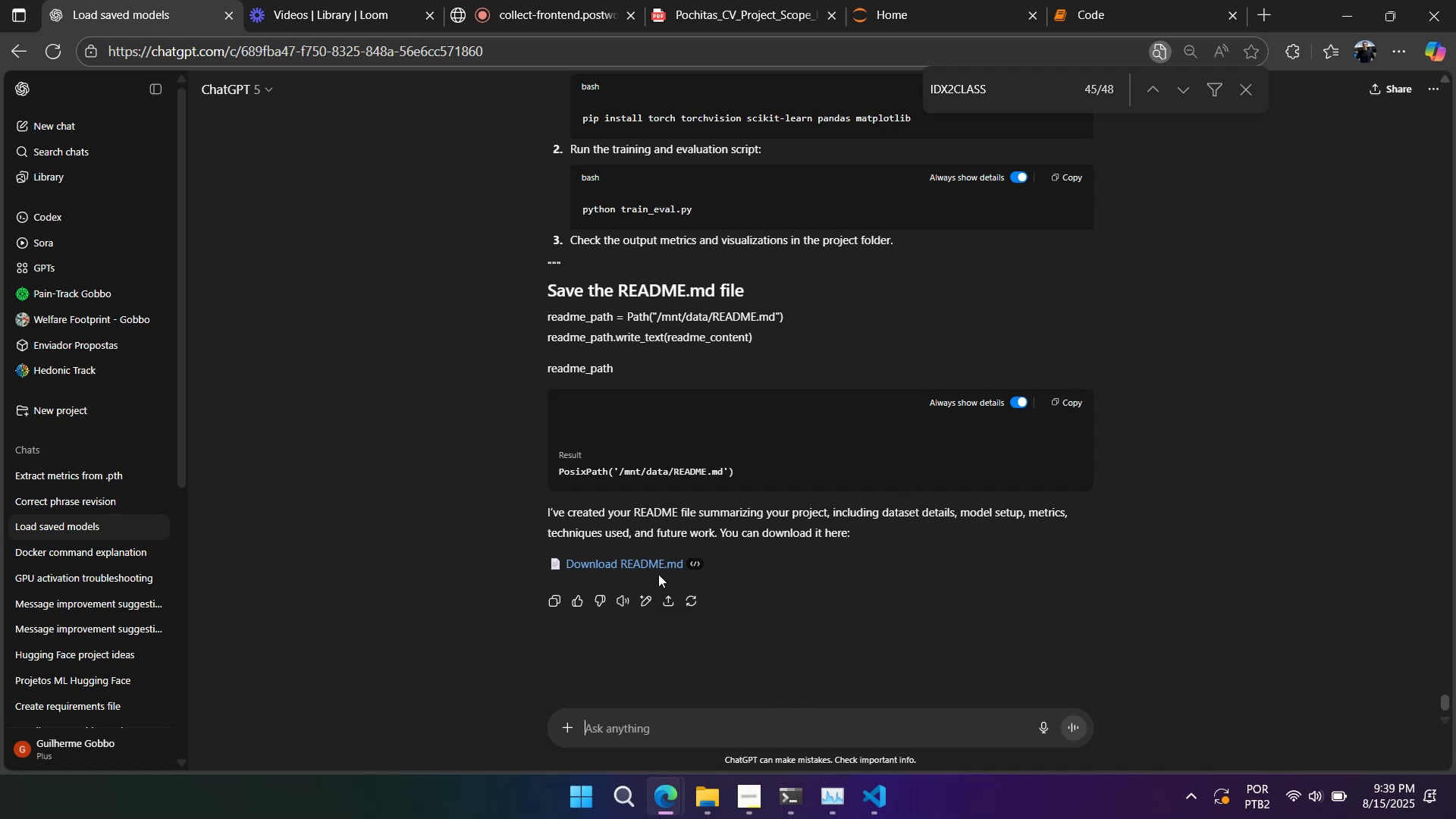 
left_click([658, 569])
 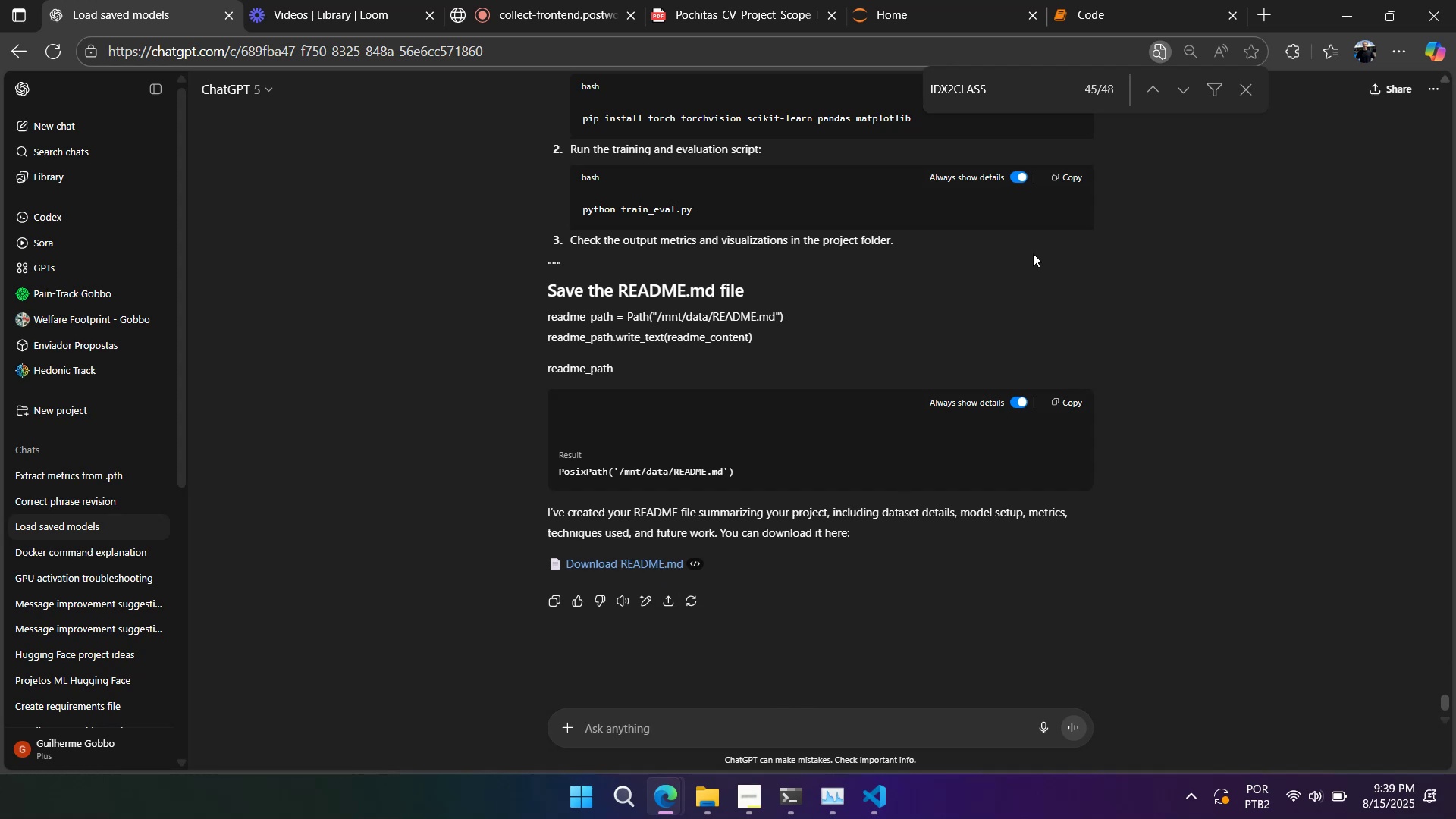 
mouse_move([1229, 107])
 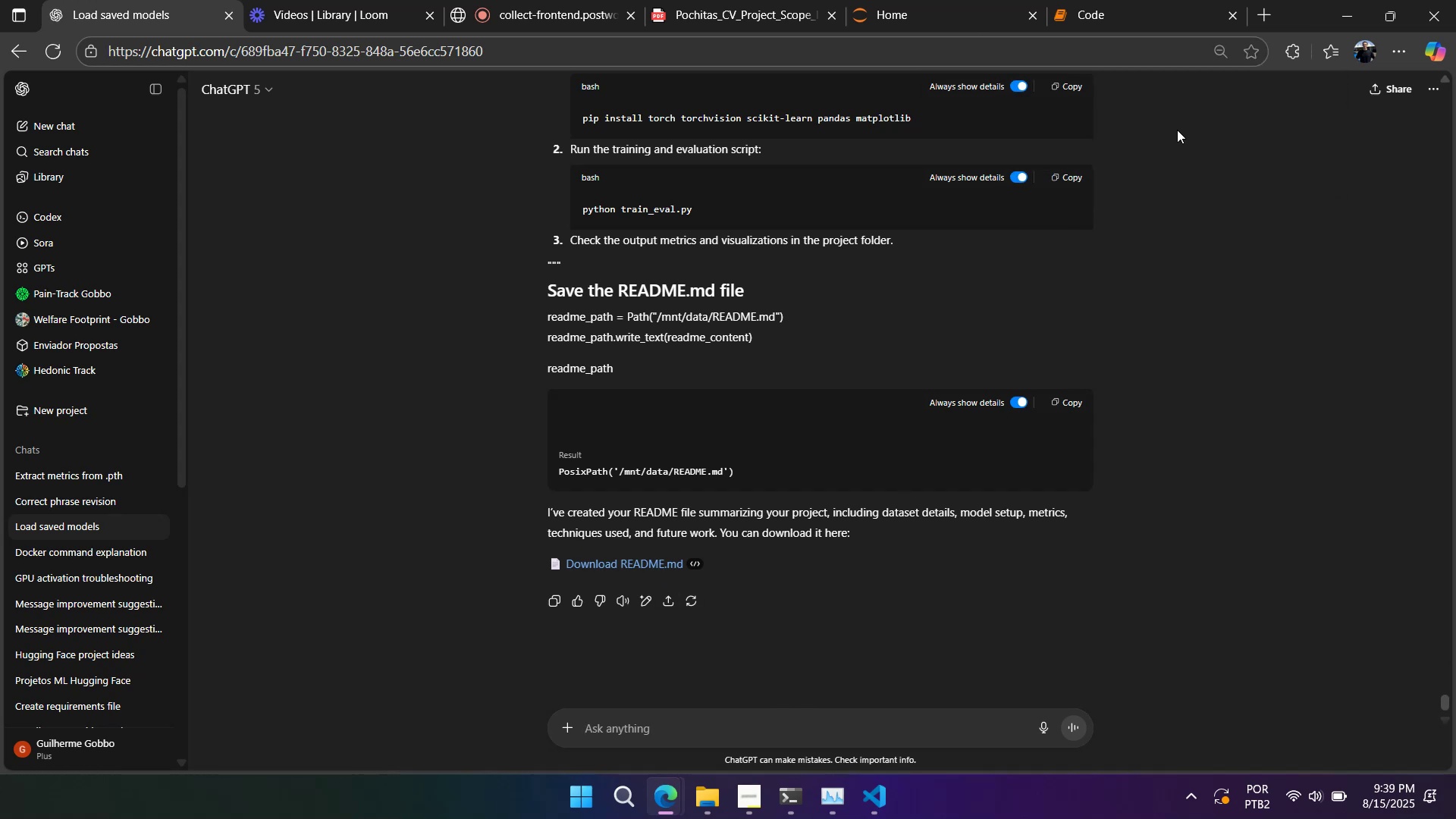 
key(Control+J)
 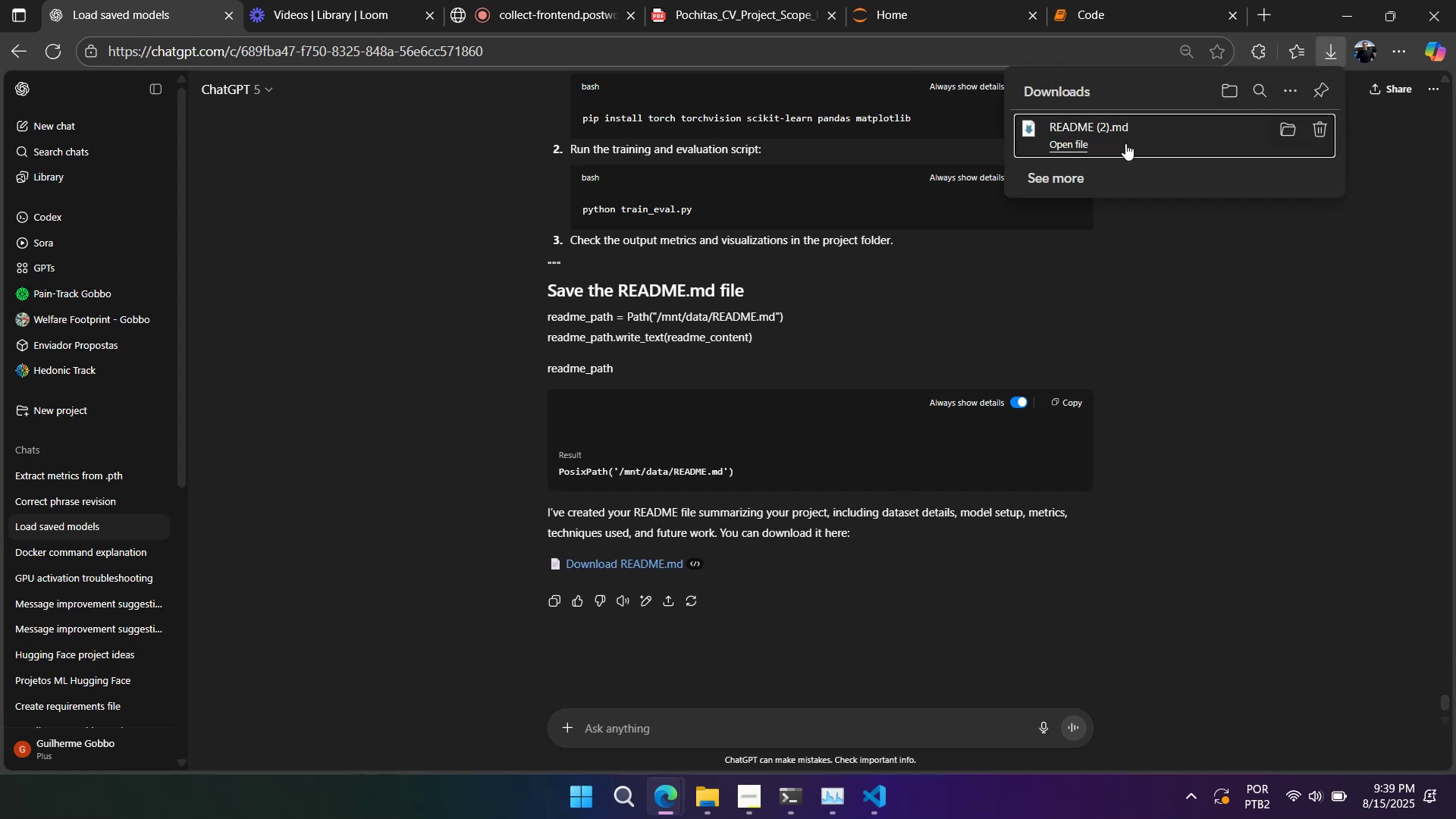 
left_click([1087, 146])
 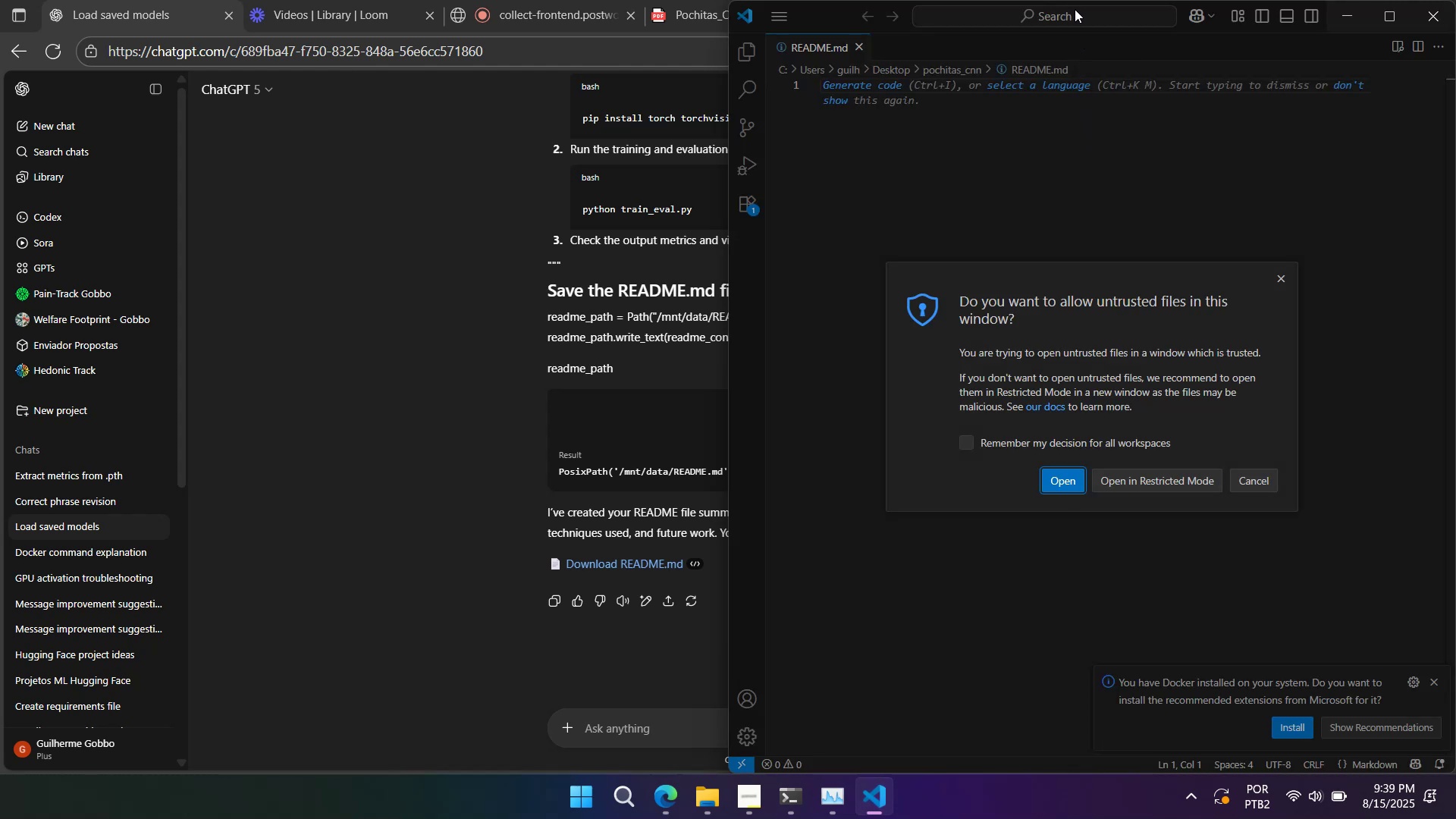 
wait(5.5)
 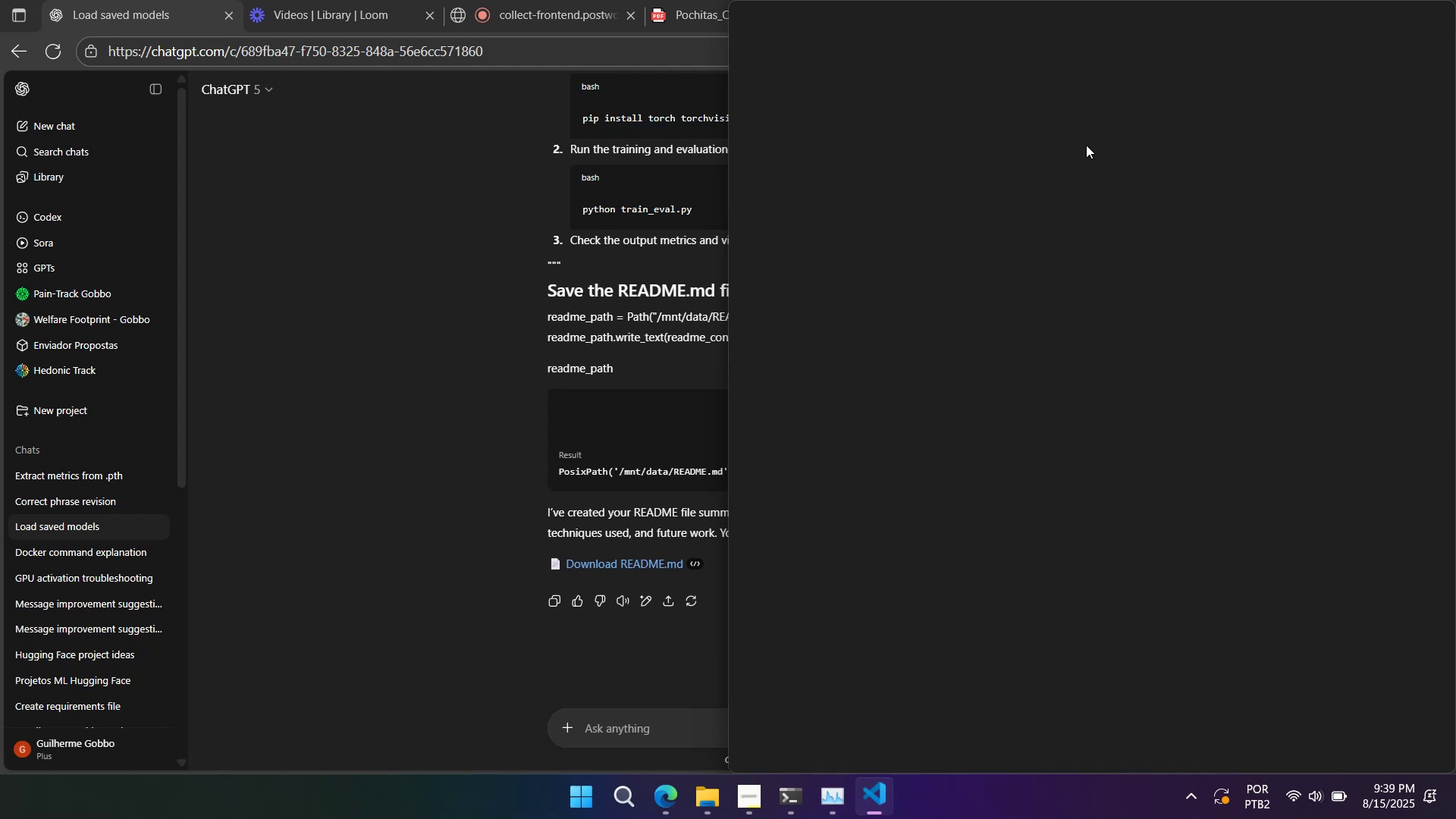 
left_click([1285, 278])
 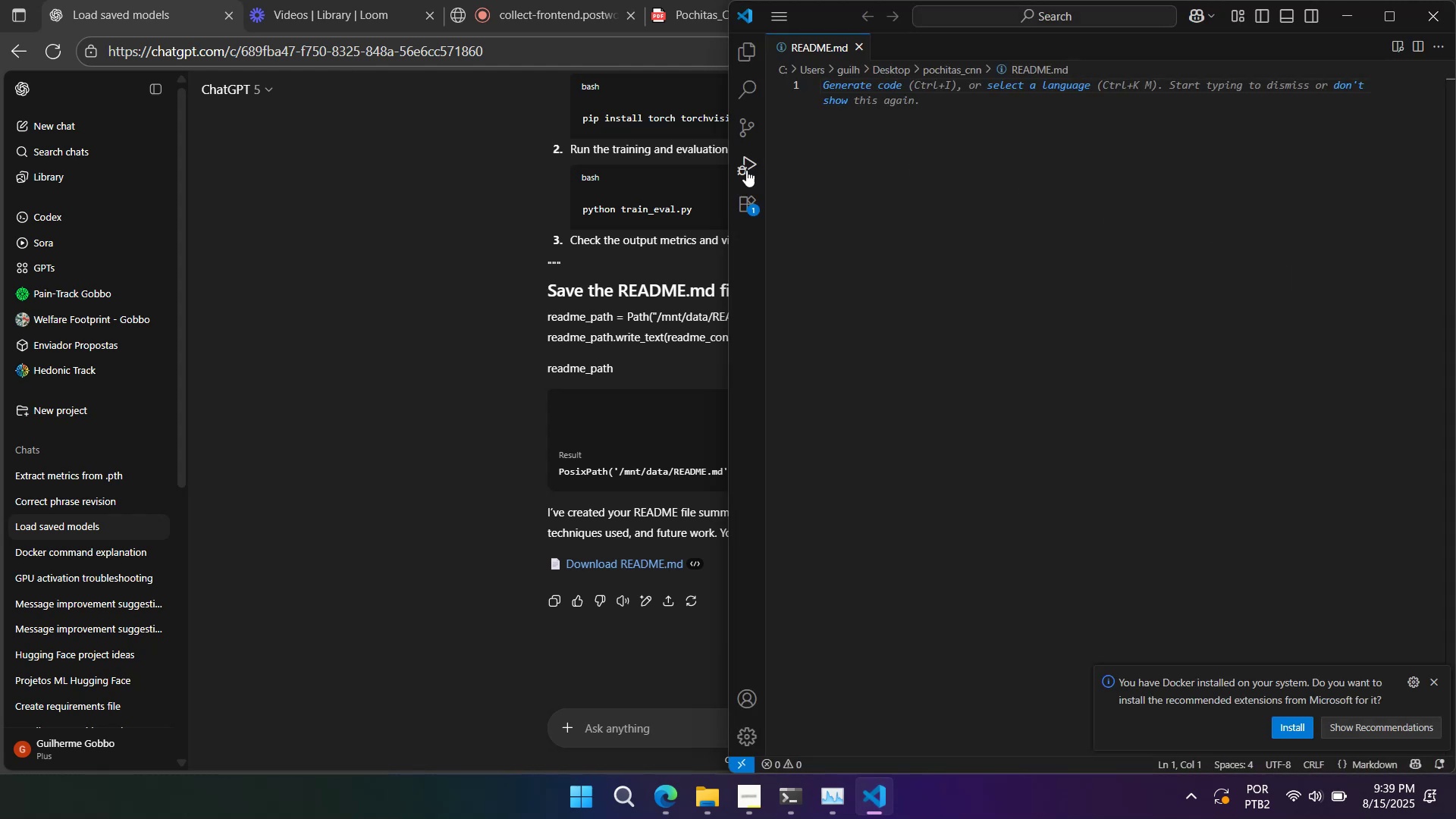 
left_click([648, 193])
 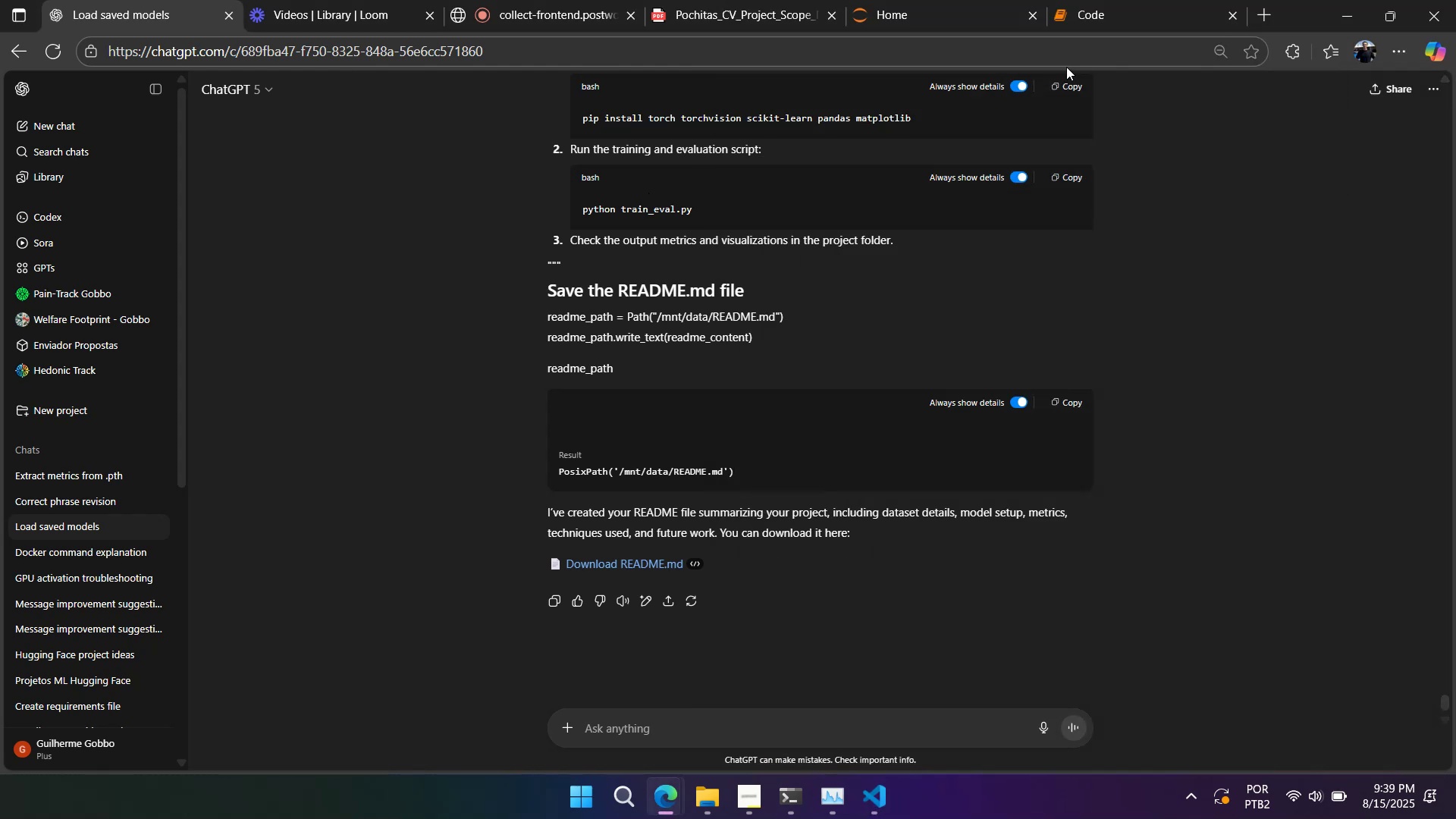 
key(Control+J)
 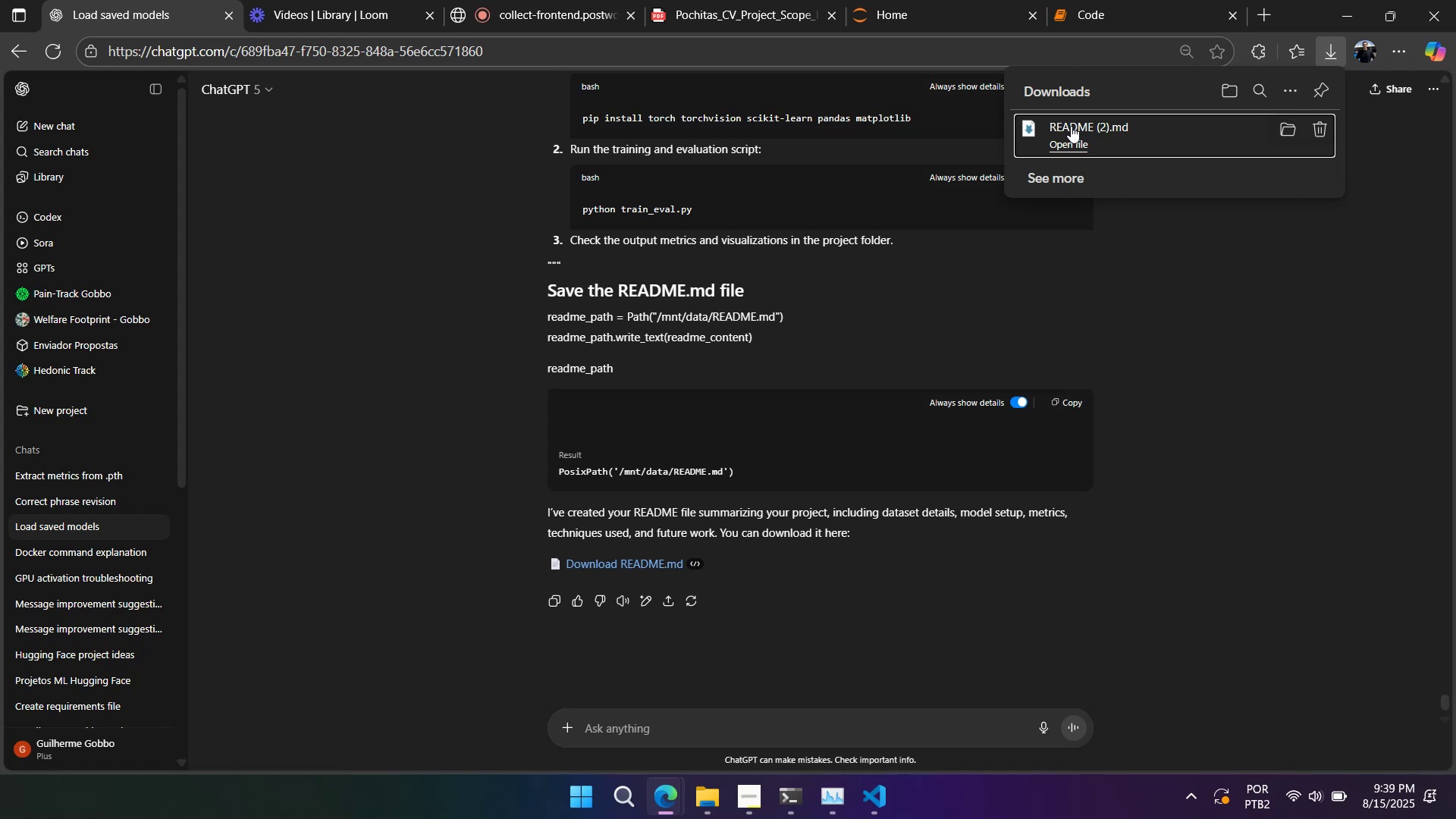 
left_click([1068, 124])
 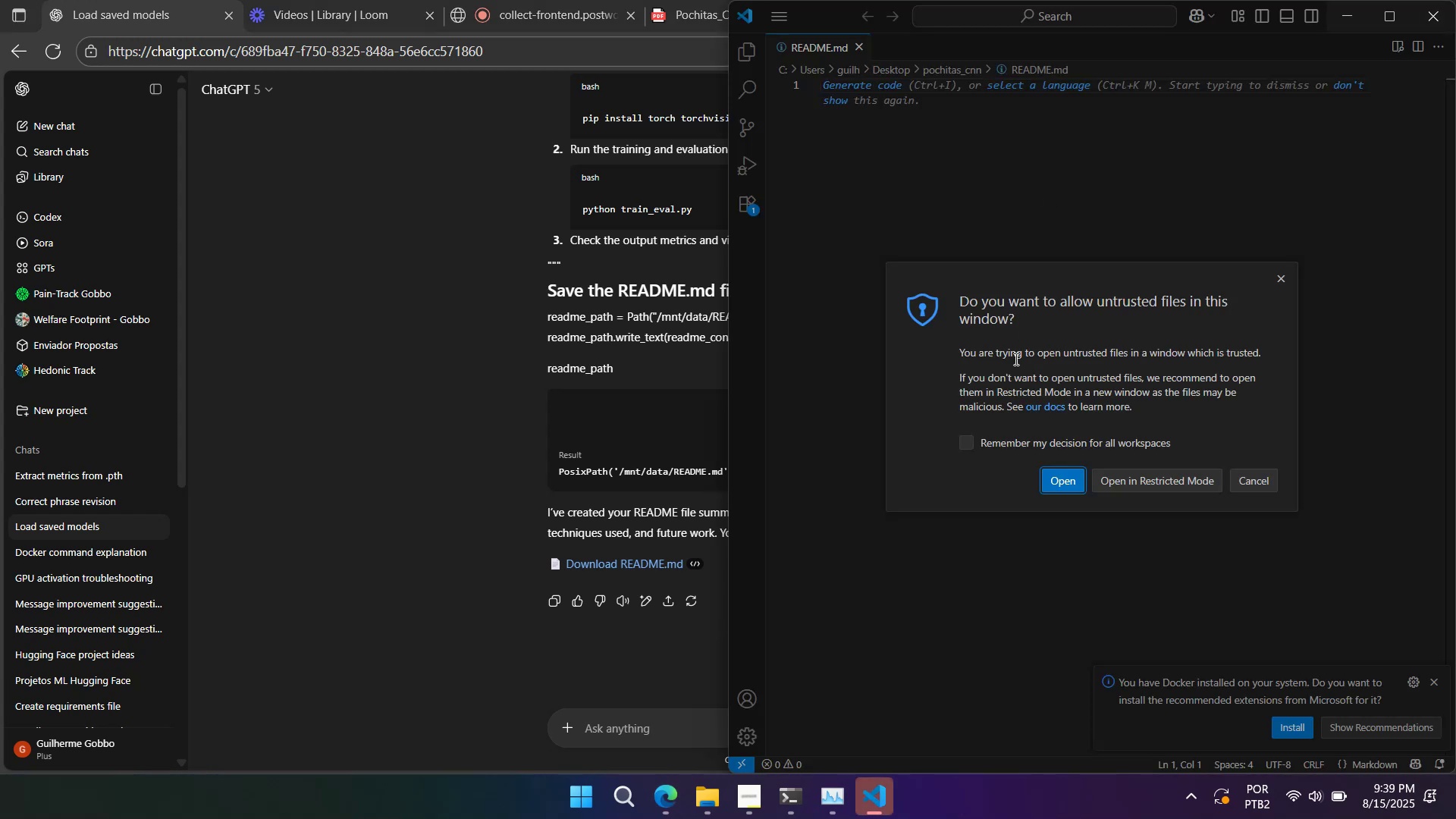 
left_click([1052, 469])
 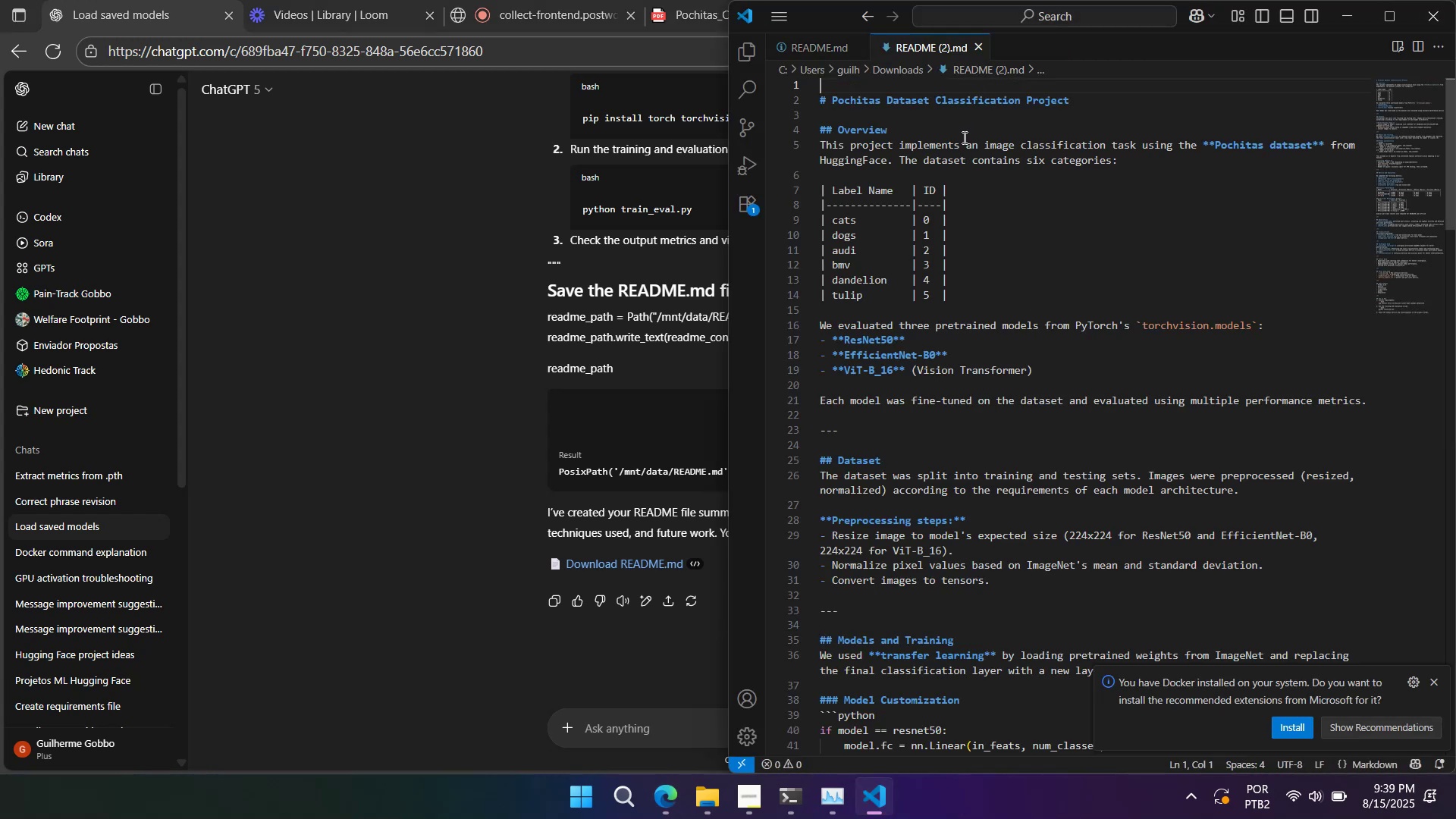 
wait(8.74)
 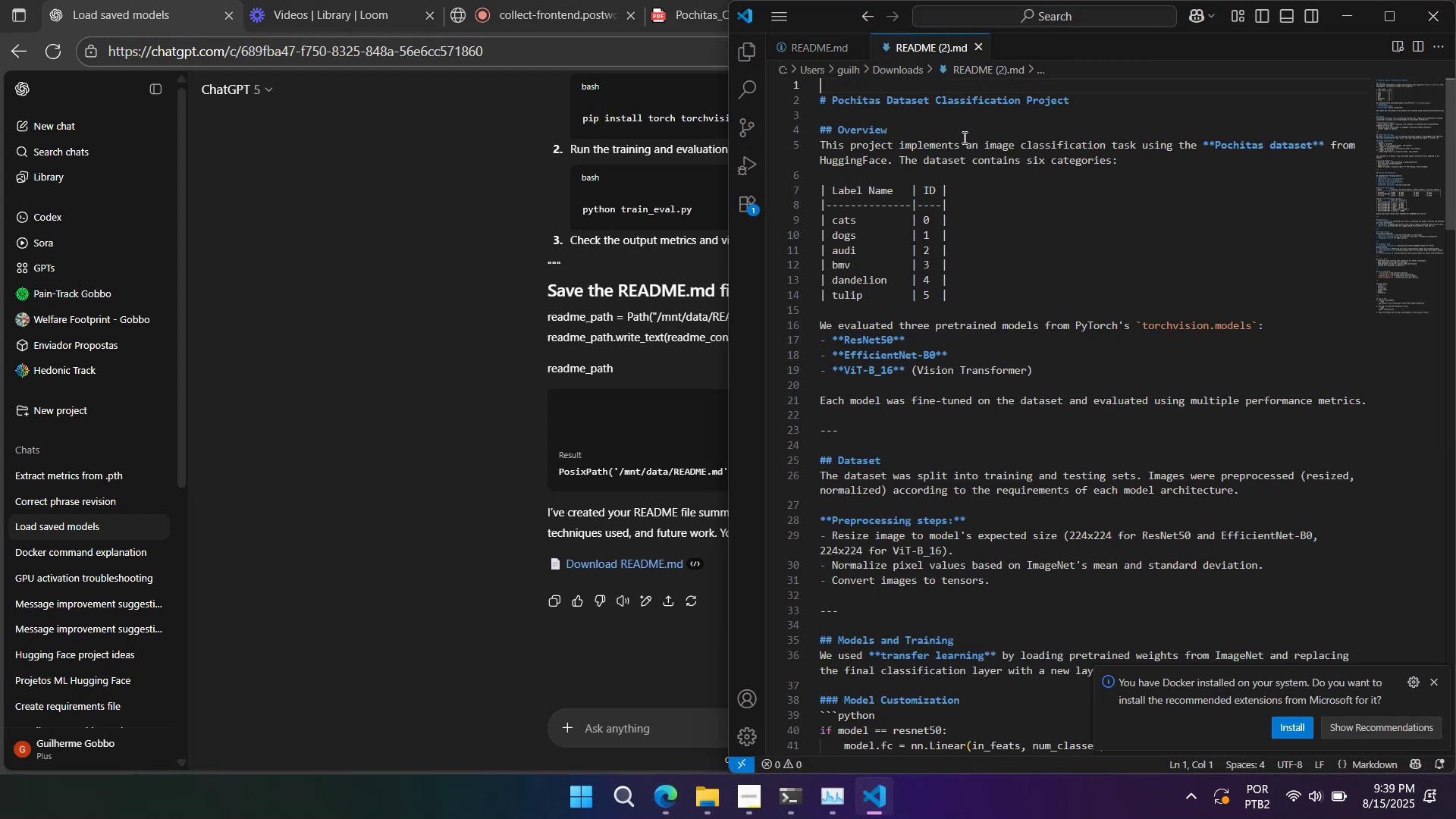 
scroll: coordinate [933, 196], scroll_direction: down, amount: 25.0
 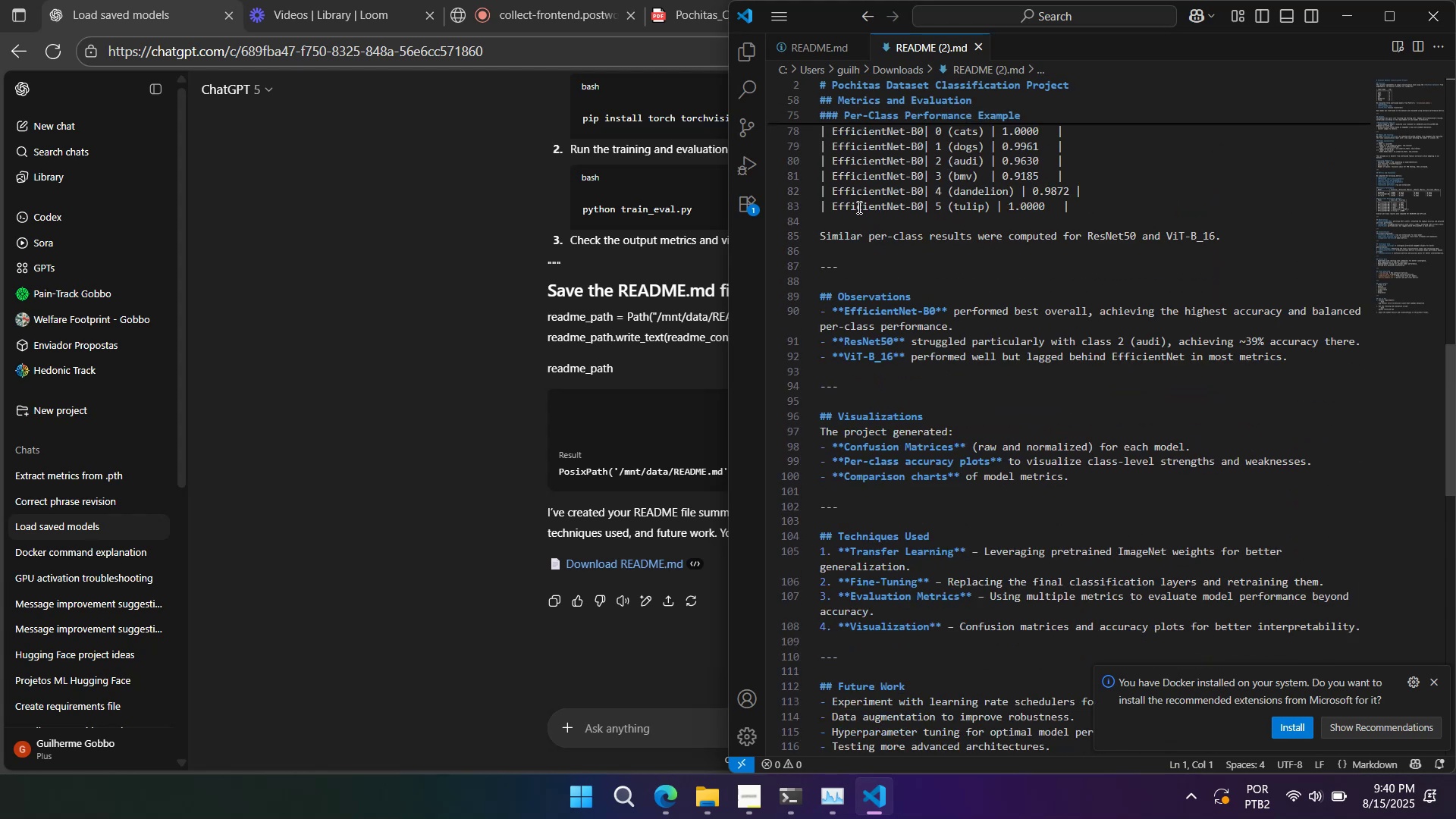 
scroll: coordinate [852, 201], scroll_direction: down, amount: 6.0
 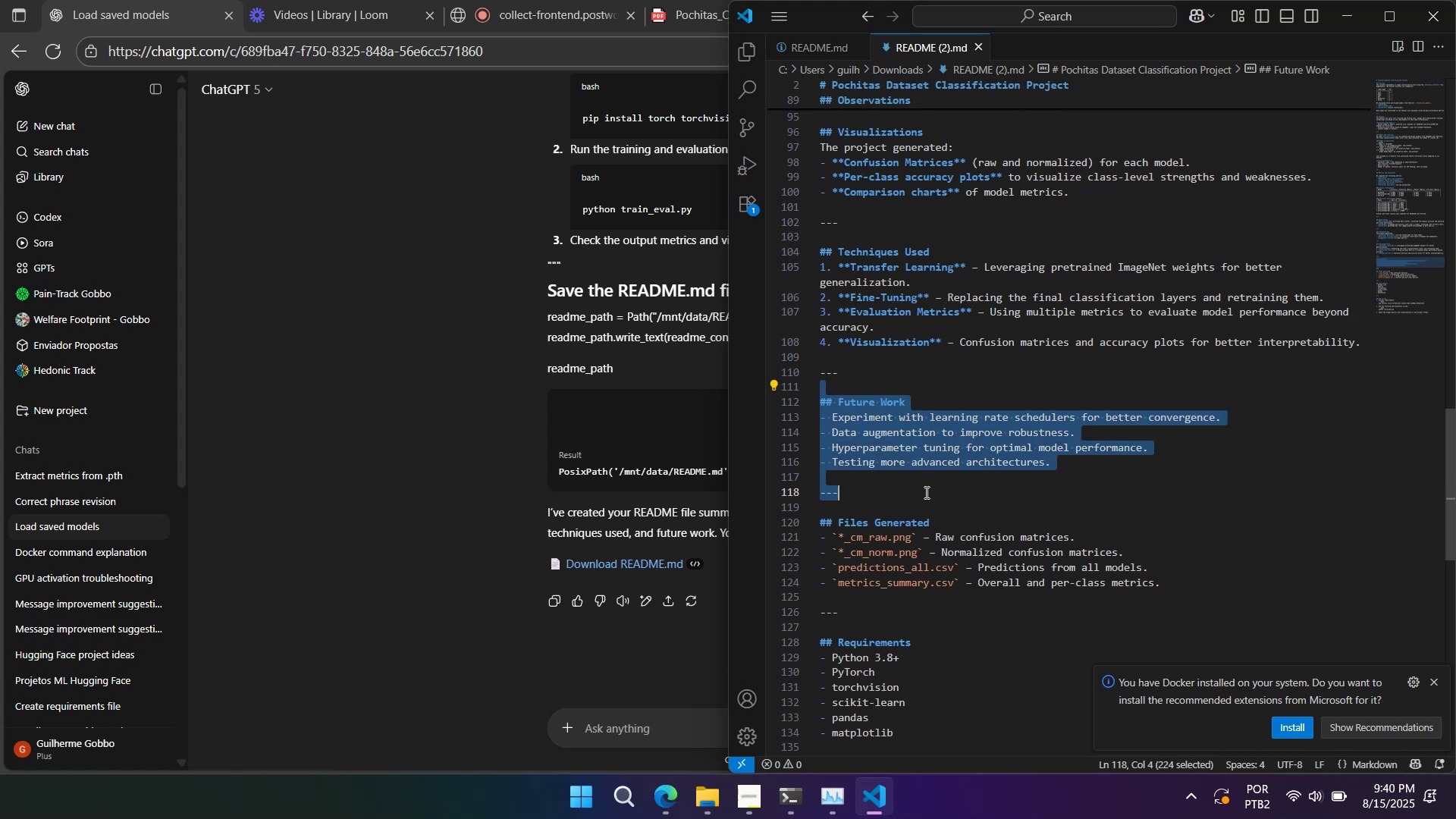 
wait(6.64)
 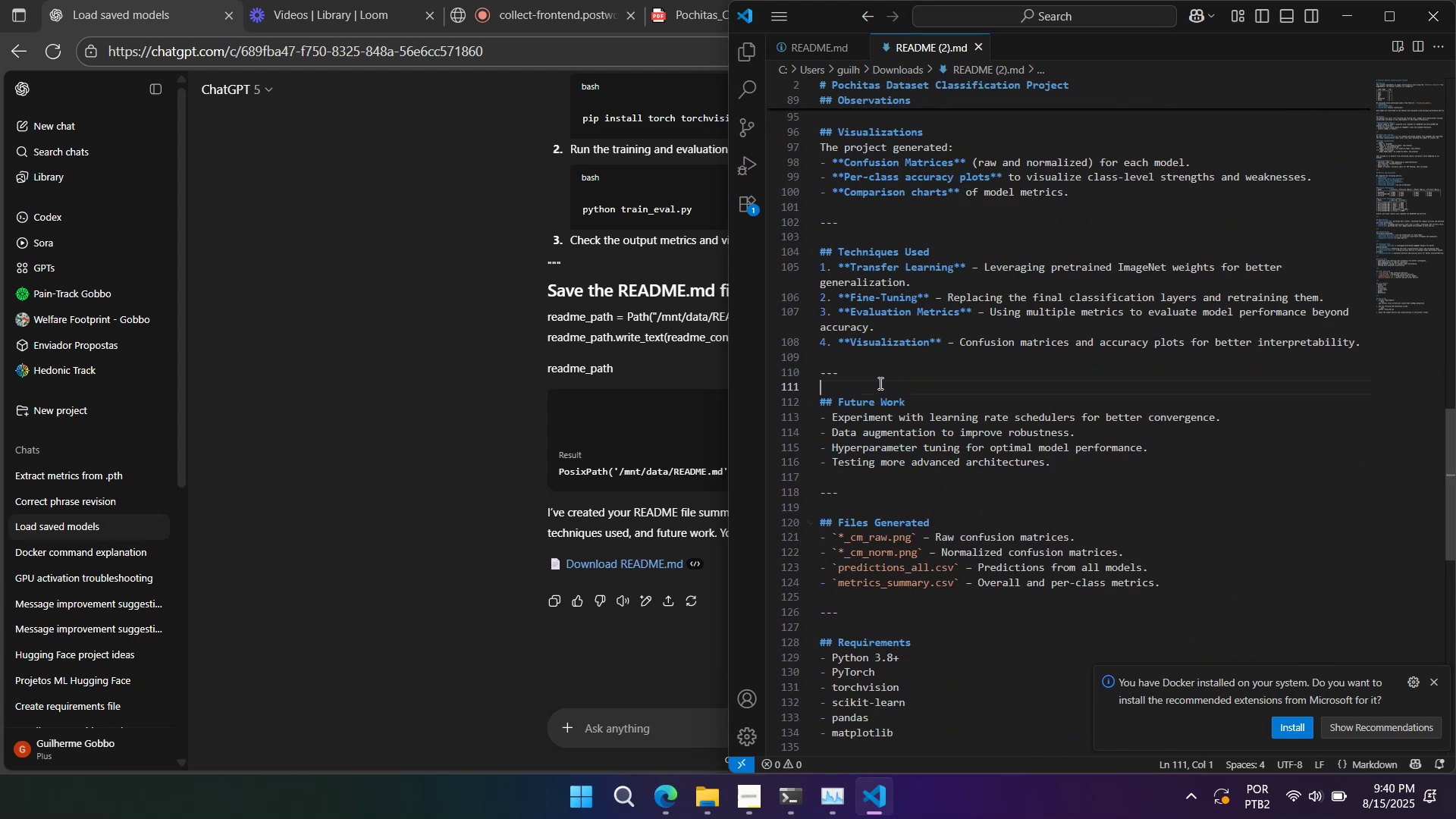 
hold_key(key=Backspace, duration=0.59)
 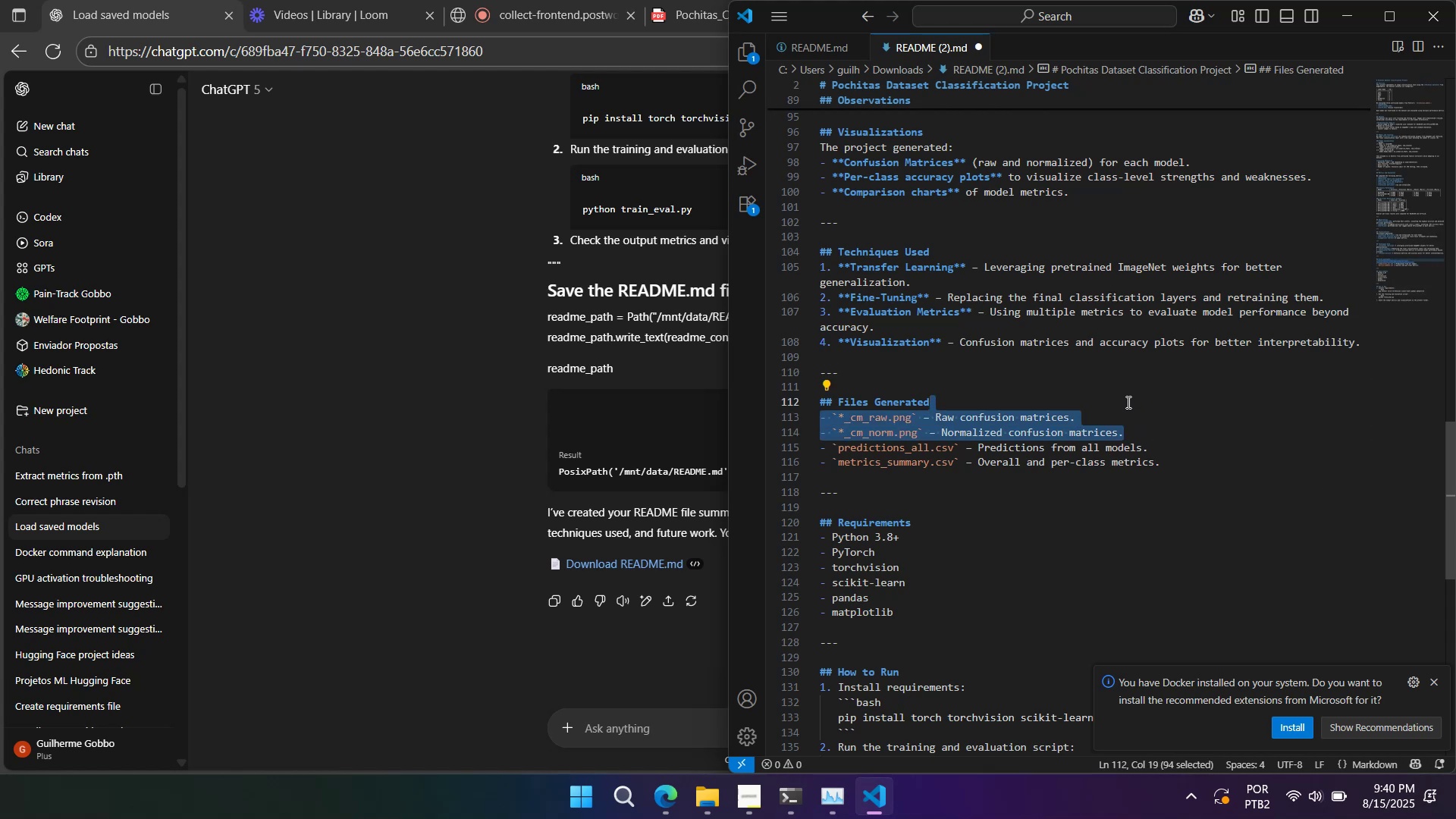 
wait(16.14)
 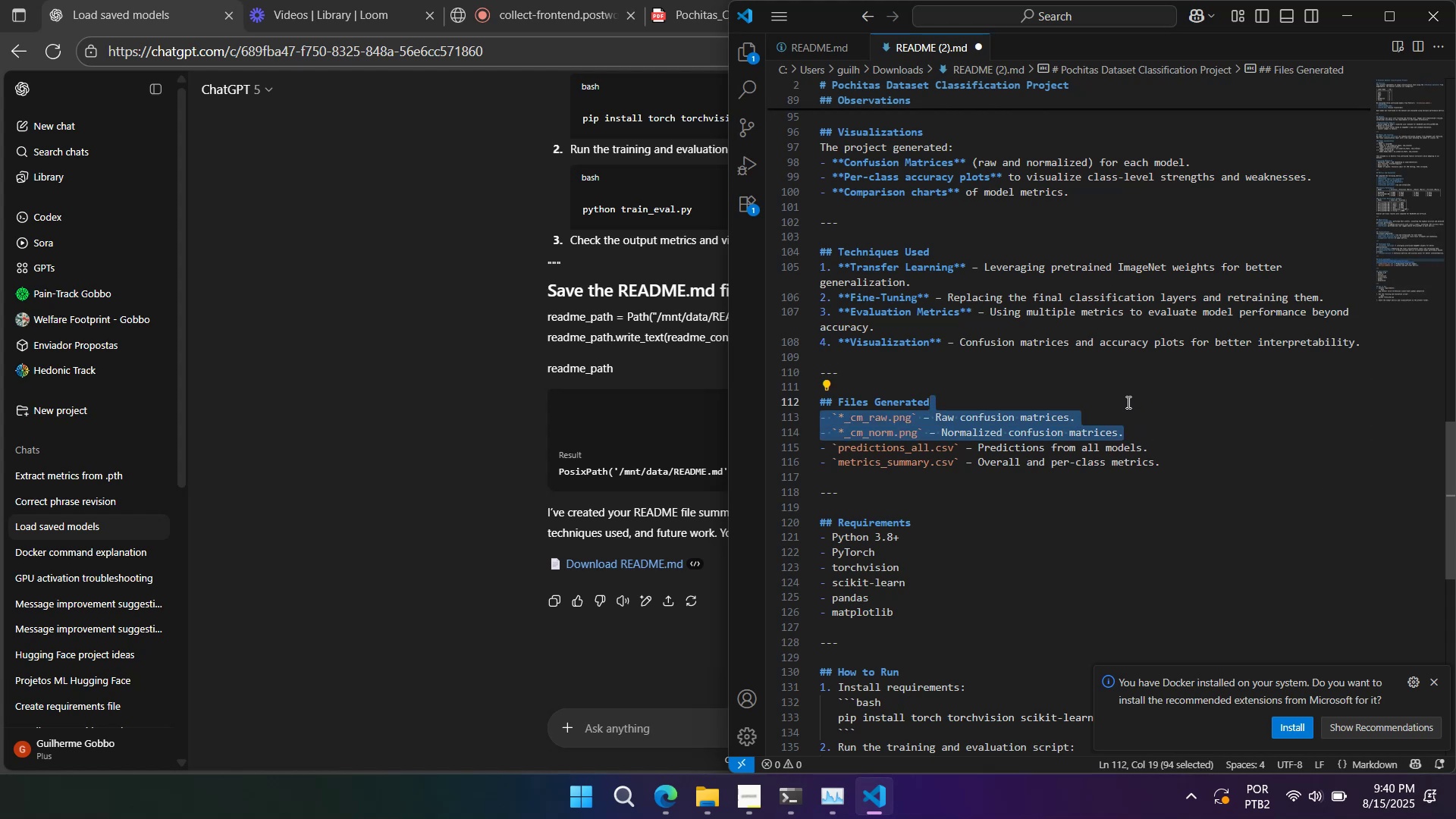 
left_click([480, 234])
 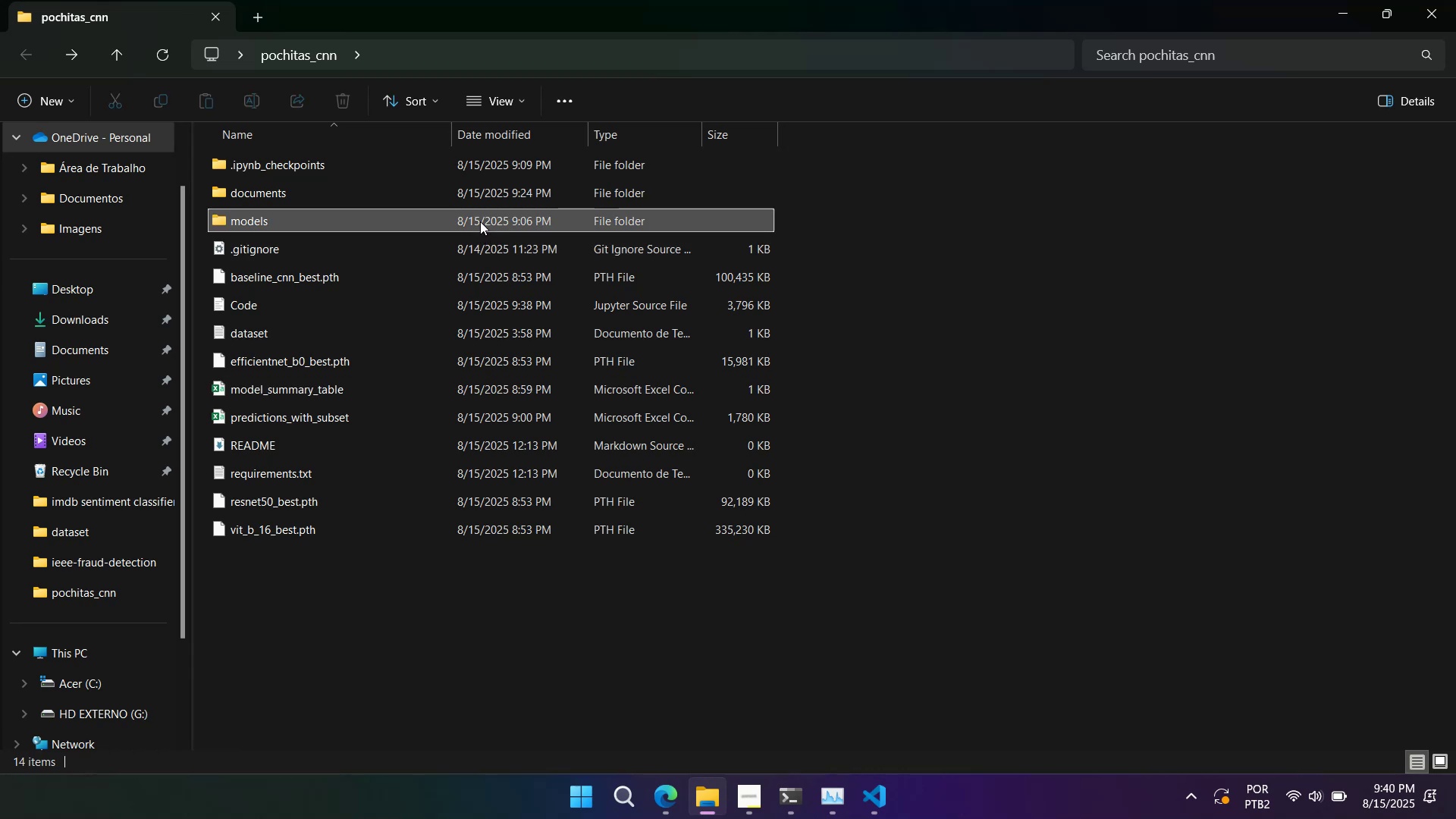 
triple_click([480, 221])
 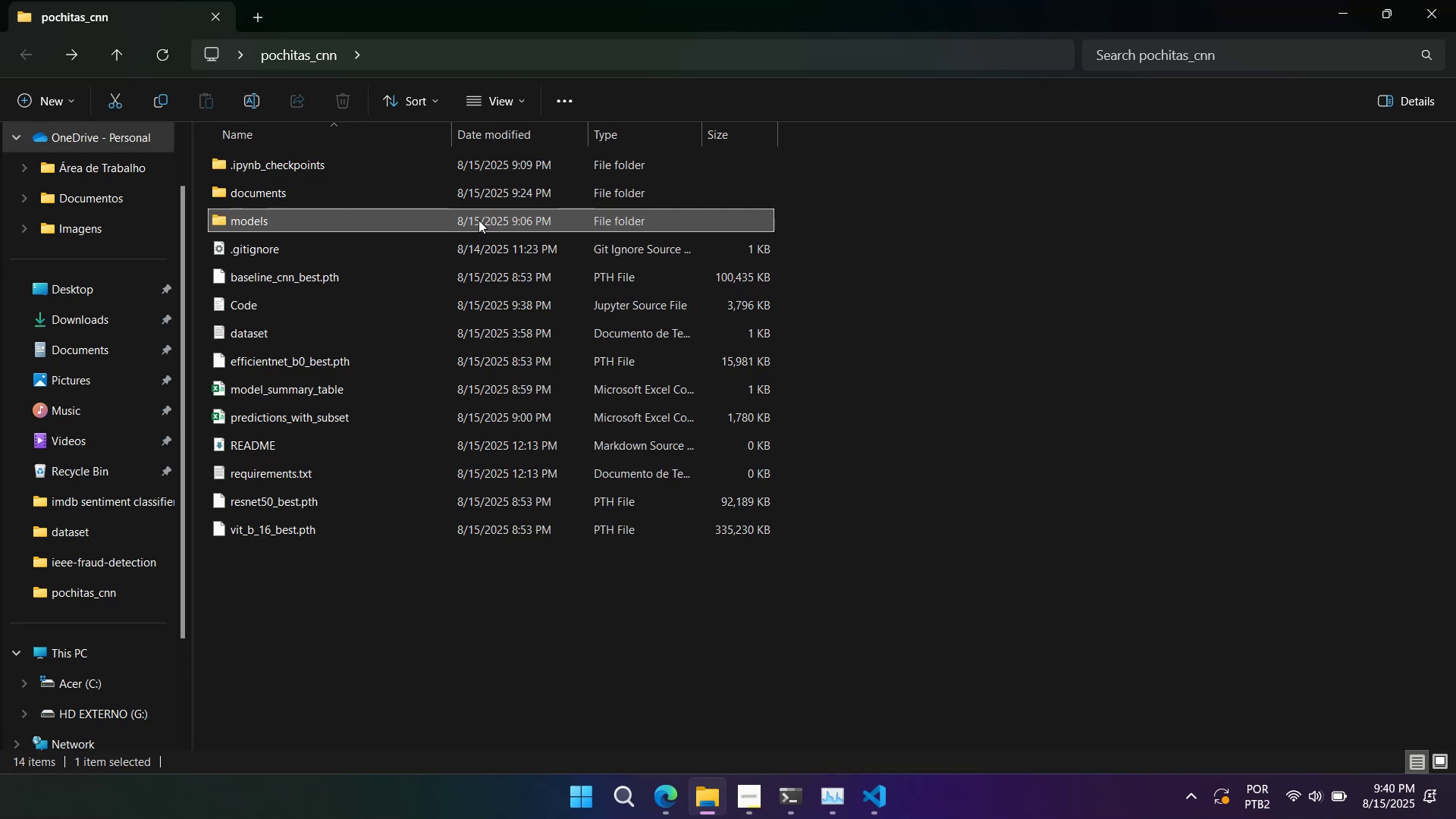 
double_click([474, 186])
 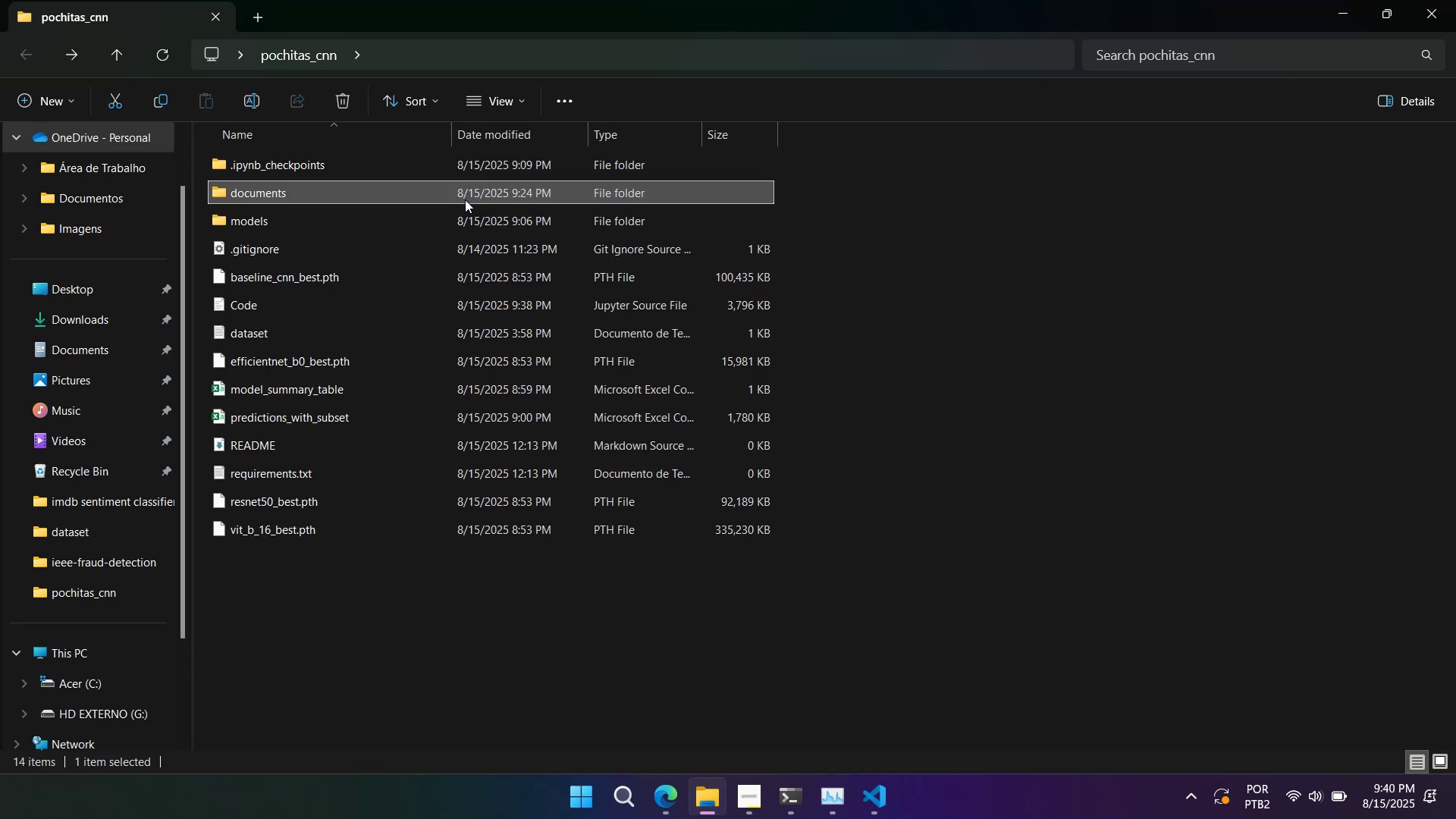 
left_click([369, 411])
 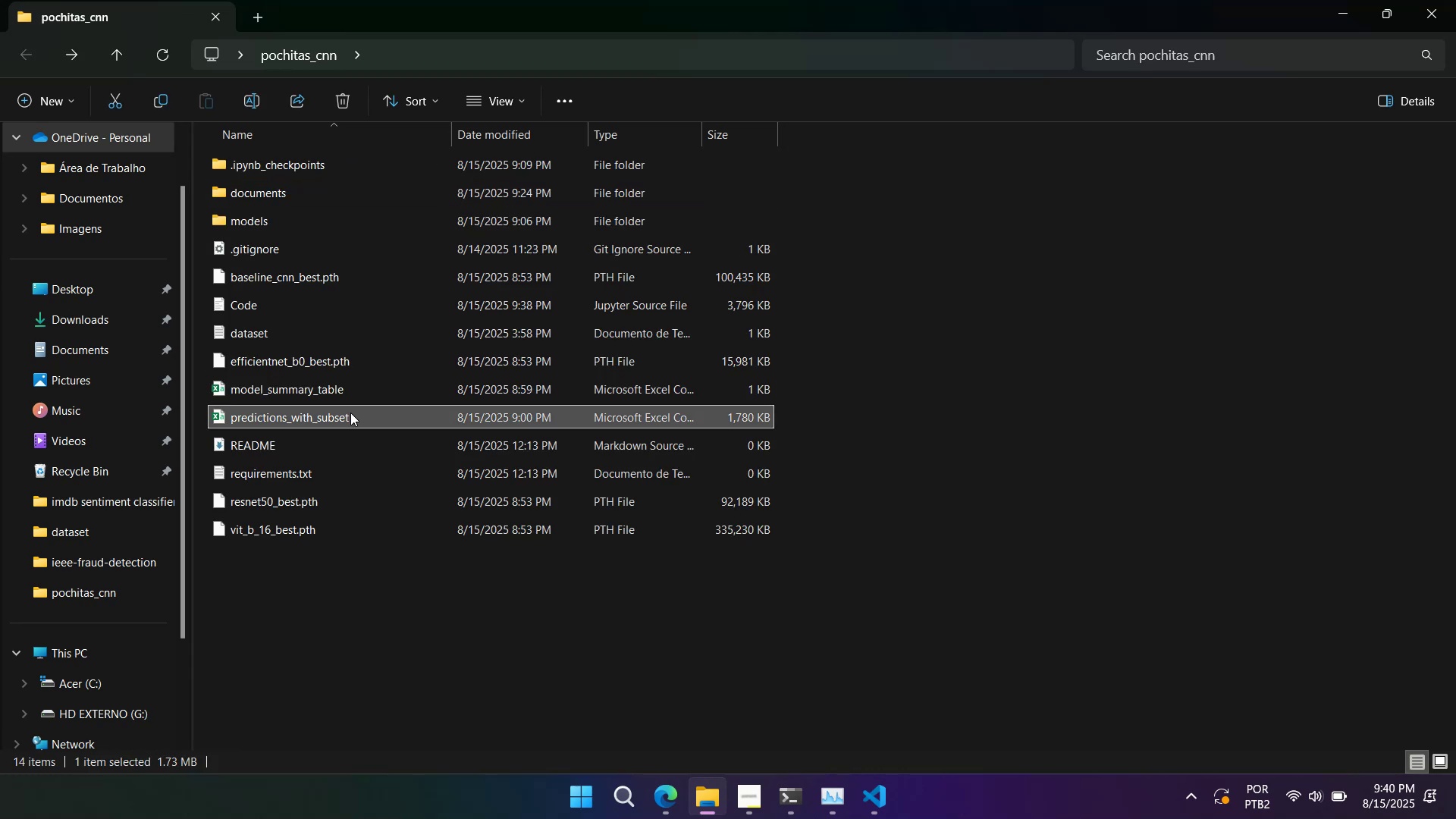 
key(F2)
 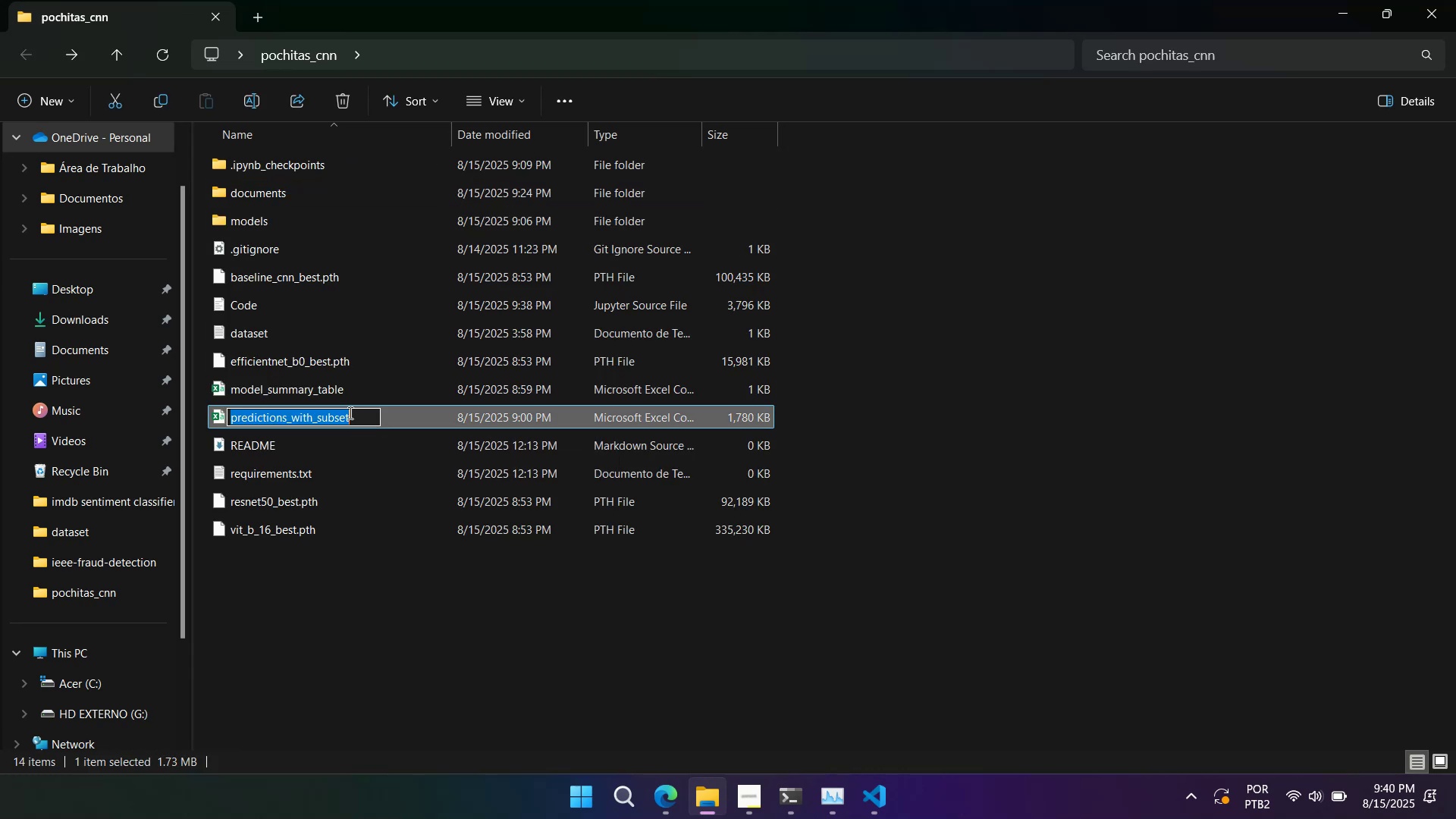 
key(Control+C)
 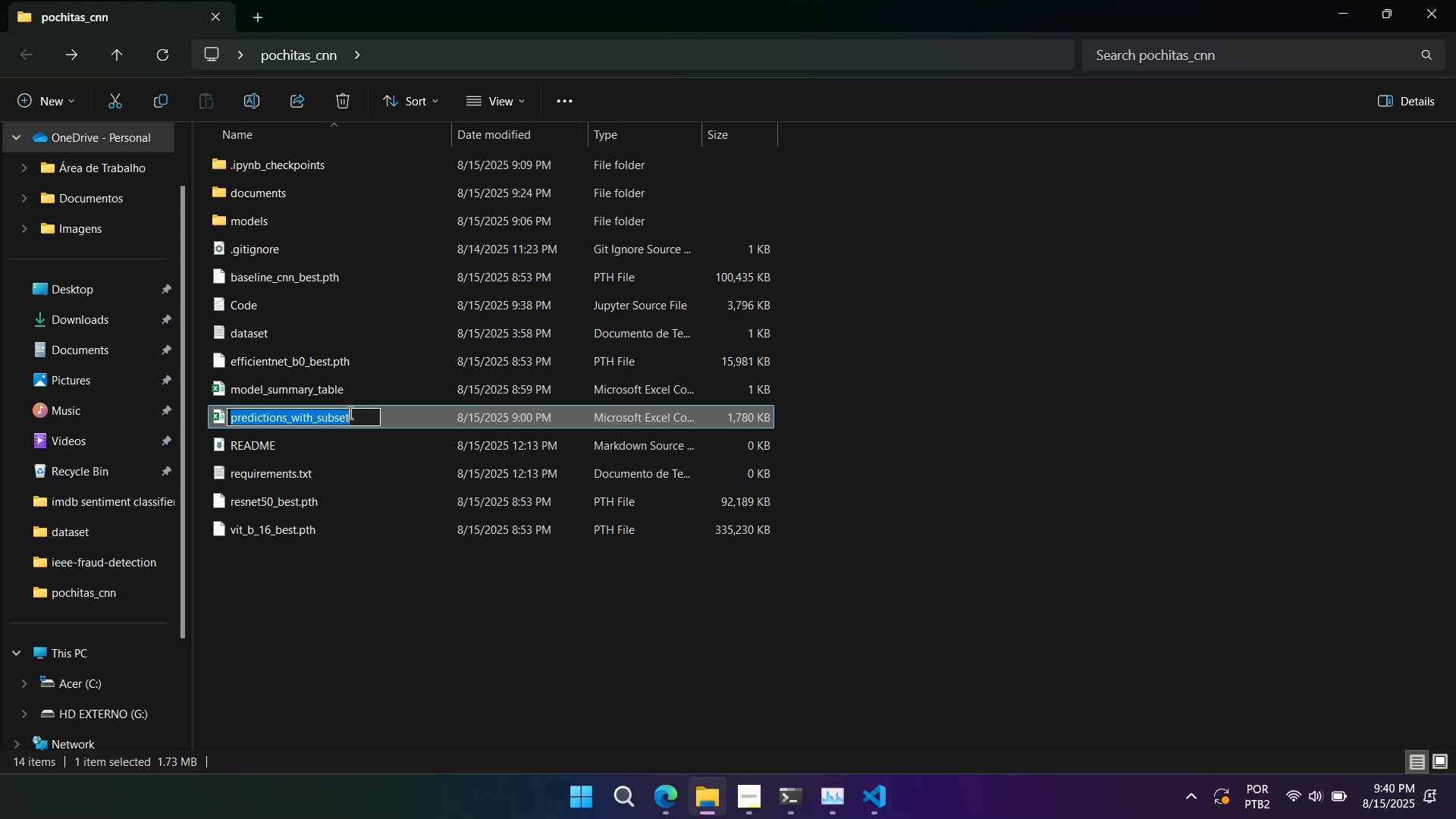 
key(Control+C)
 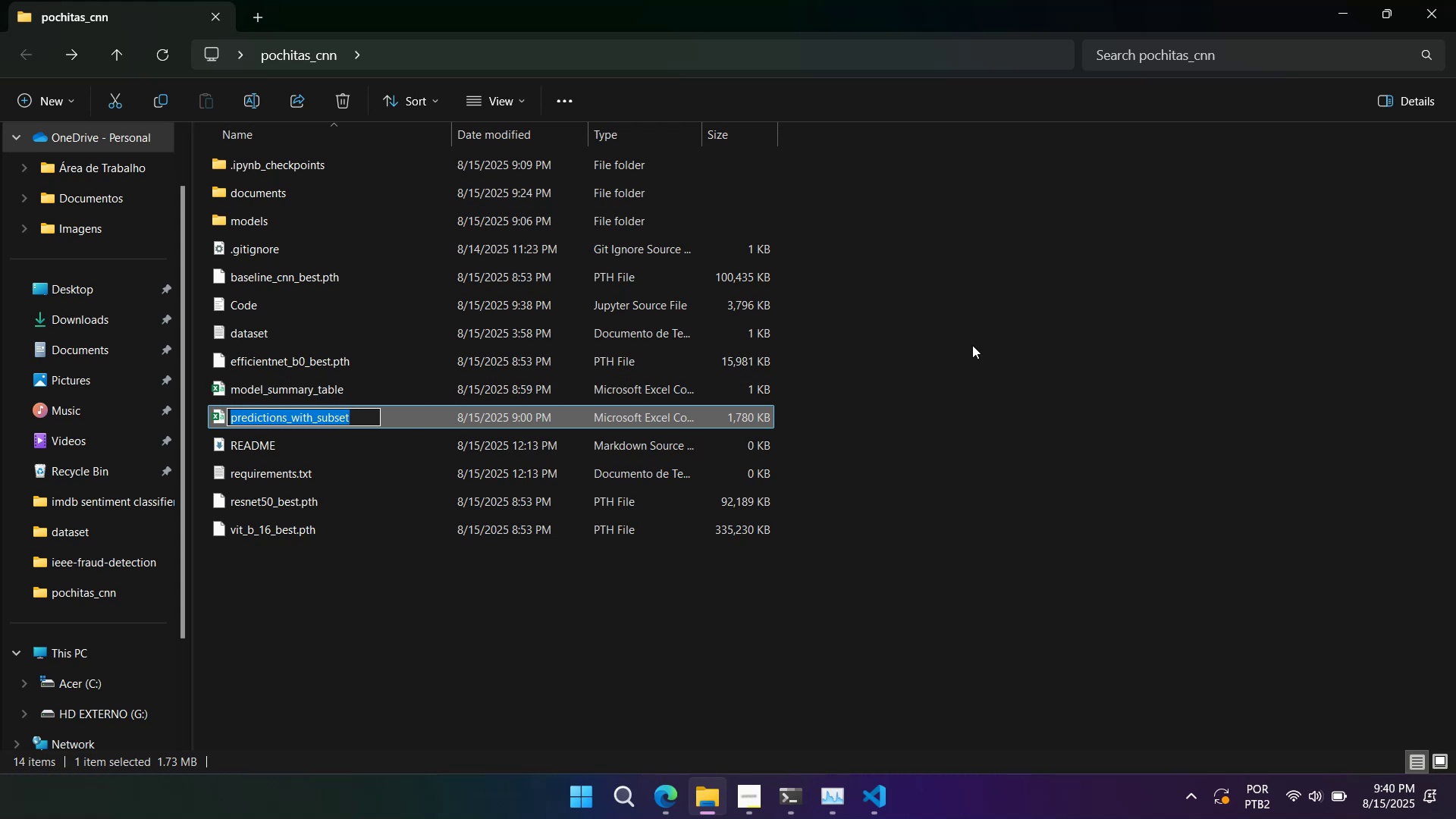 
left_click([991, 337])
 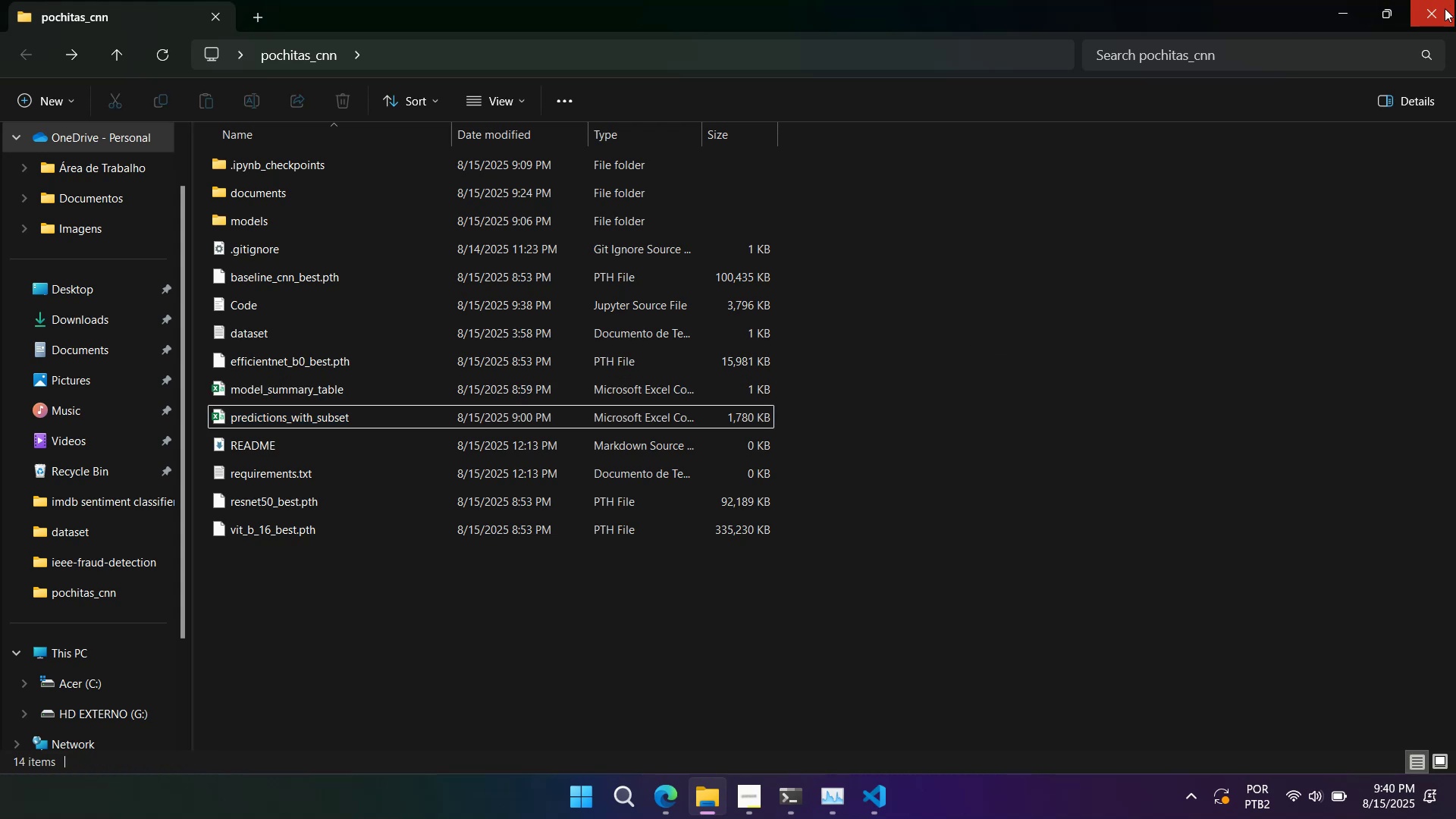 
left_click([1444, 8])
 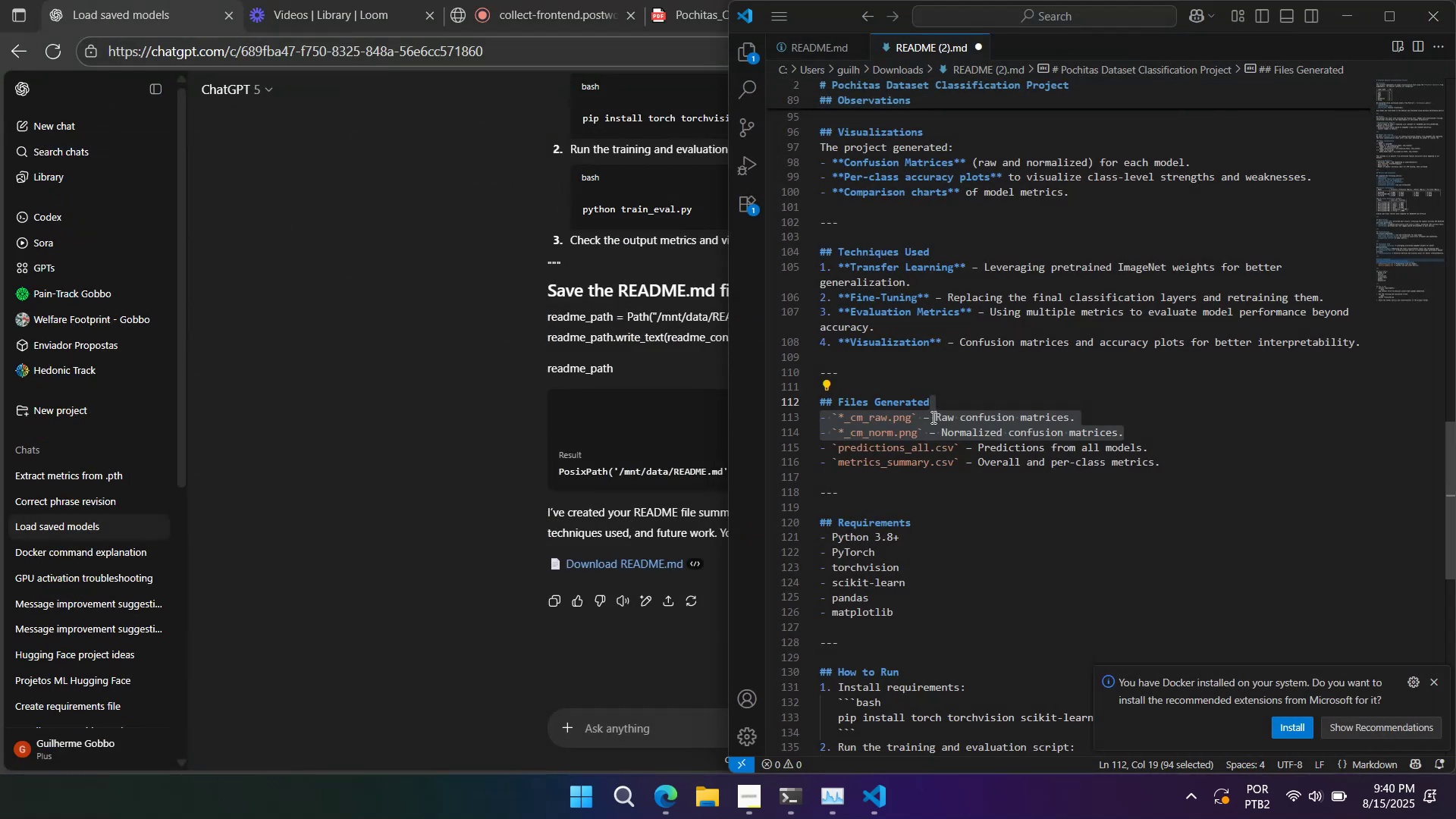 
left_click([930, 446])
 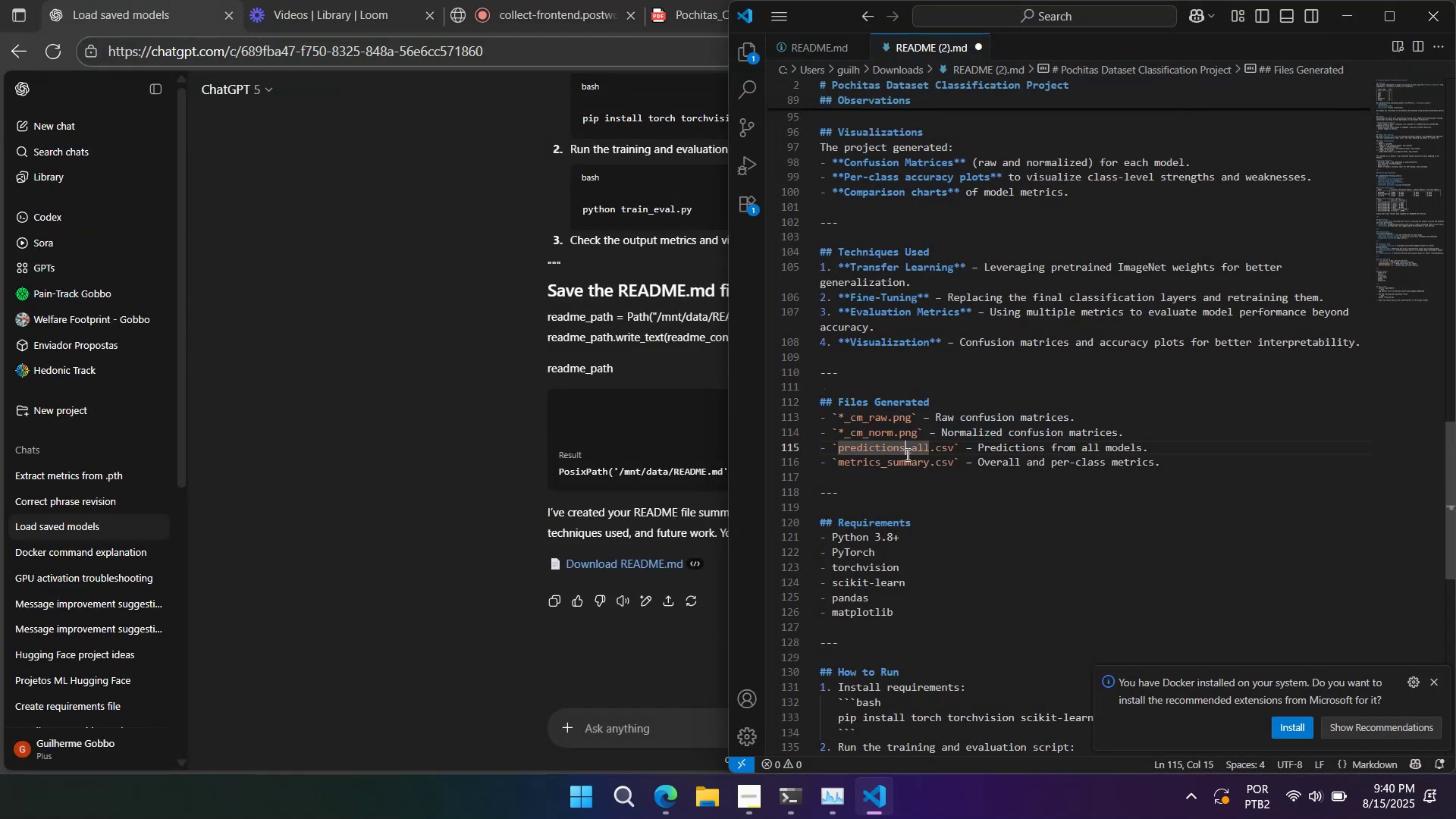 
triple_click([906, 454])
 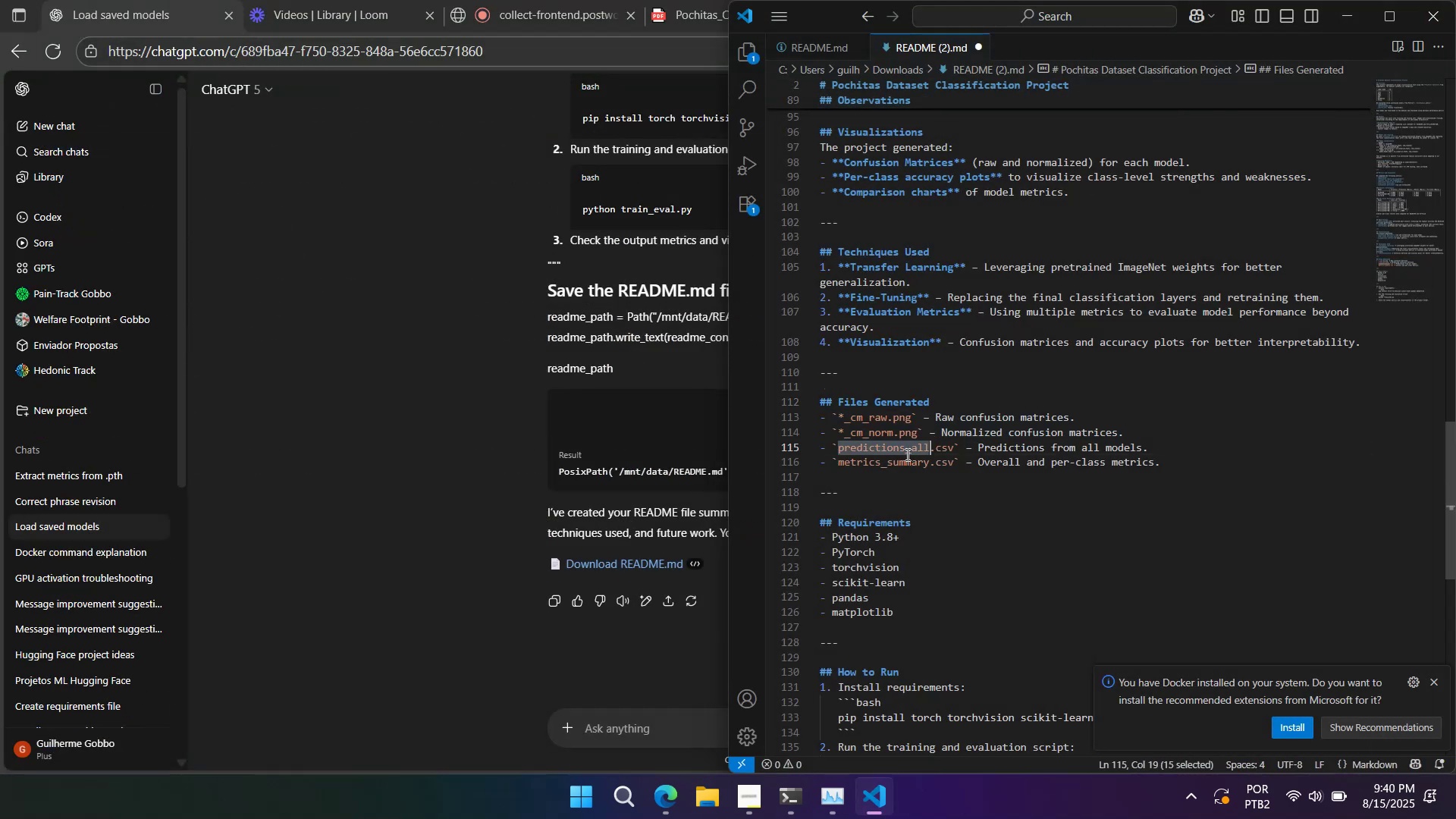 
key(Control+V)
 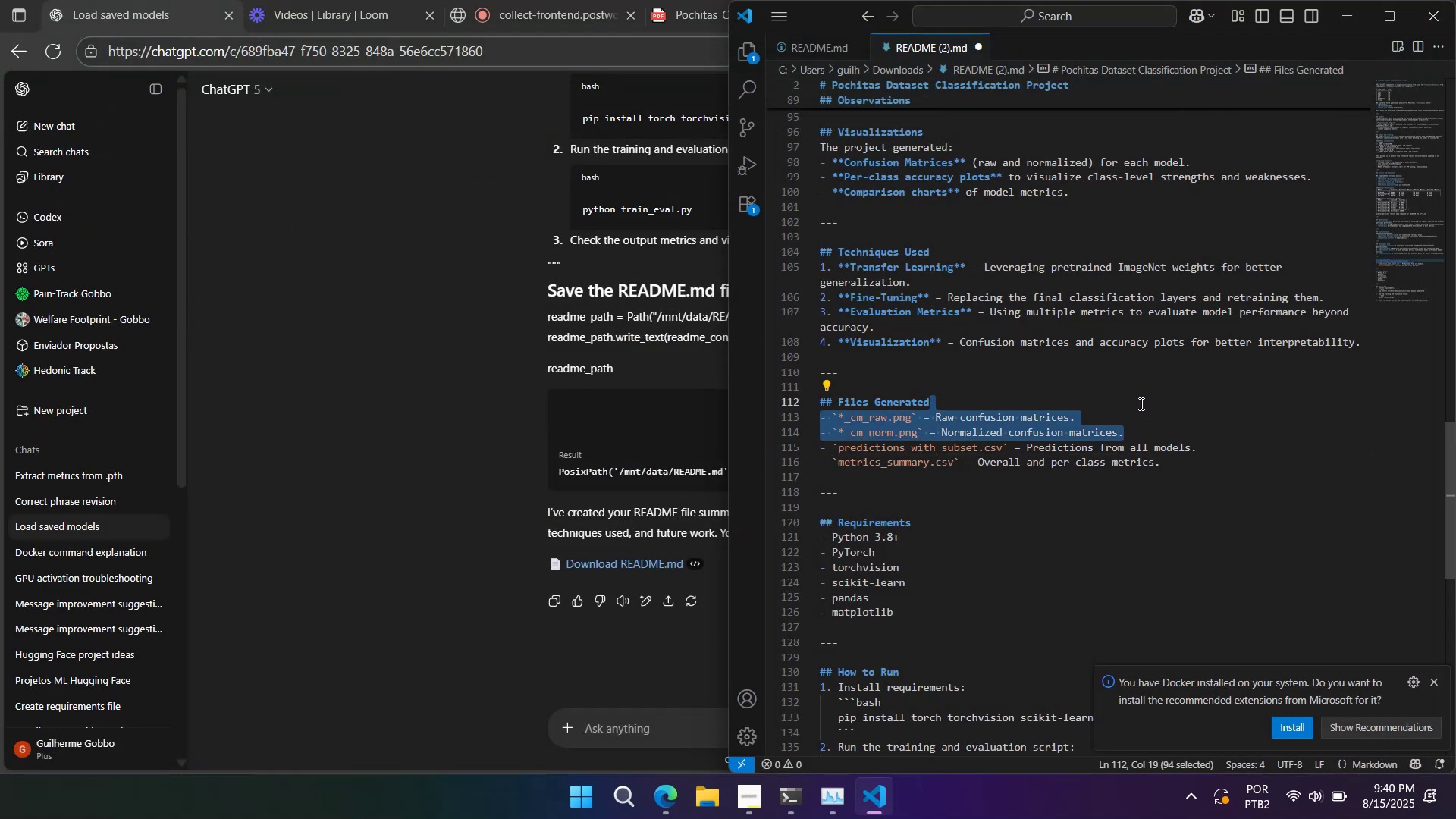 
key(Backspace)
 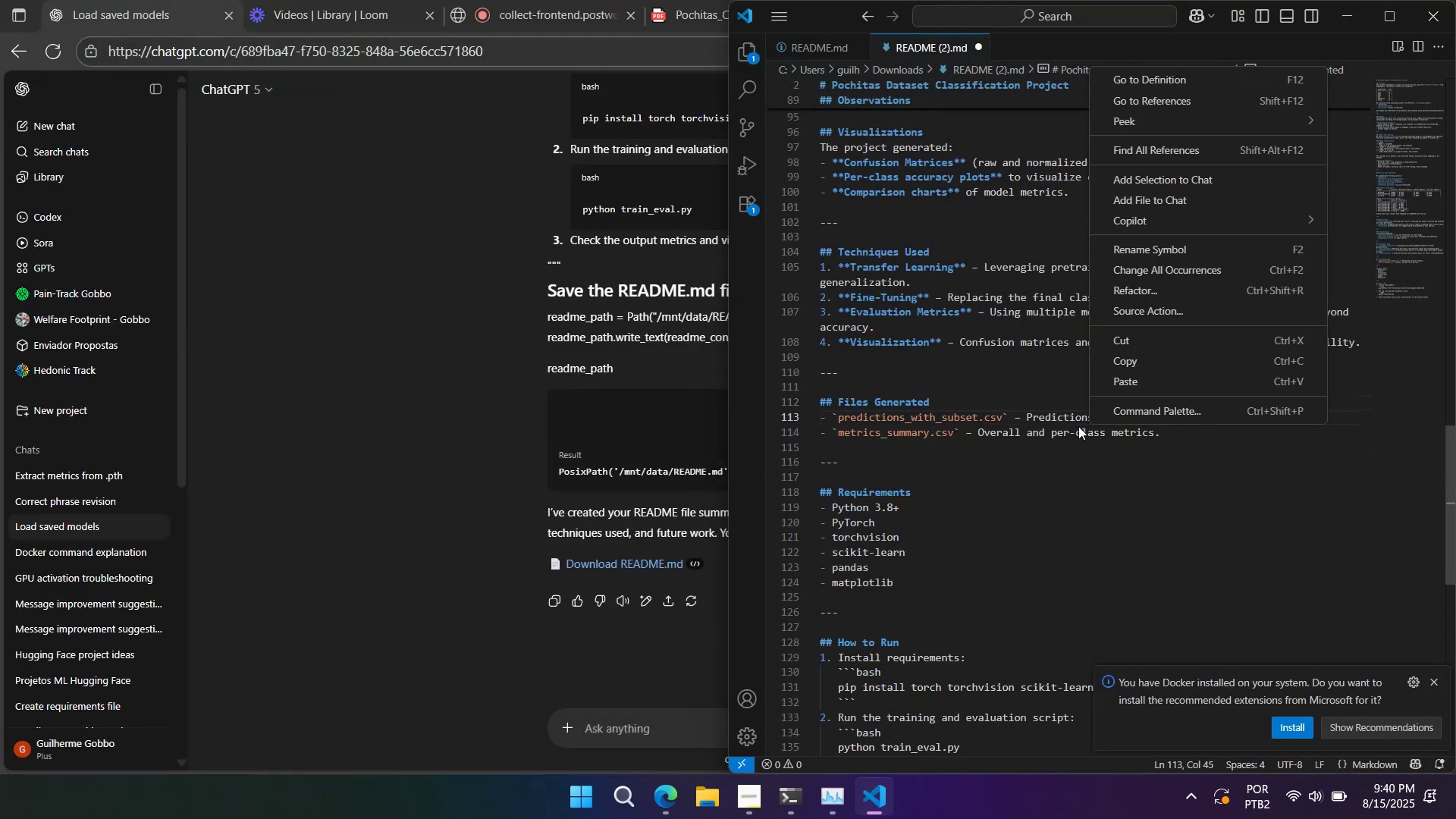 
left_click([1040, 426])
 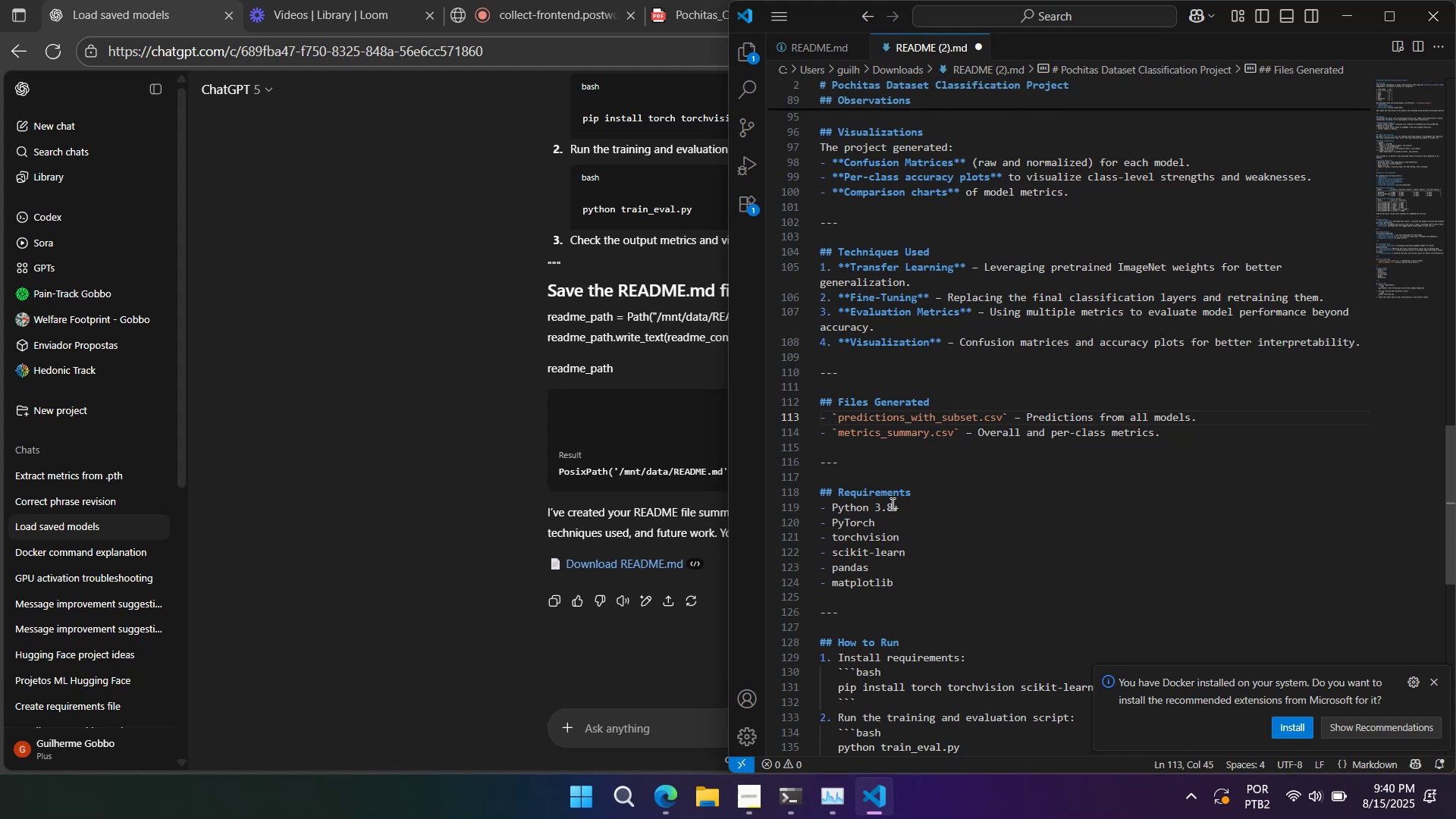 
left_click([897, 504])
 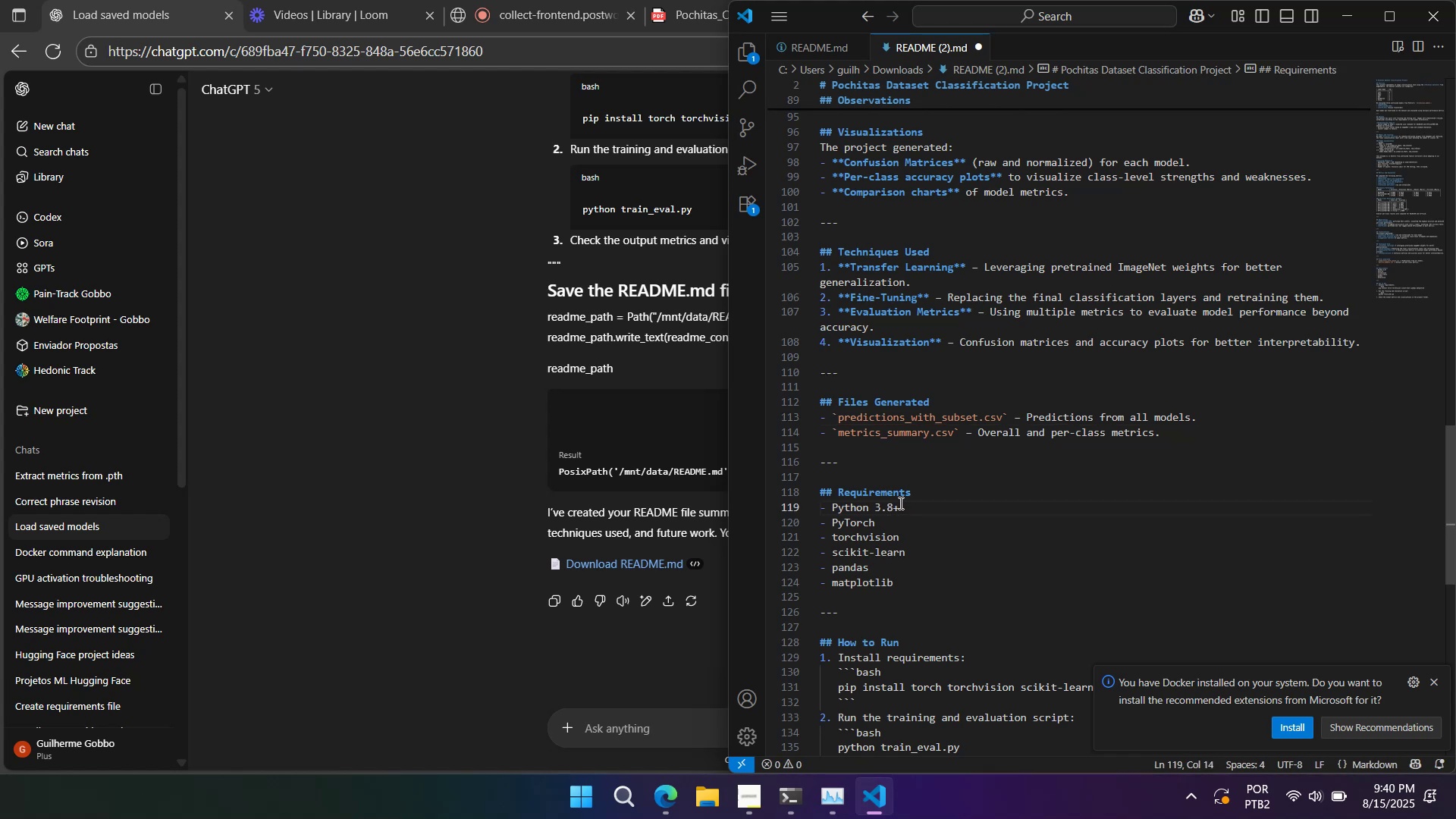 
key(Backspace)
 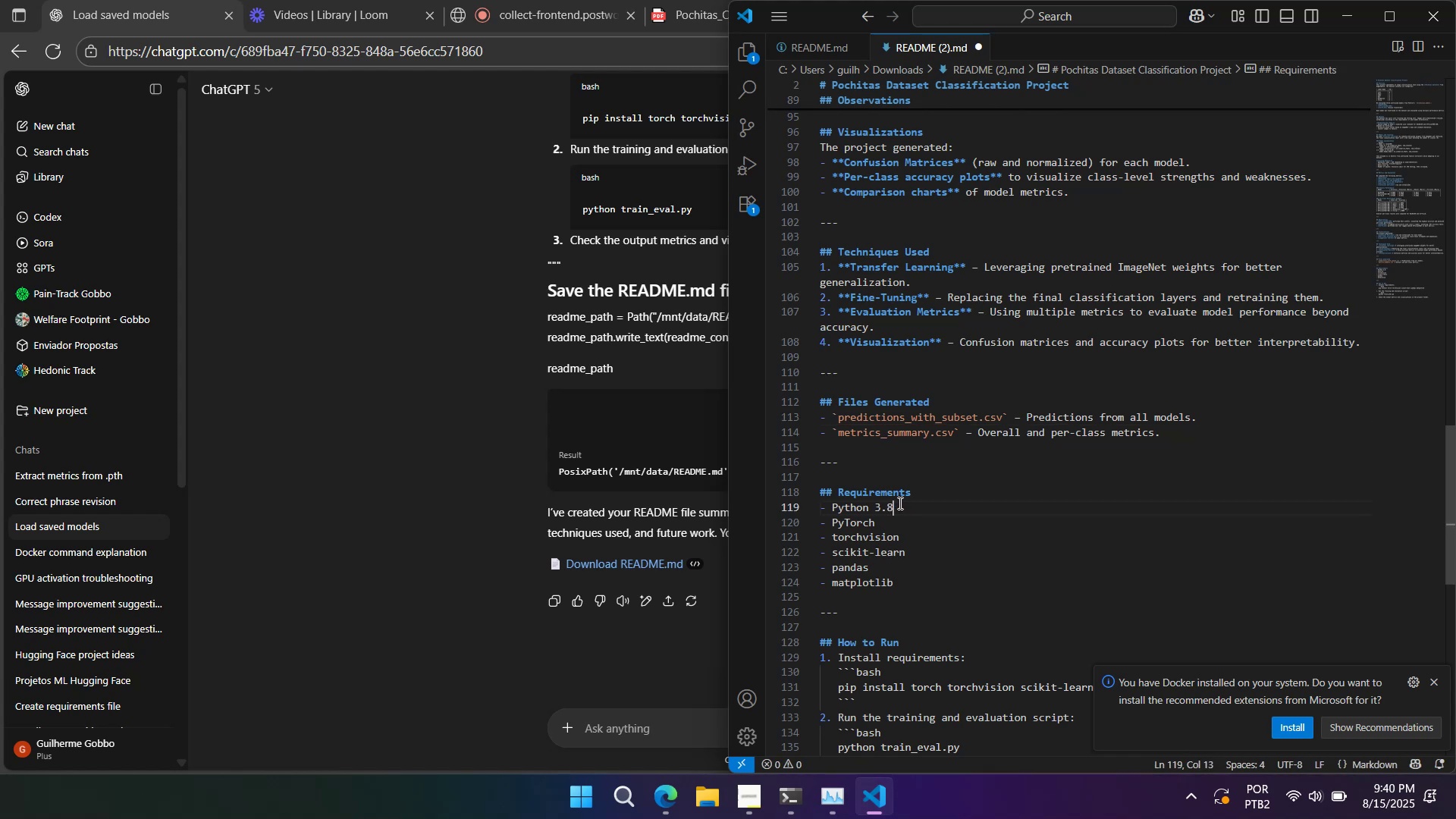 
key(Backspace)
 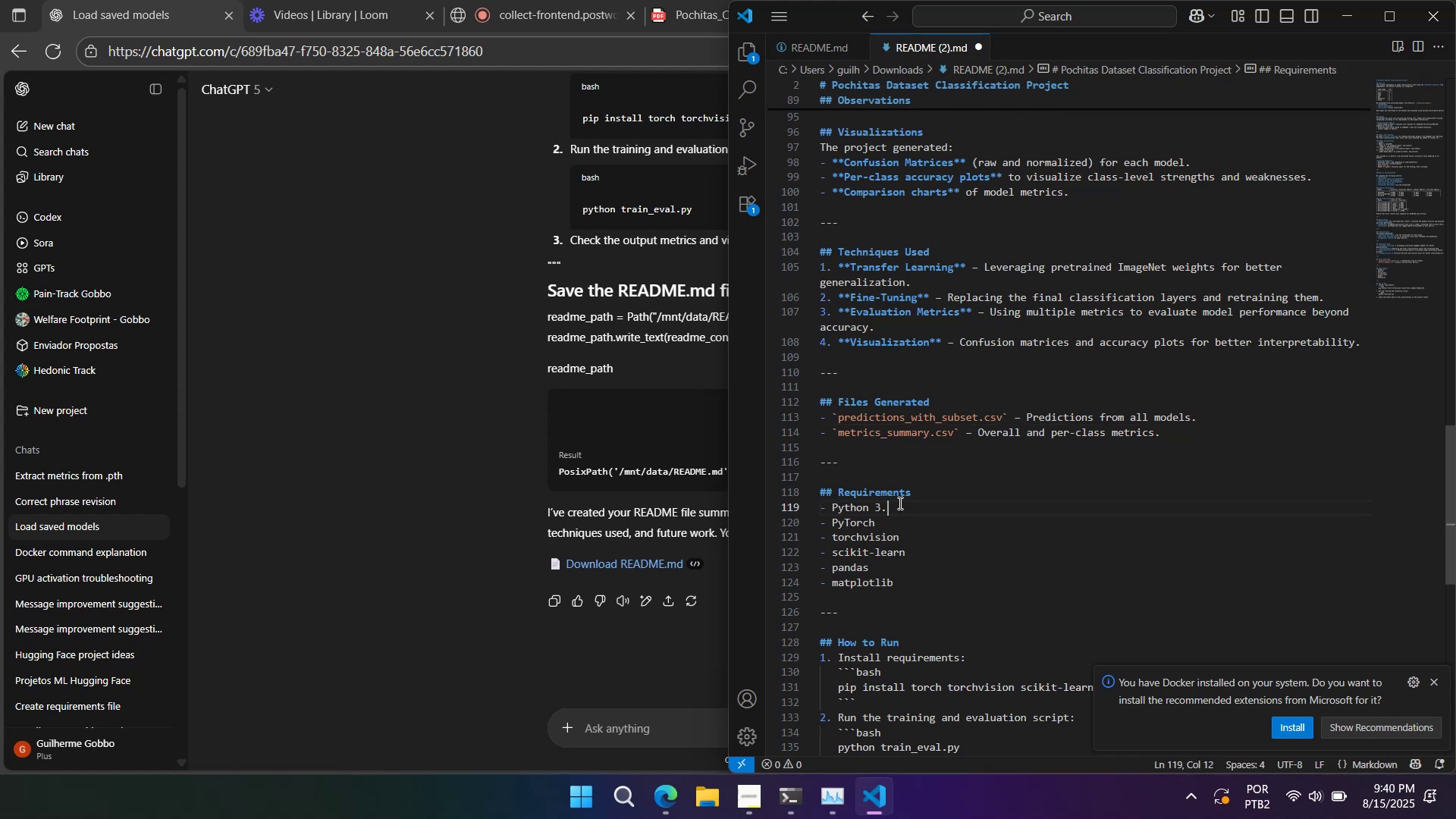 
key(9)
 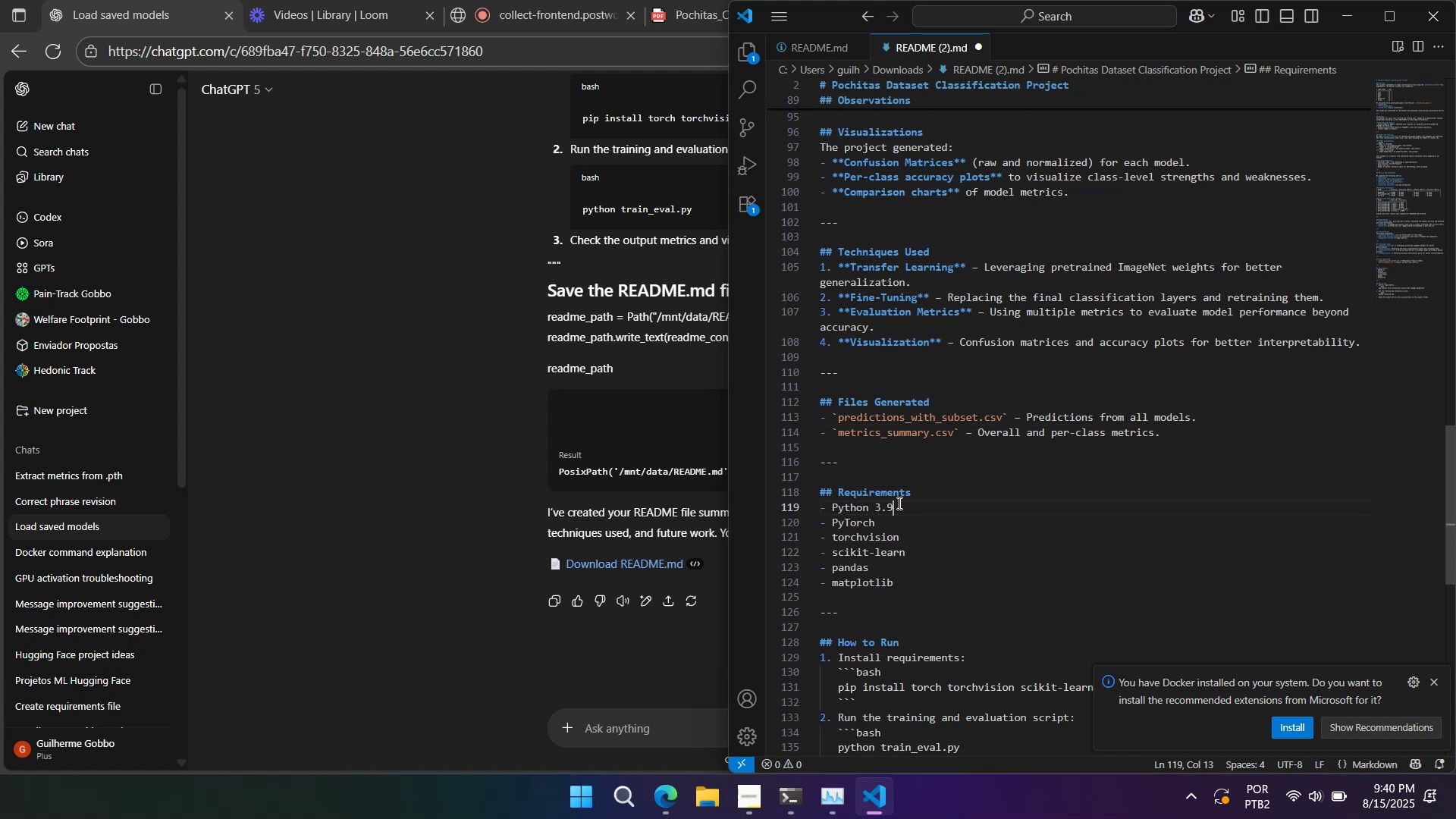 
scroll: coordinate [898, 503], scroll_direction: down, amount: 3.0
 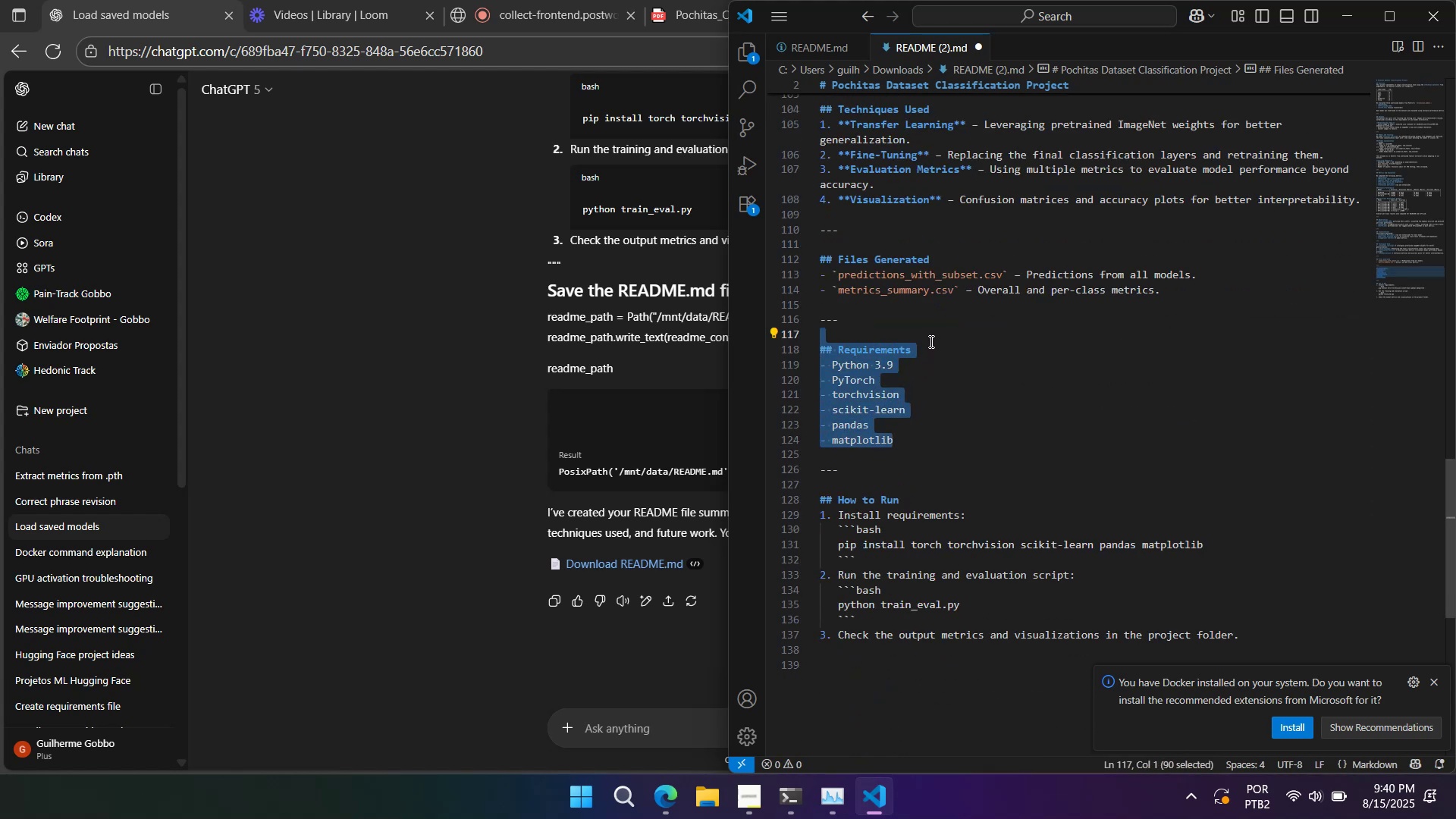 
key(Backspace)
 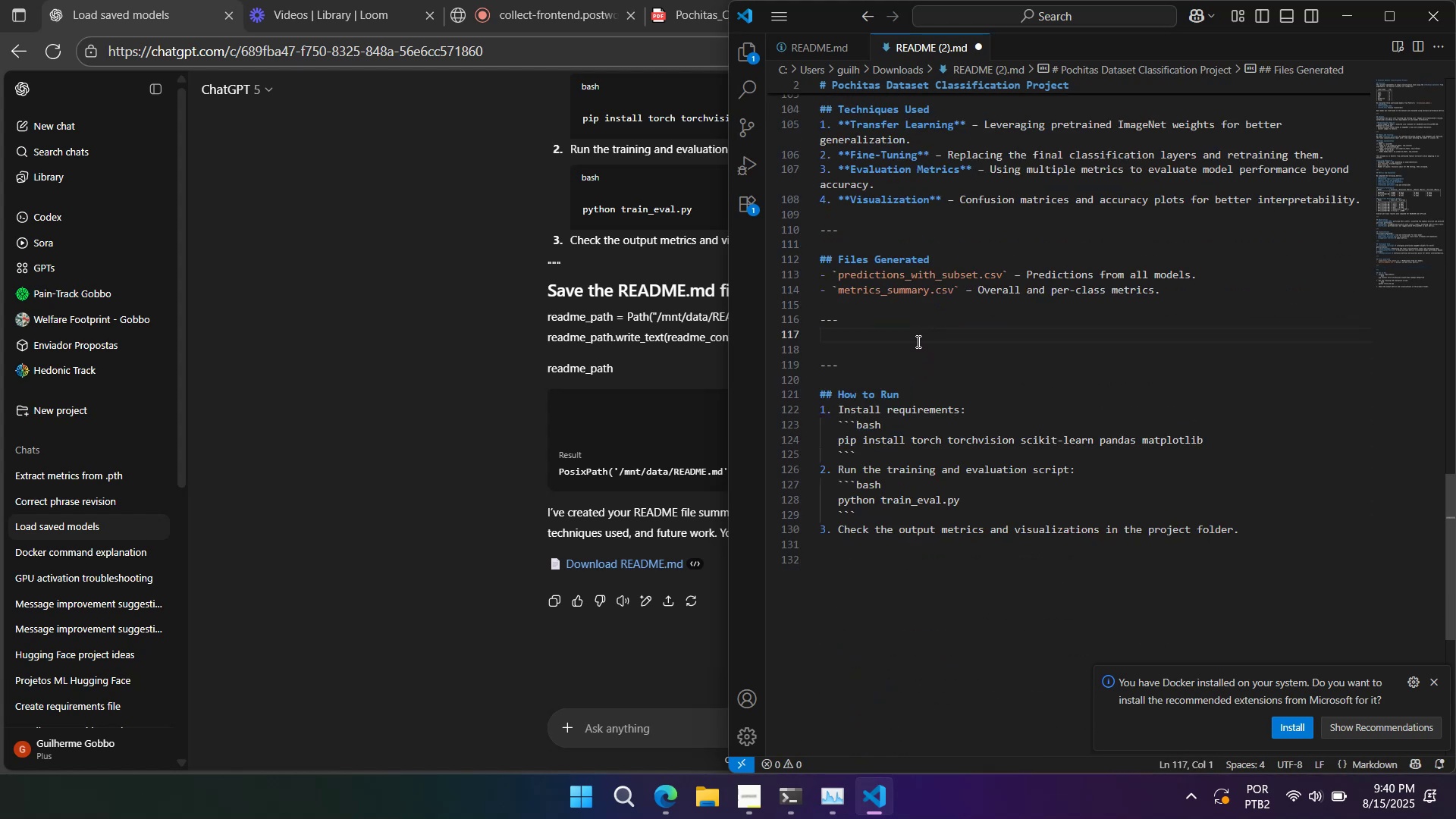 
left_click([900, 344])
 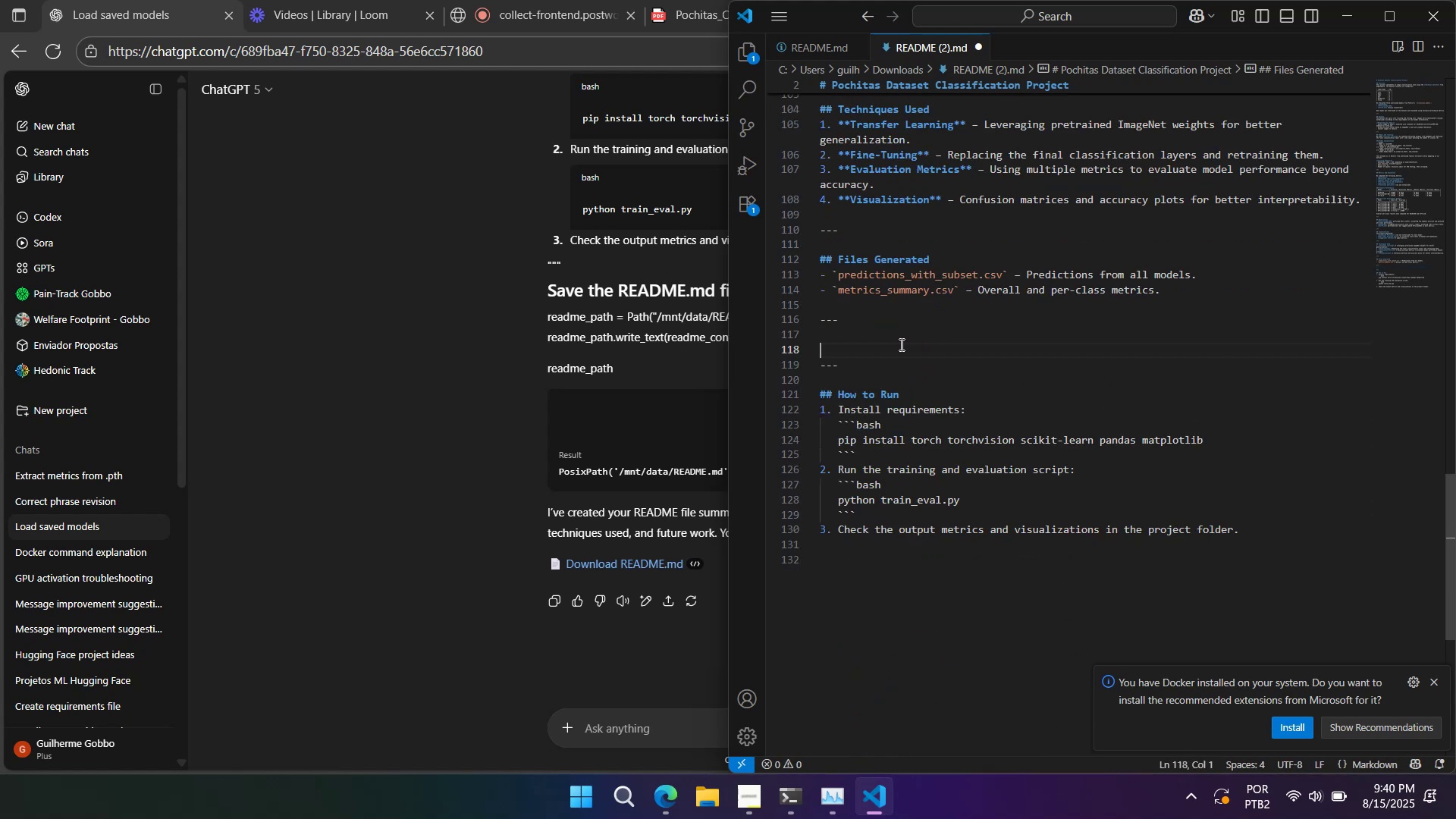 
key(Backspace)
 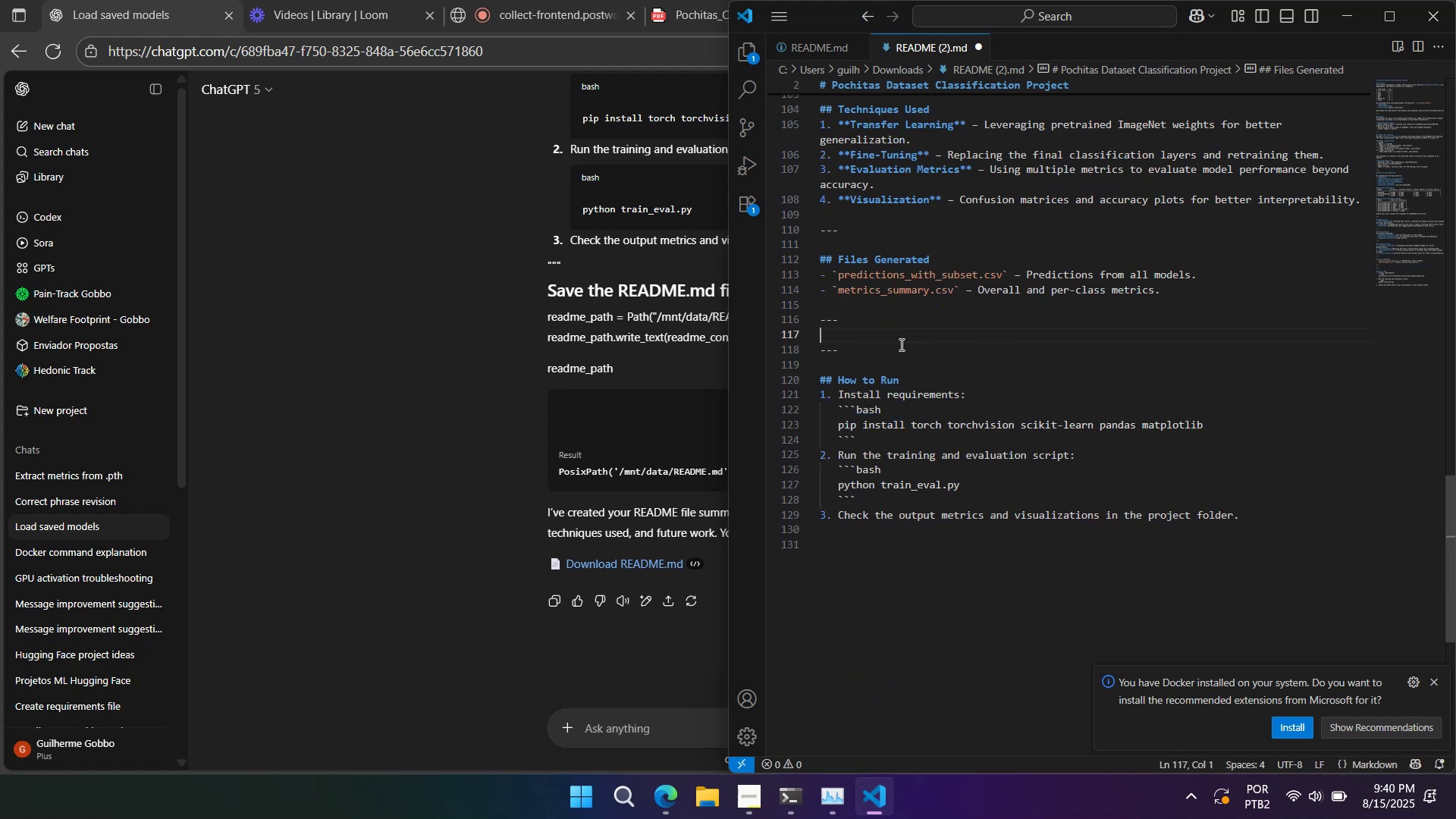 
key(Backspace)
 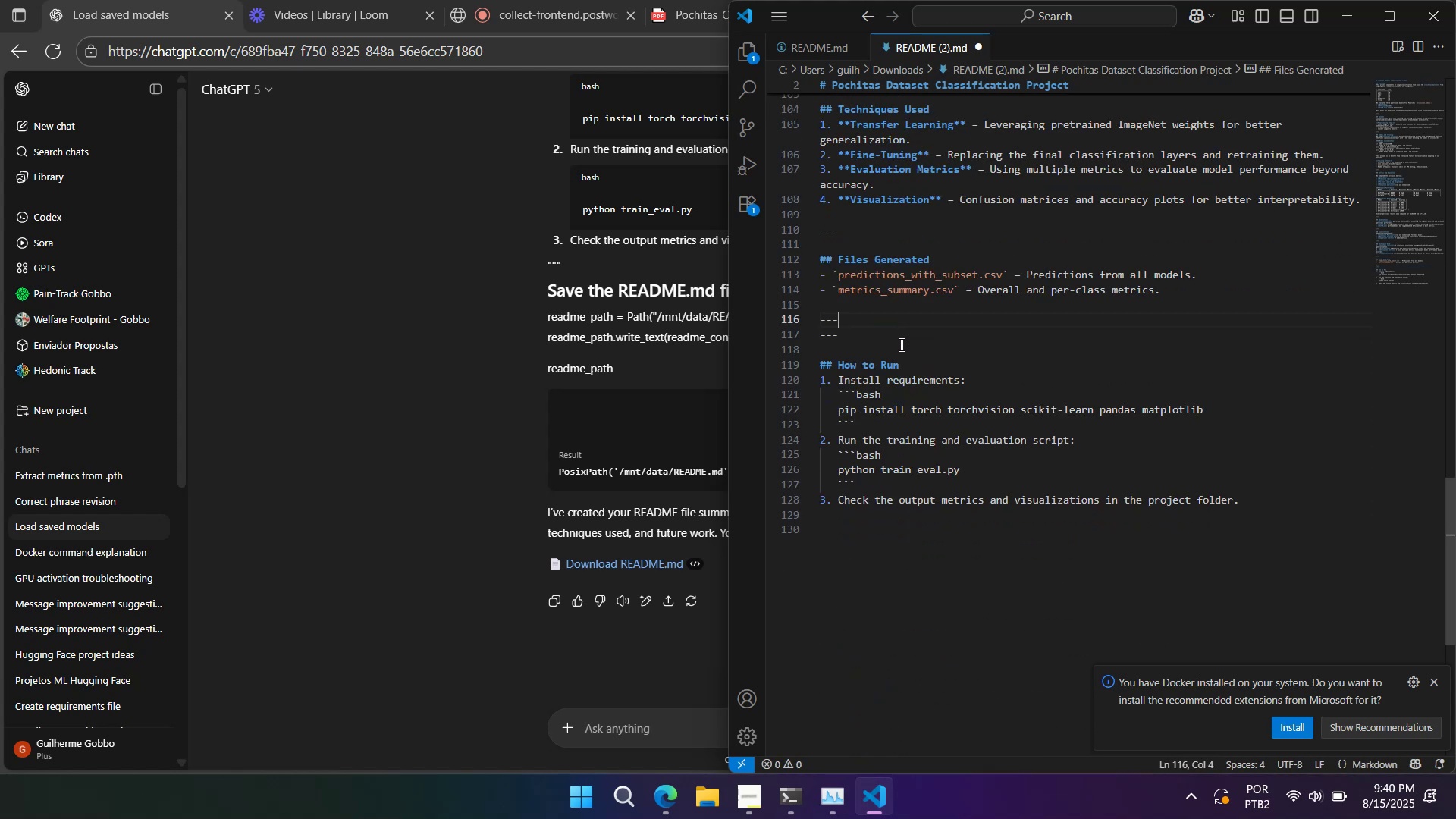 
key(Backspace)
 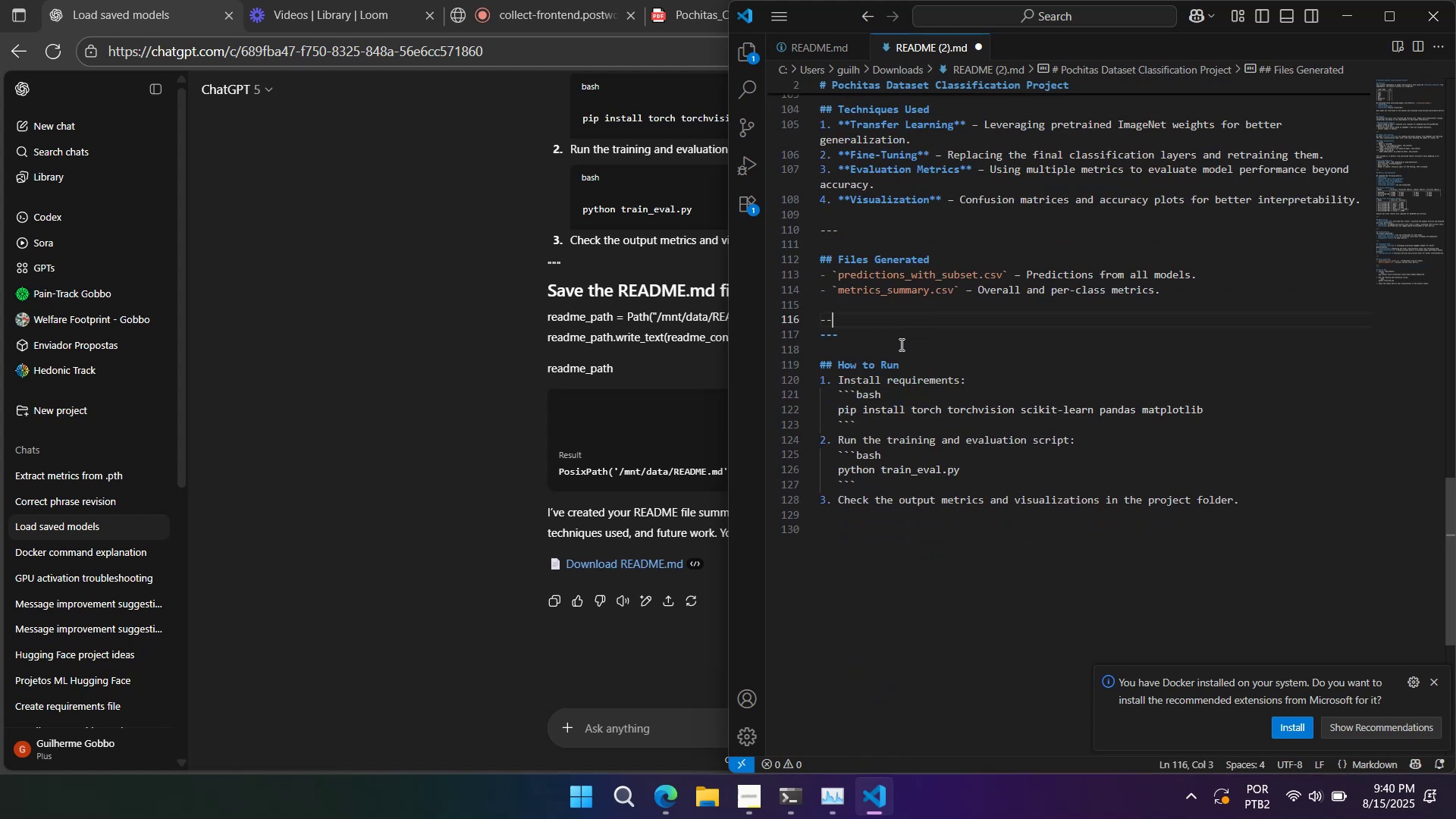 
key(Backspace)
 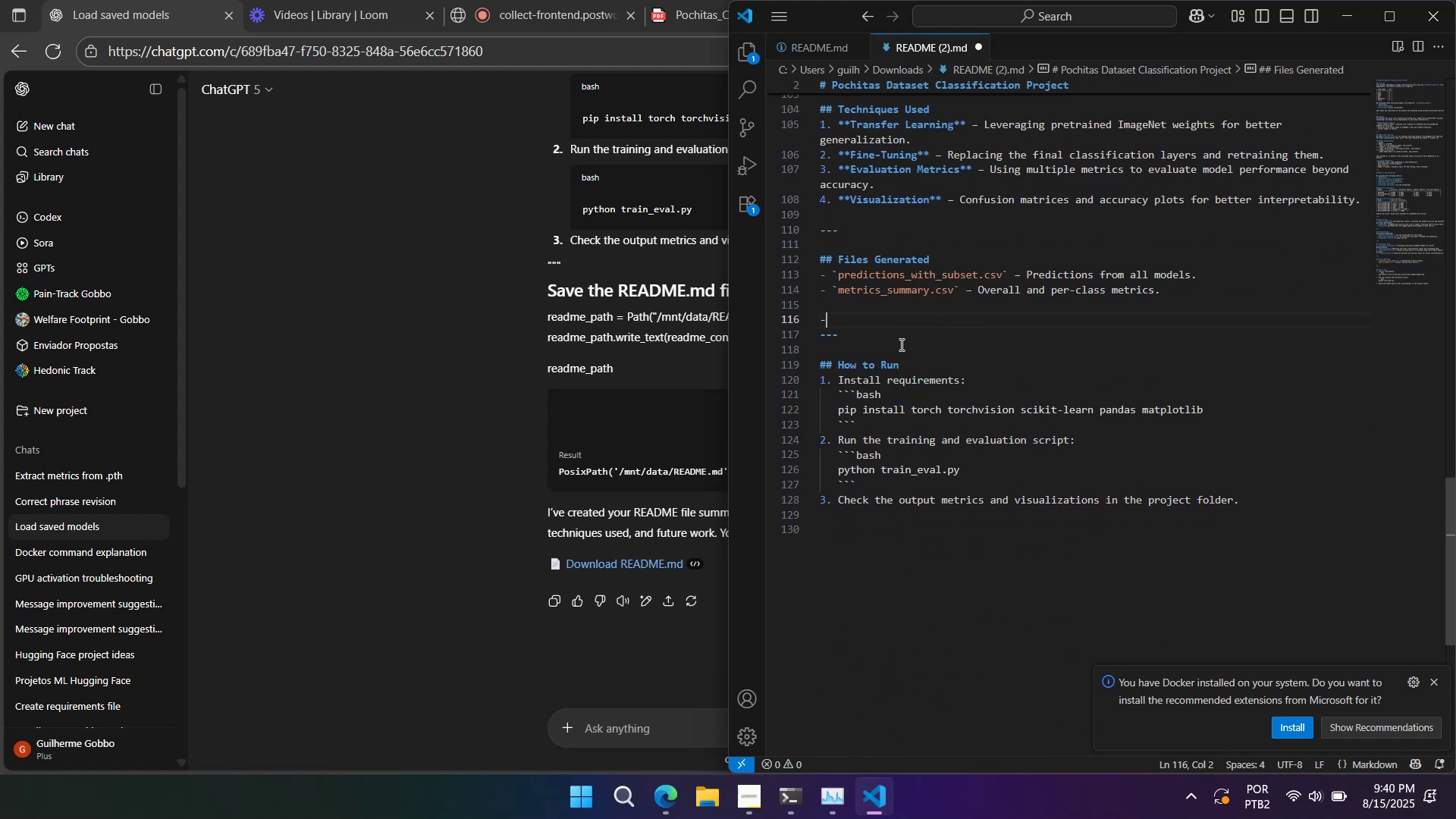 
key(Backspace)
 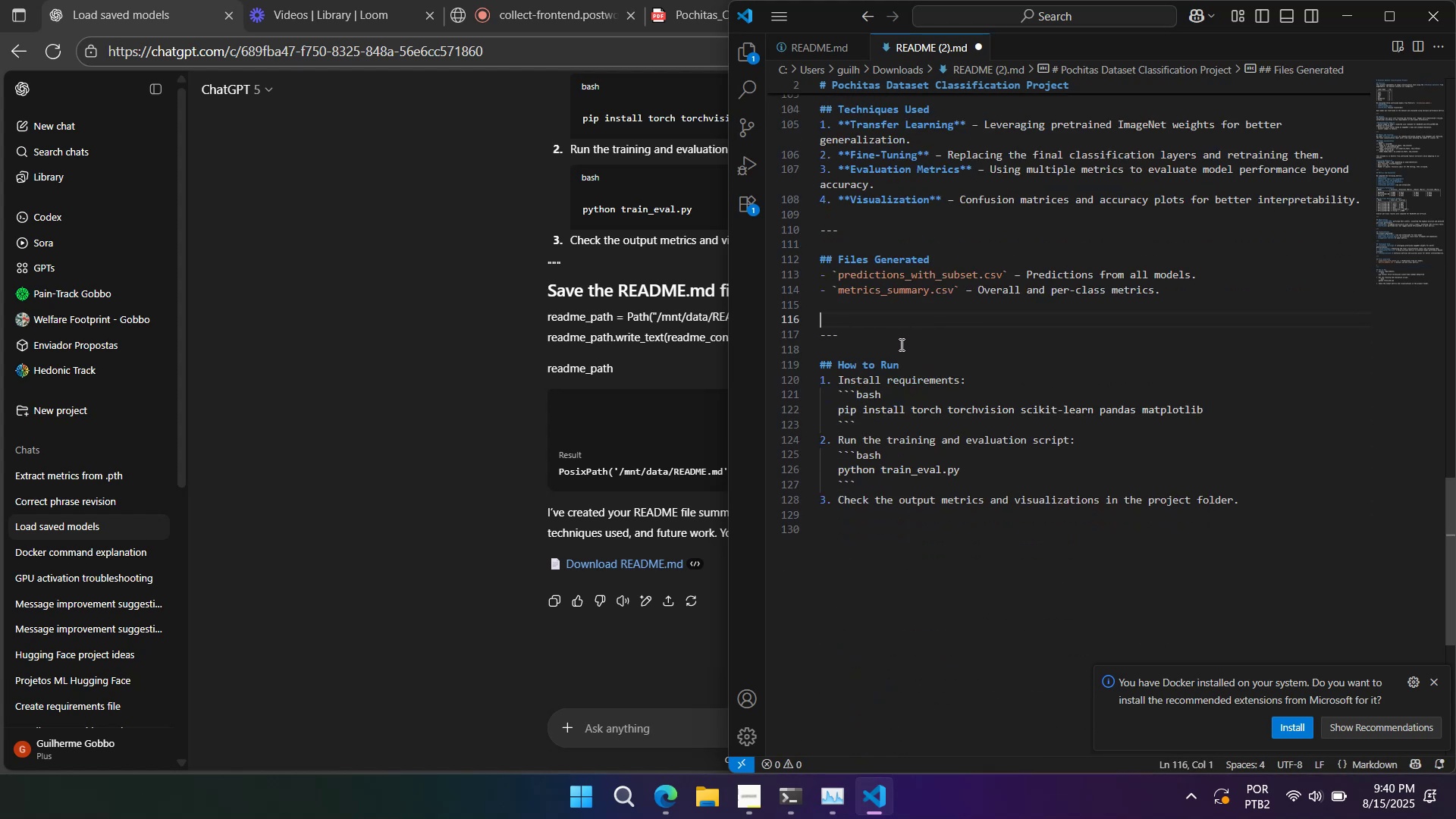 
key(Backspace)
 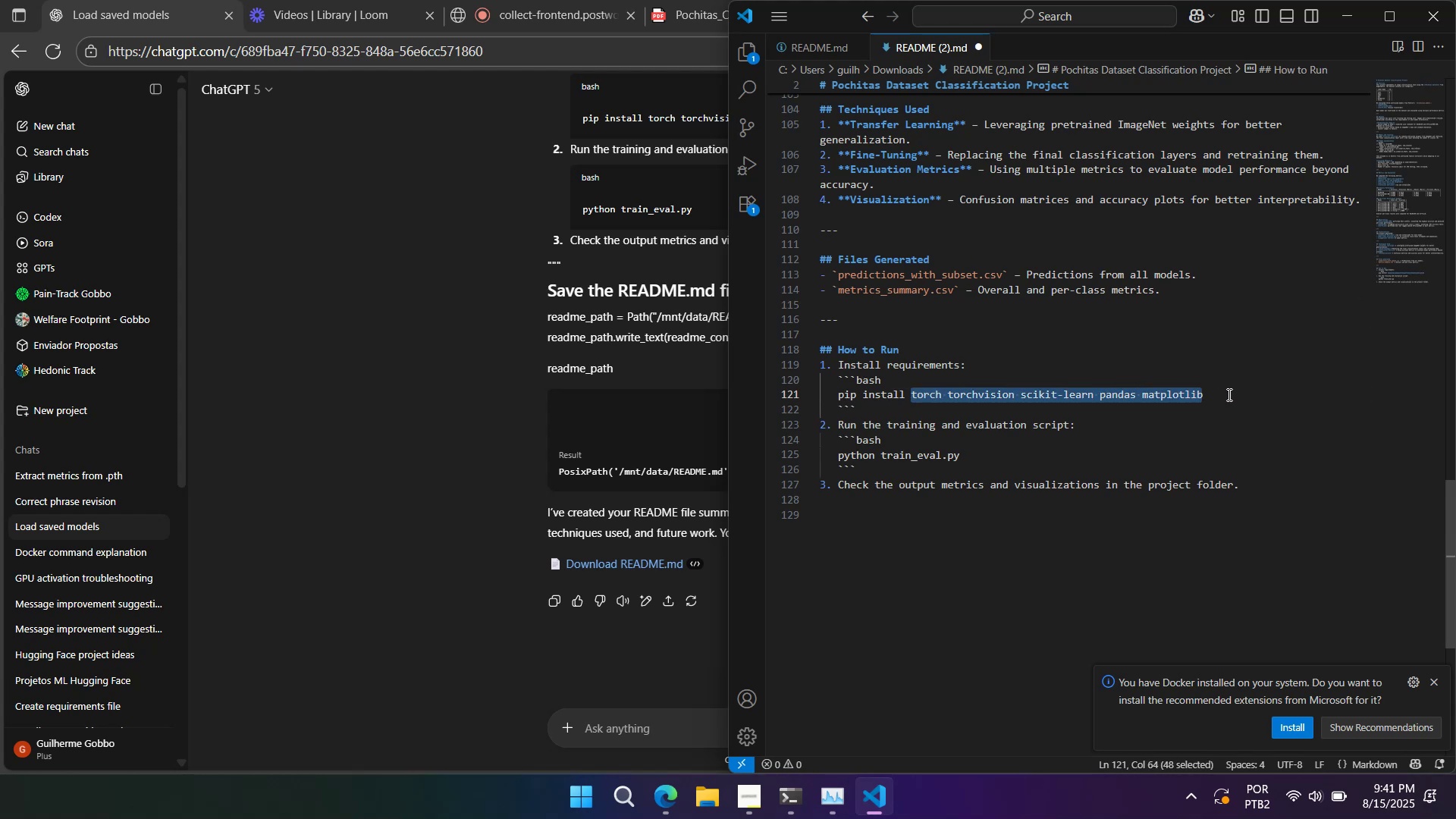 
wait(10.85)
 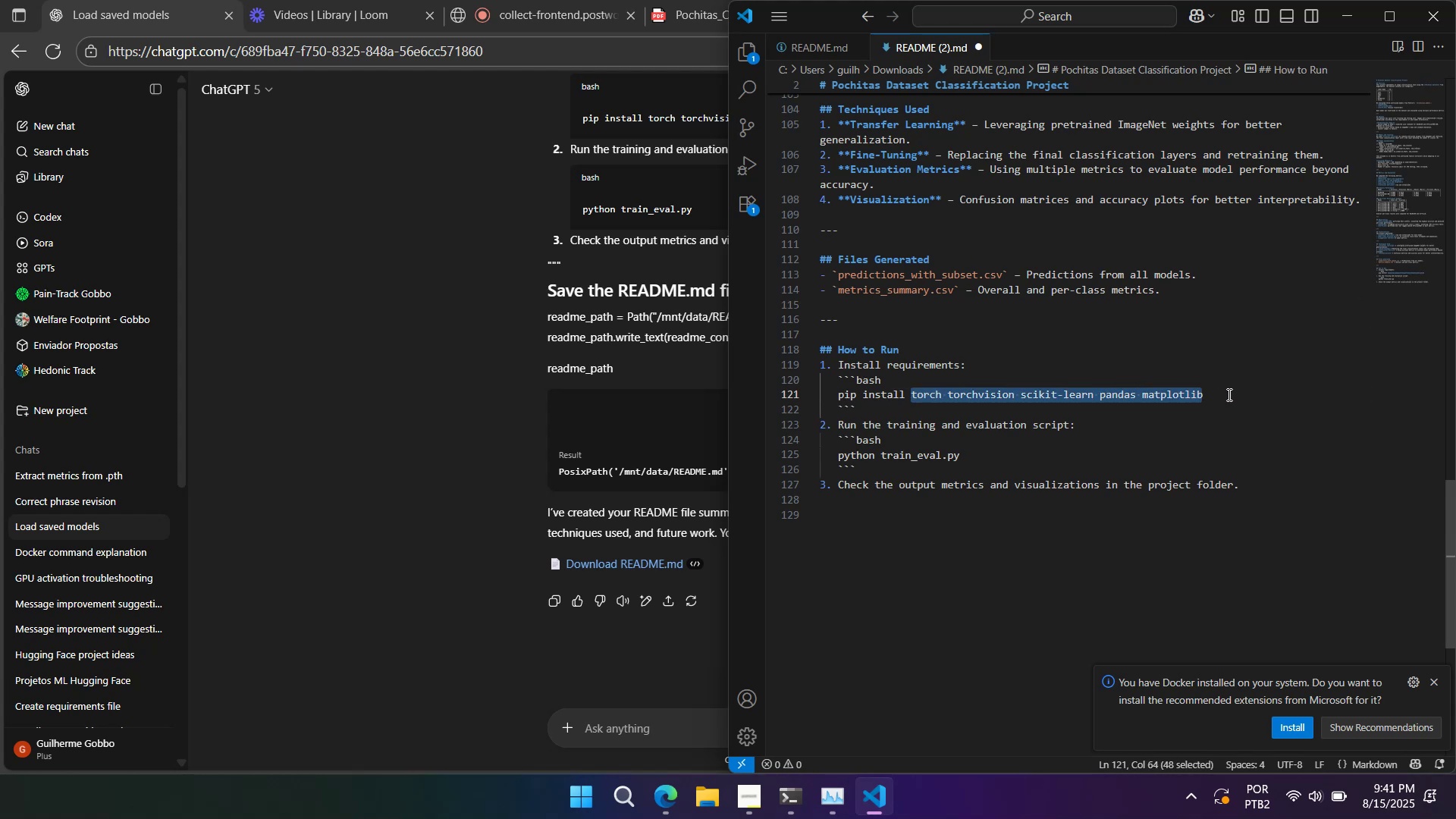 
key(Backspace)
 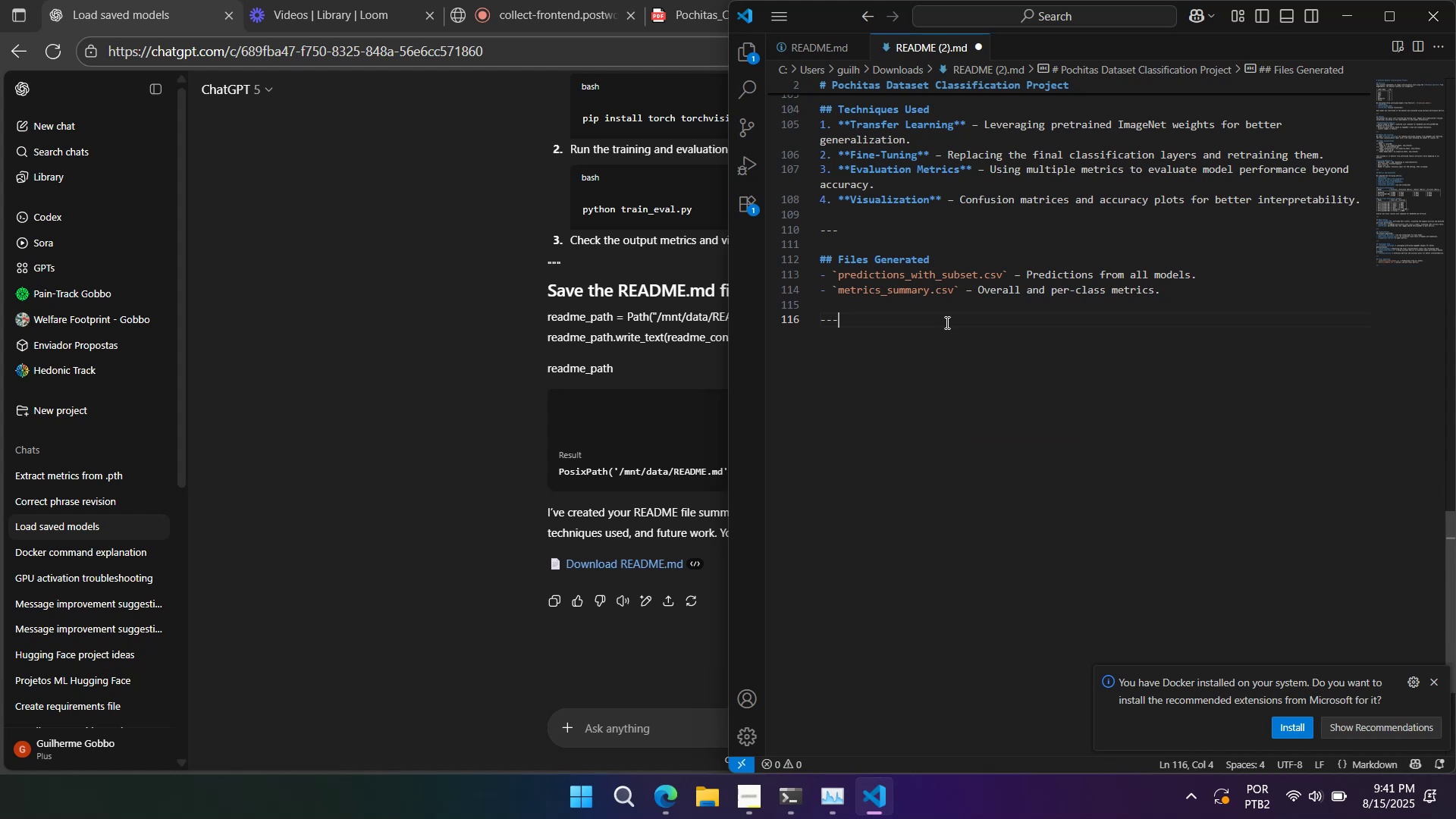 
key(Backspace)
 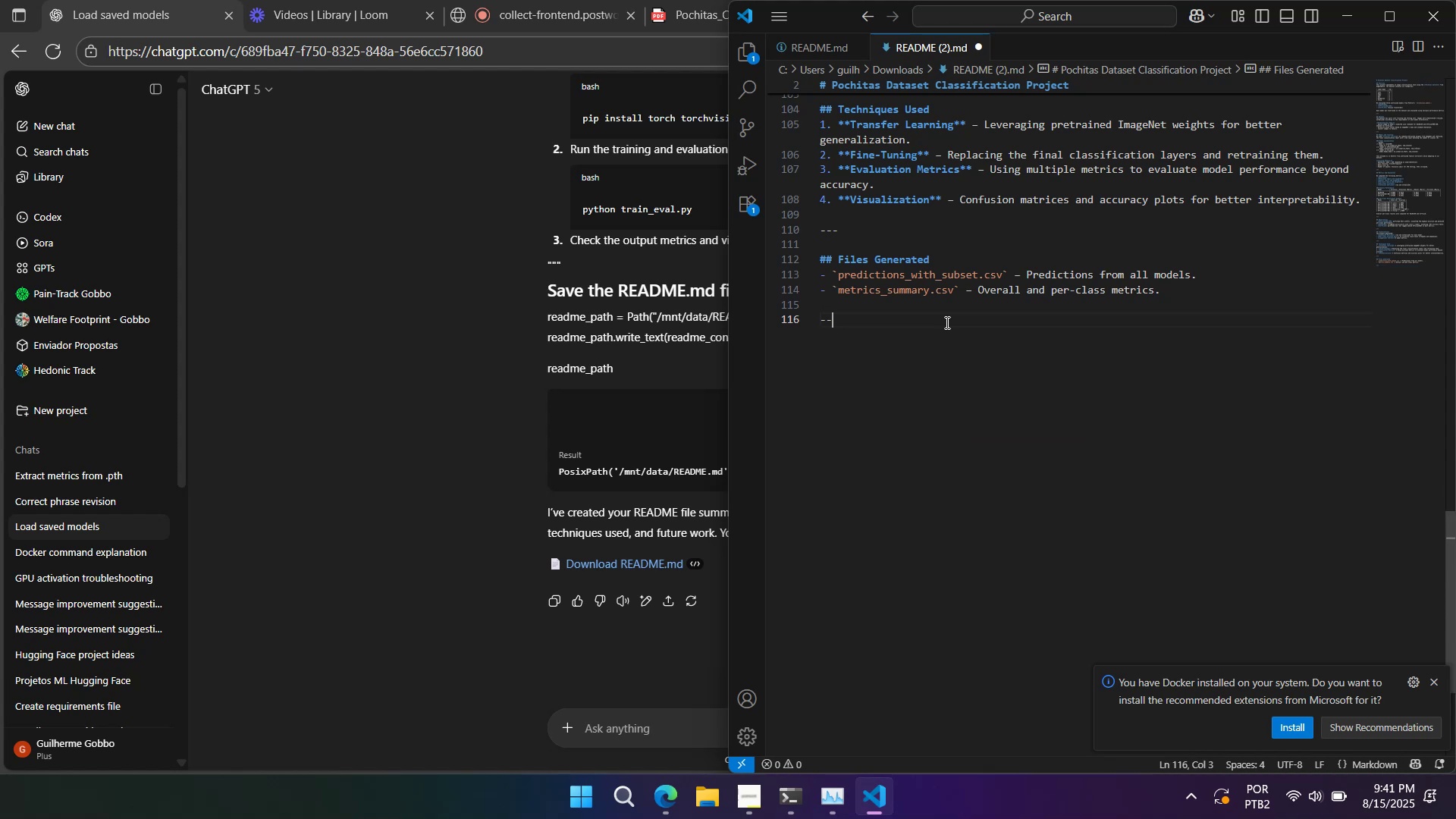 
key(Backspace)
 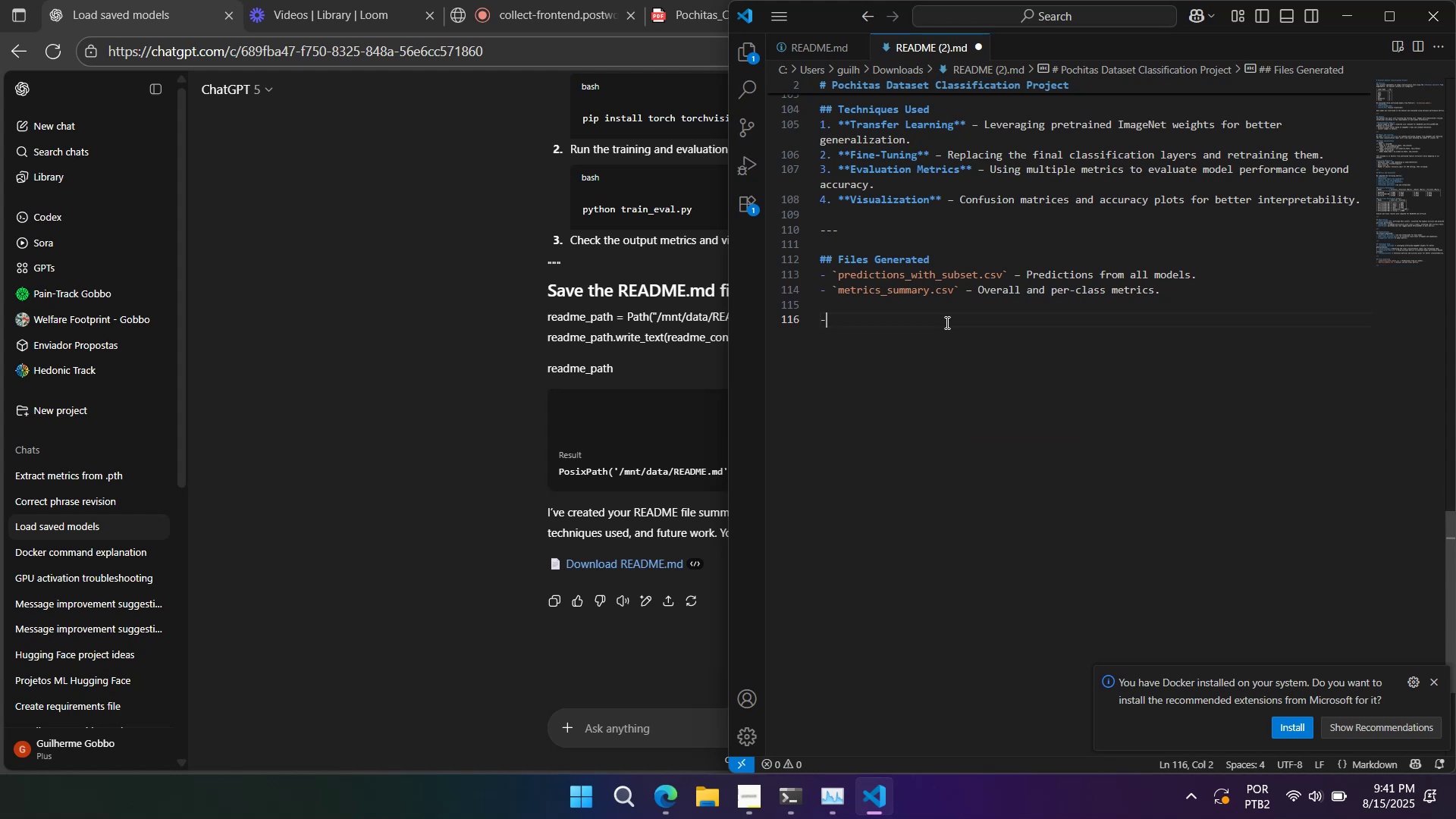 
key(Backspace)
 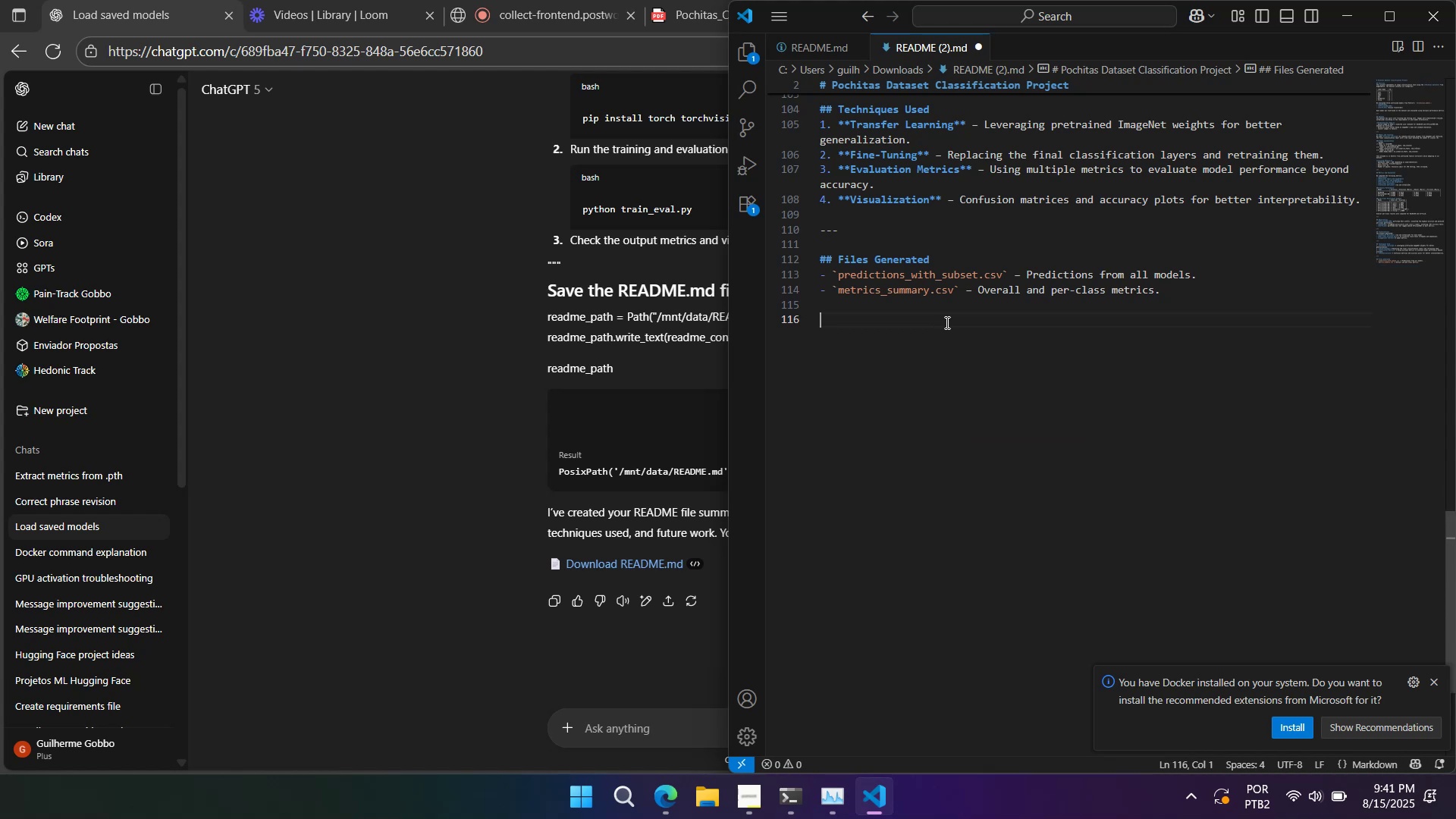 
key(Backspace)
 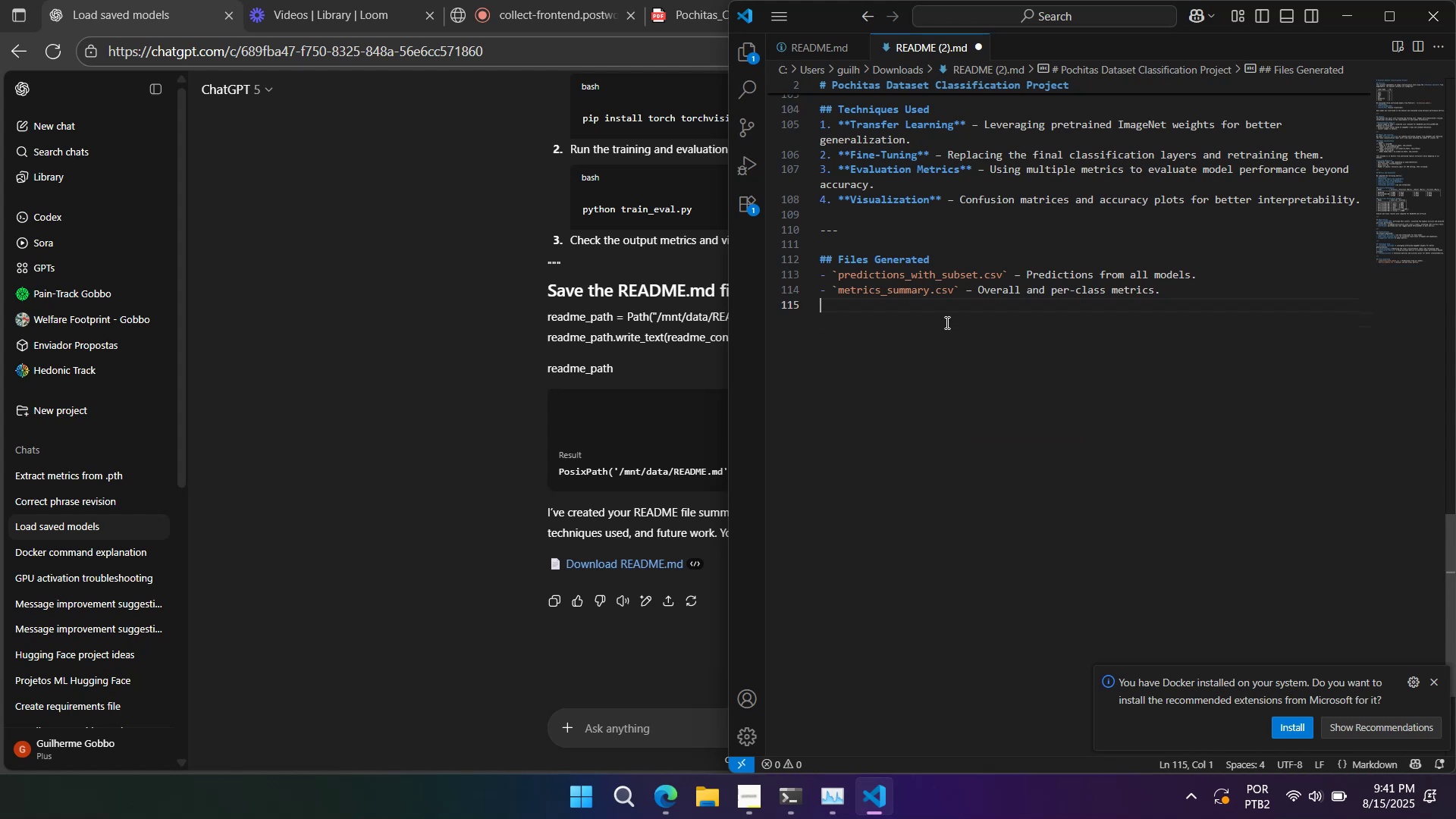 
key(Backspace)
 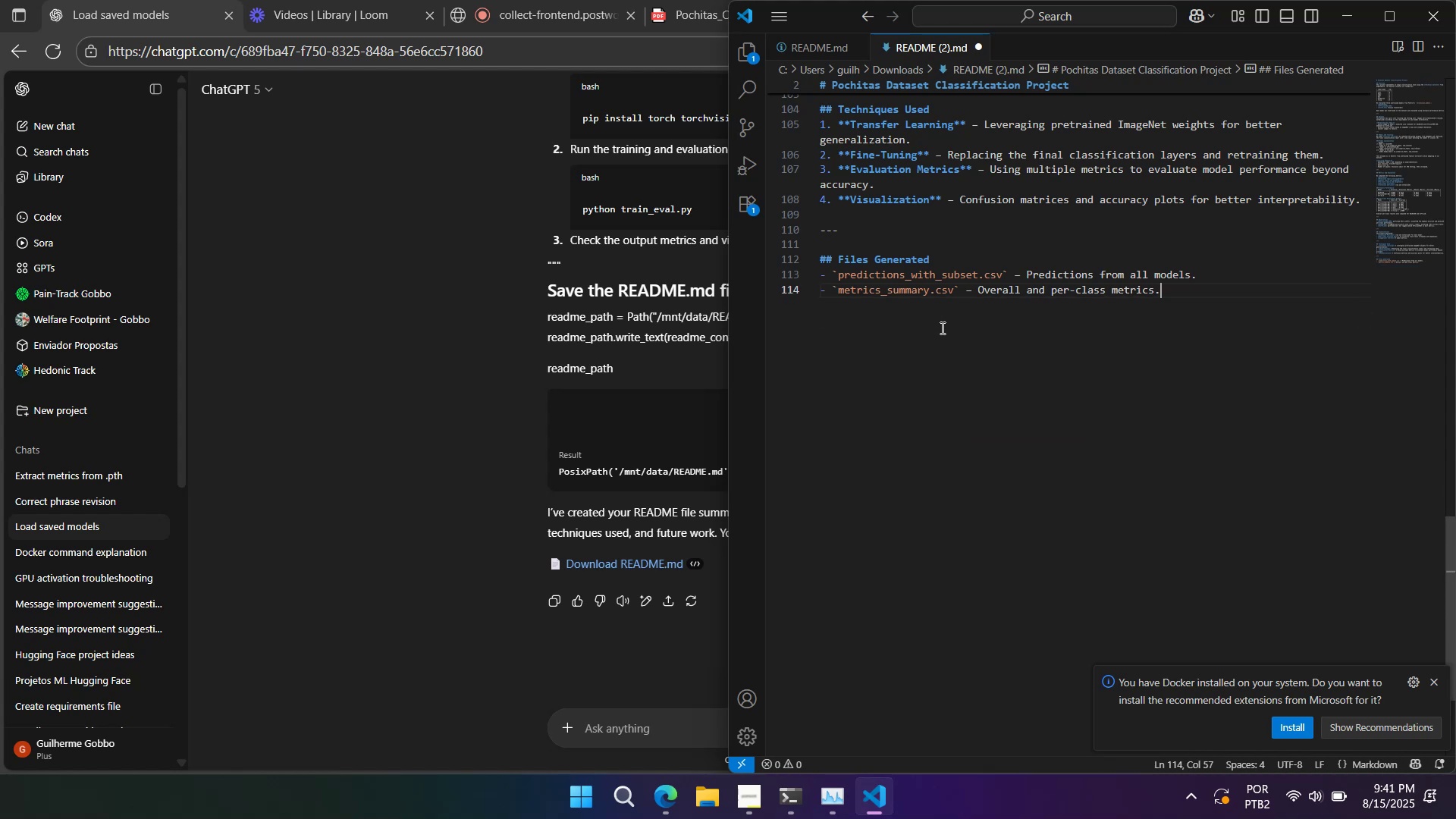 
scroll: coordinate [947, 413], scroll_direction: up, amount: 40.0
 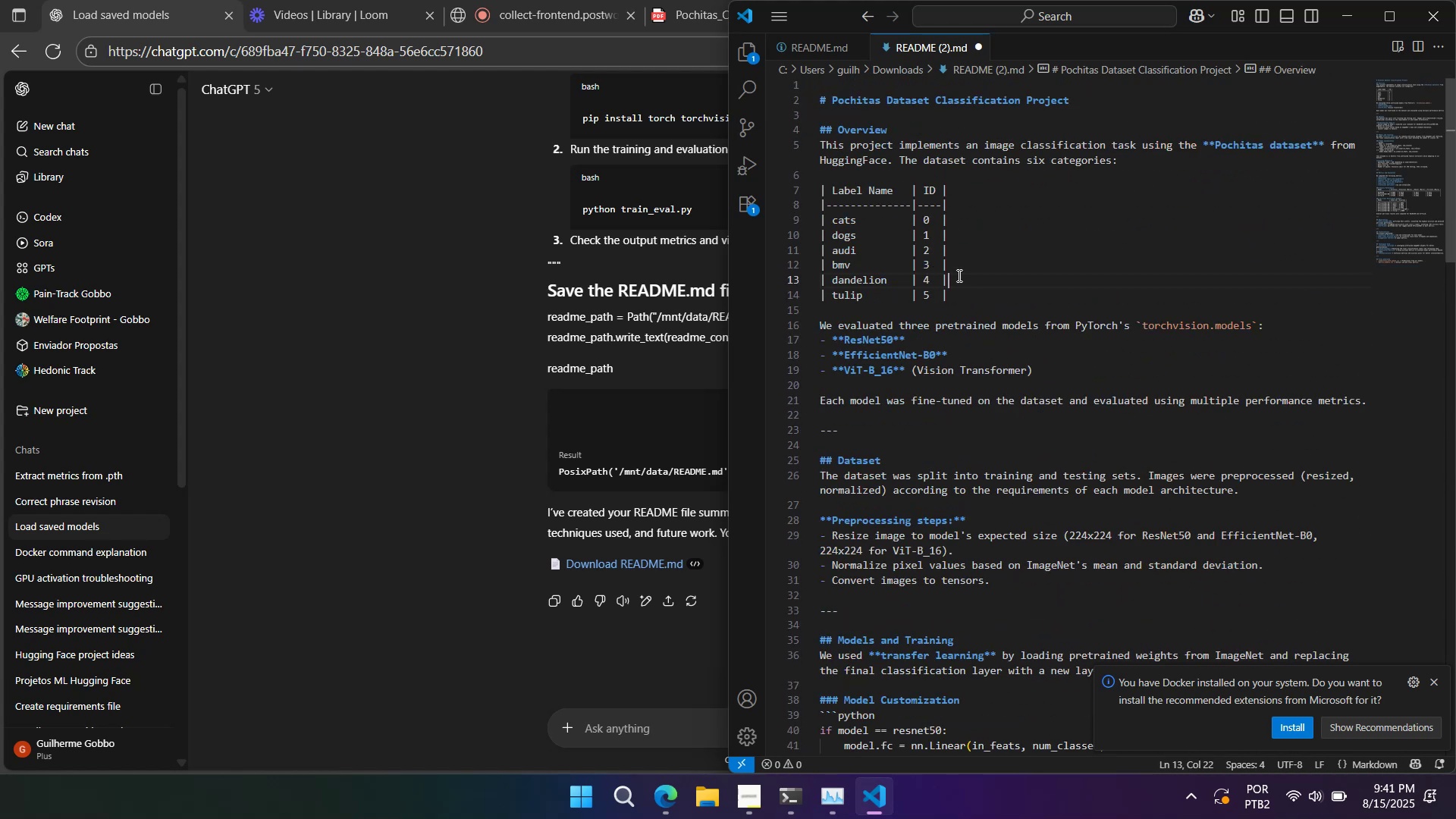 
right_click([954, 268])
 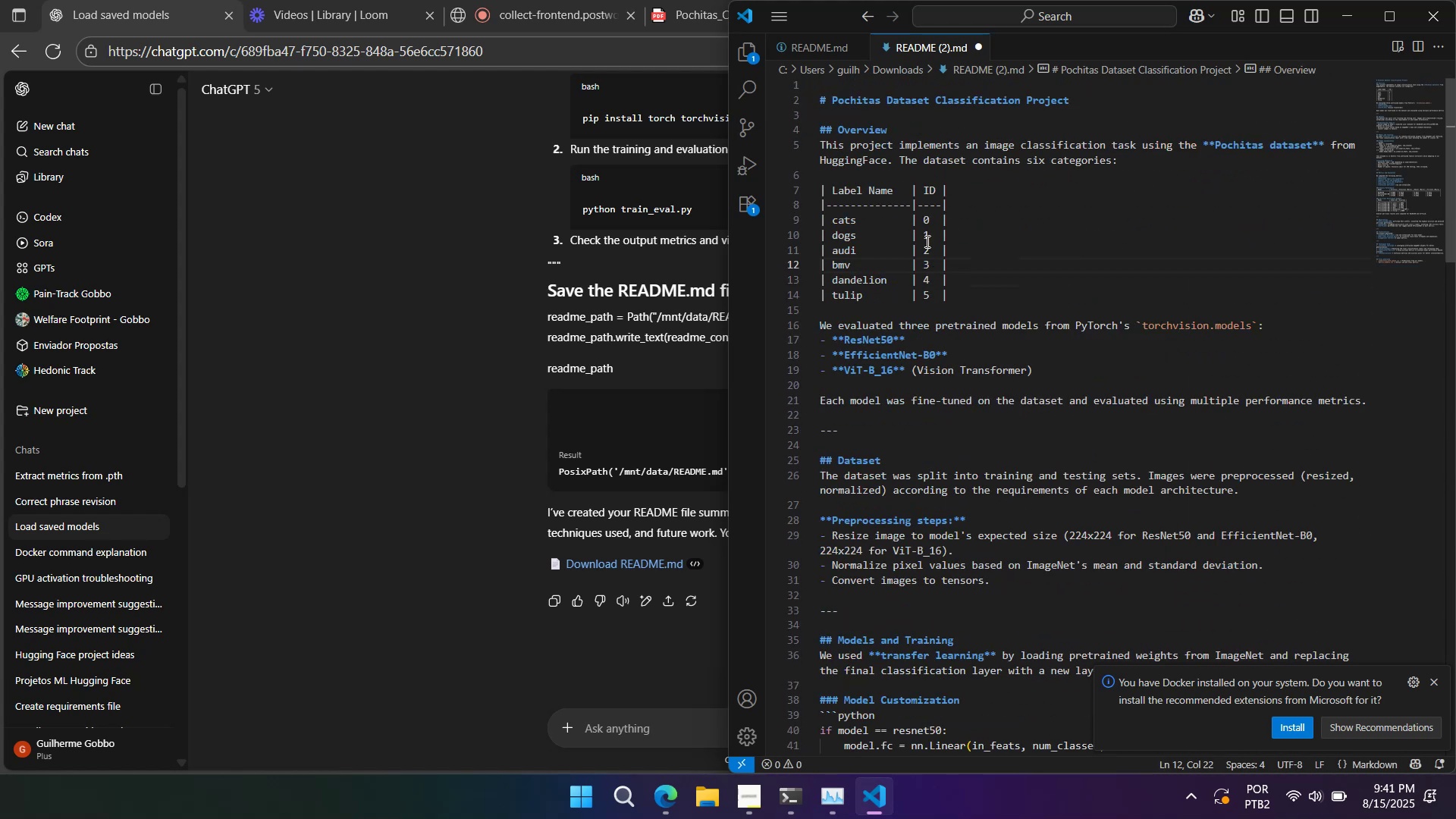 
key(Control+S)
 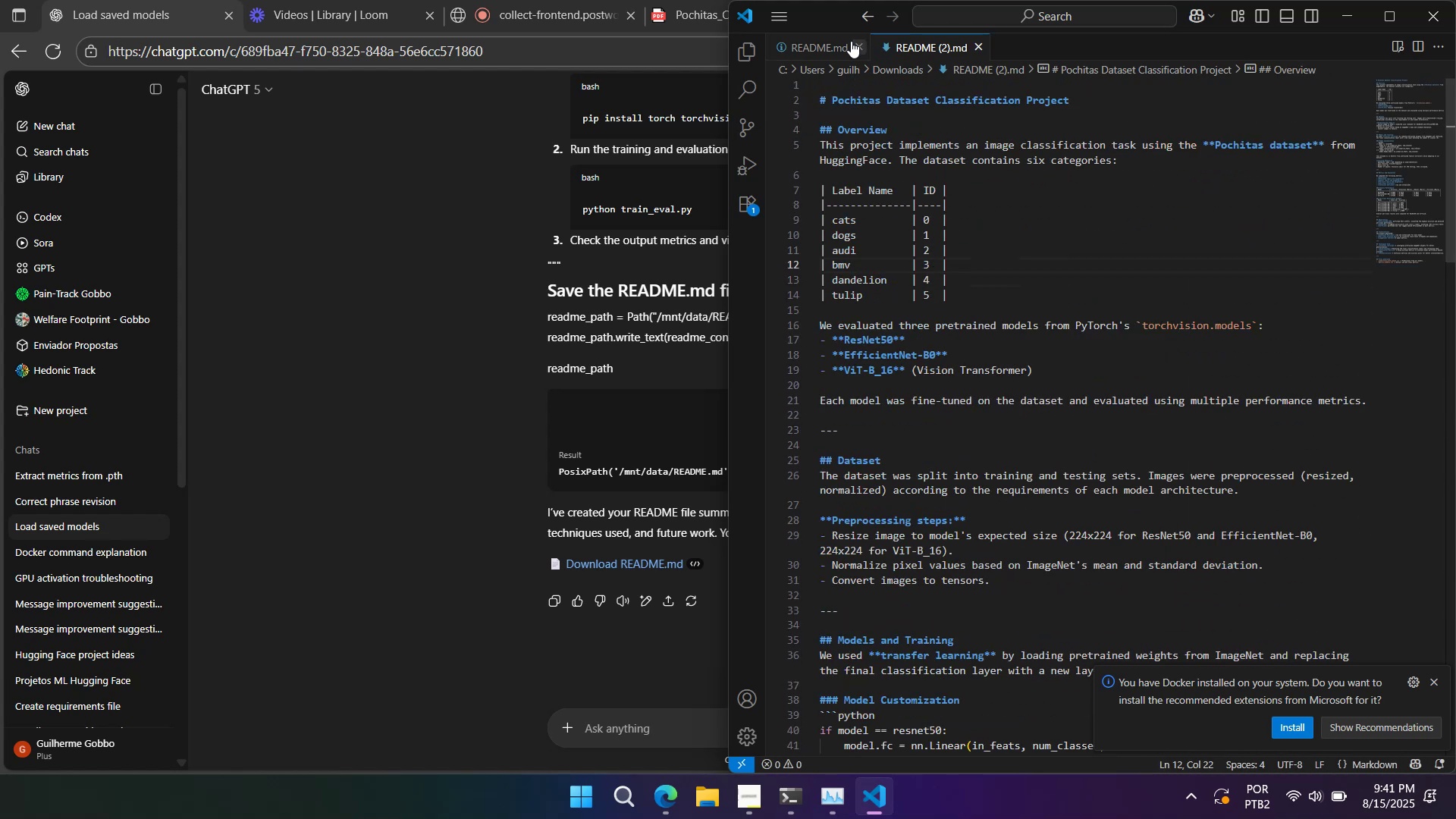 
left_click([836, 40])
 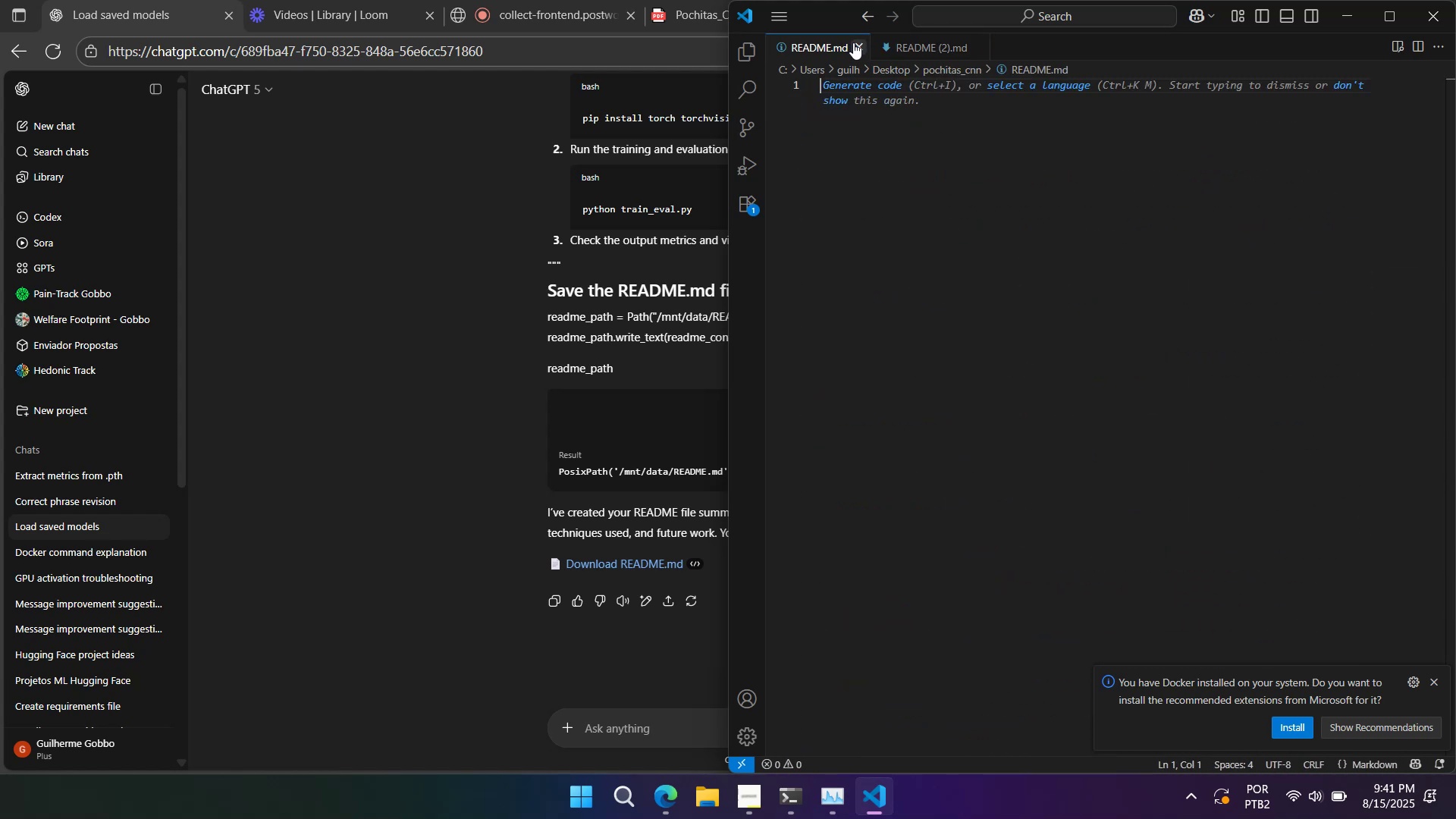 
left_click([854, 43])
 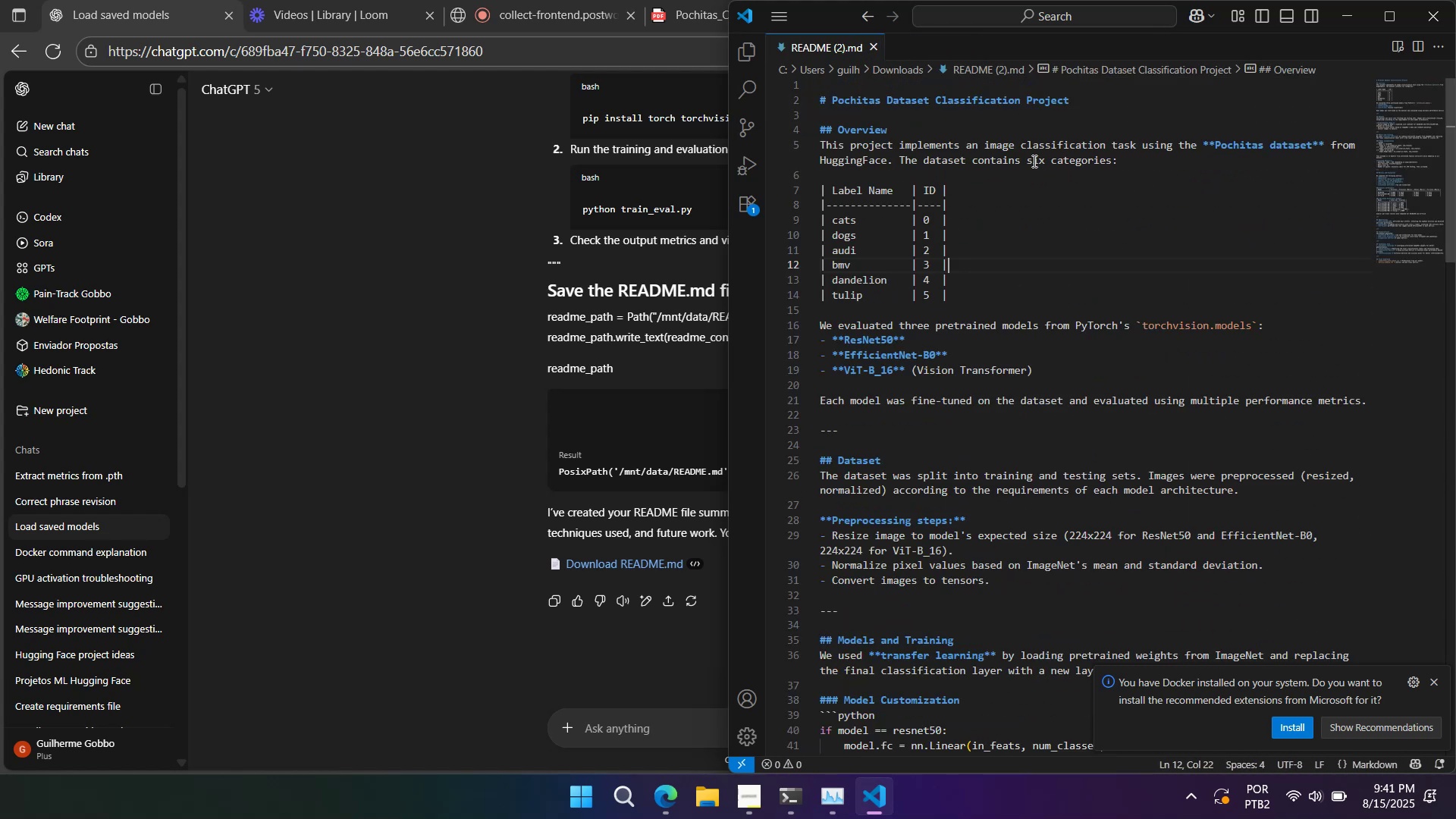 
right_click([1033, 161])
 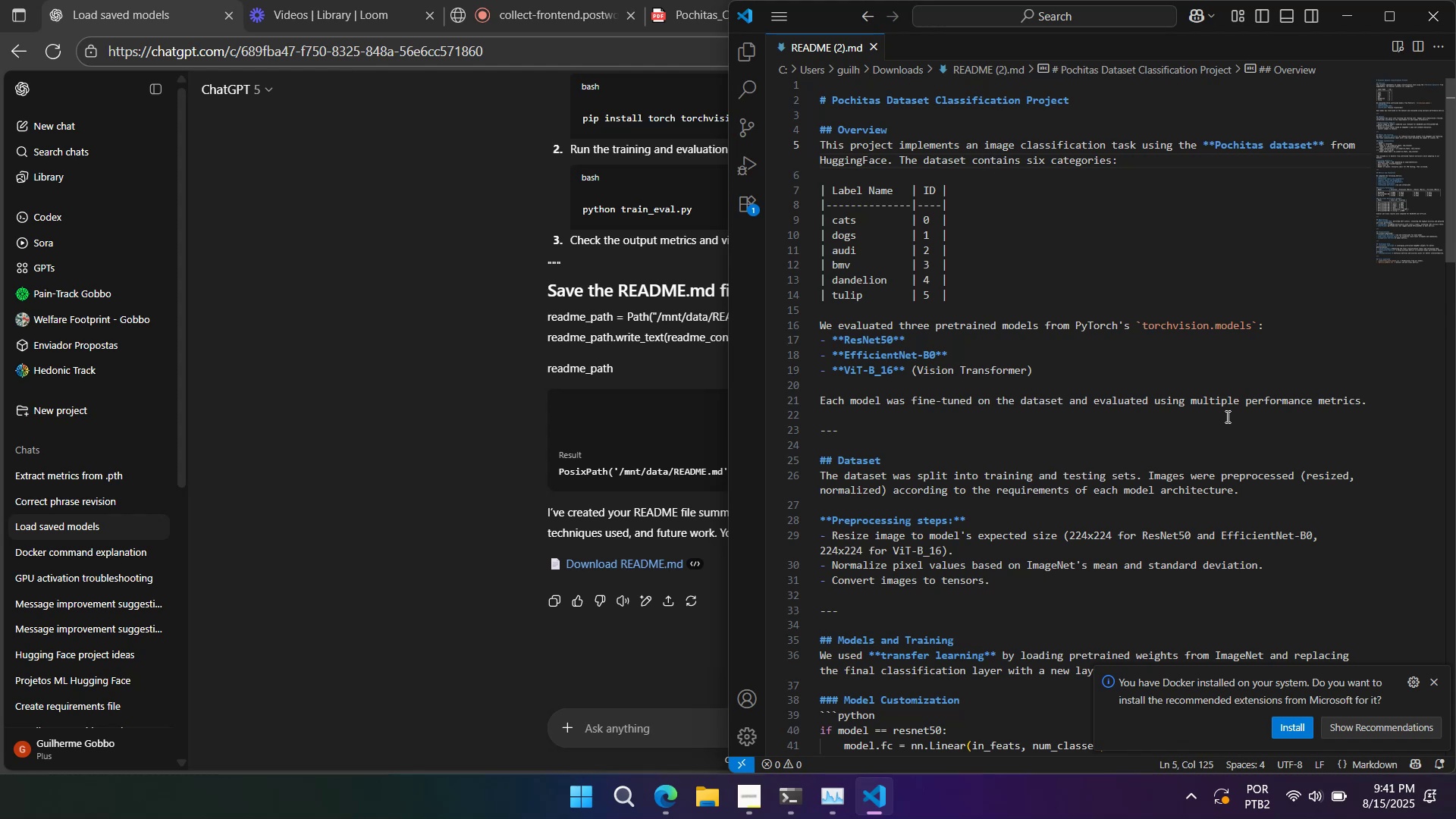 
left_click([1436, 677])
 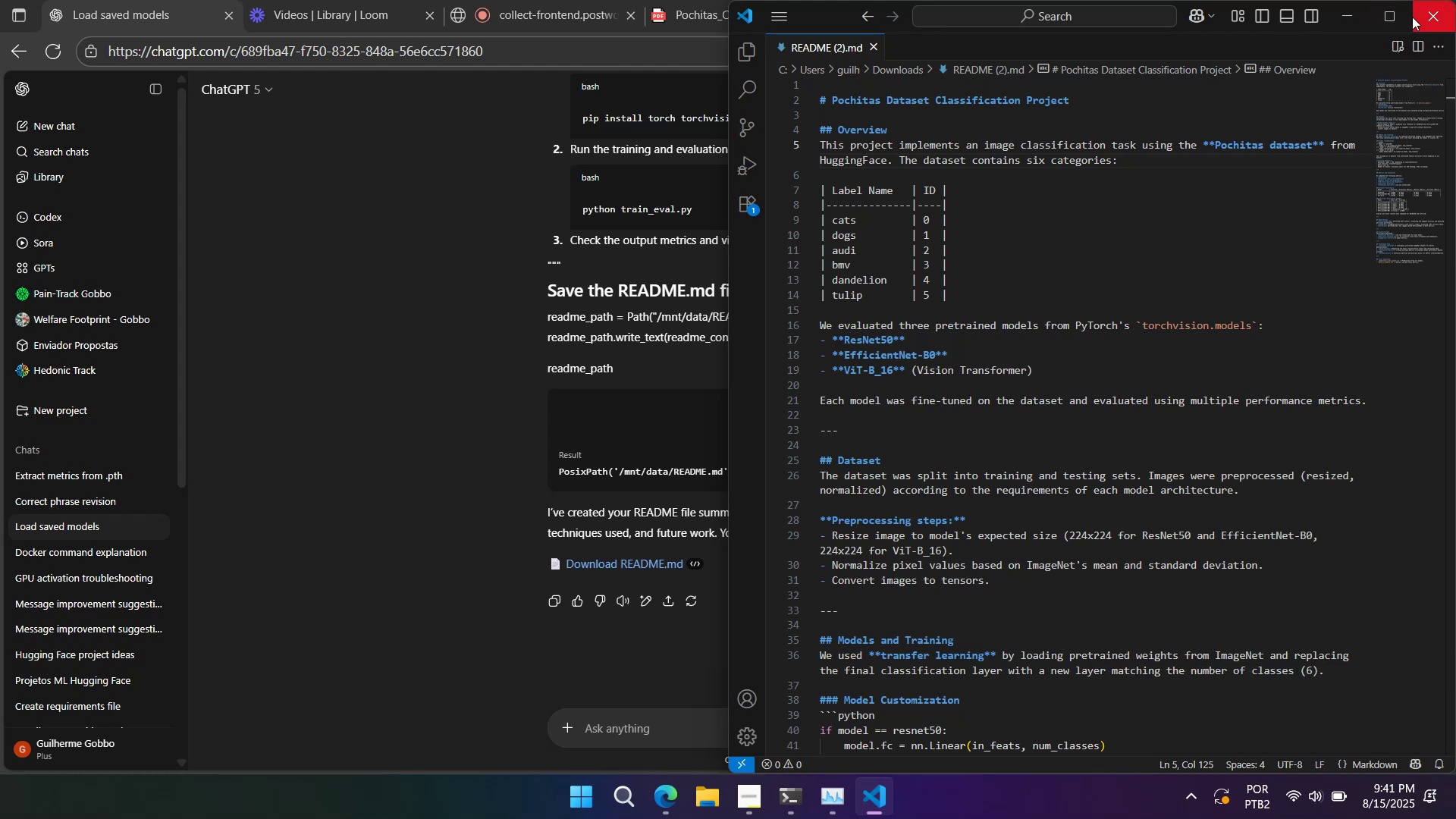 
left_click([1413, 17])
 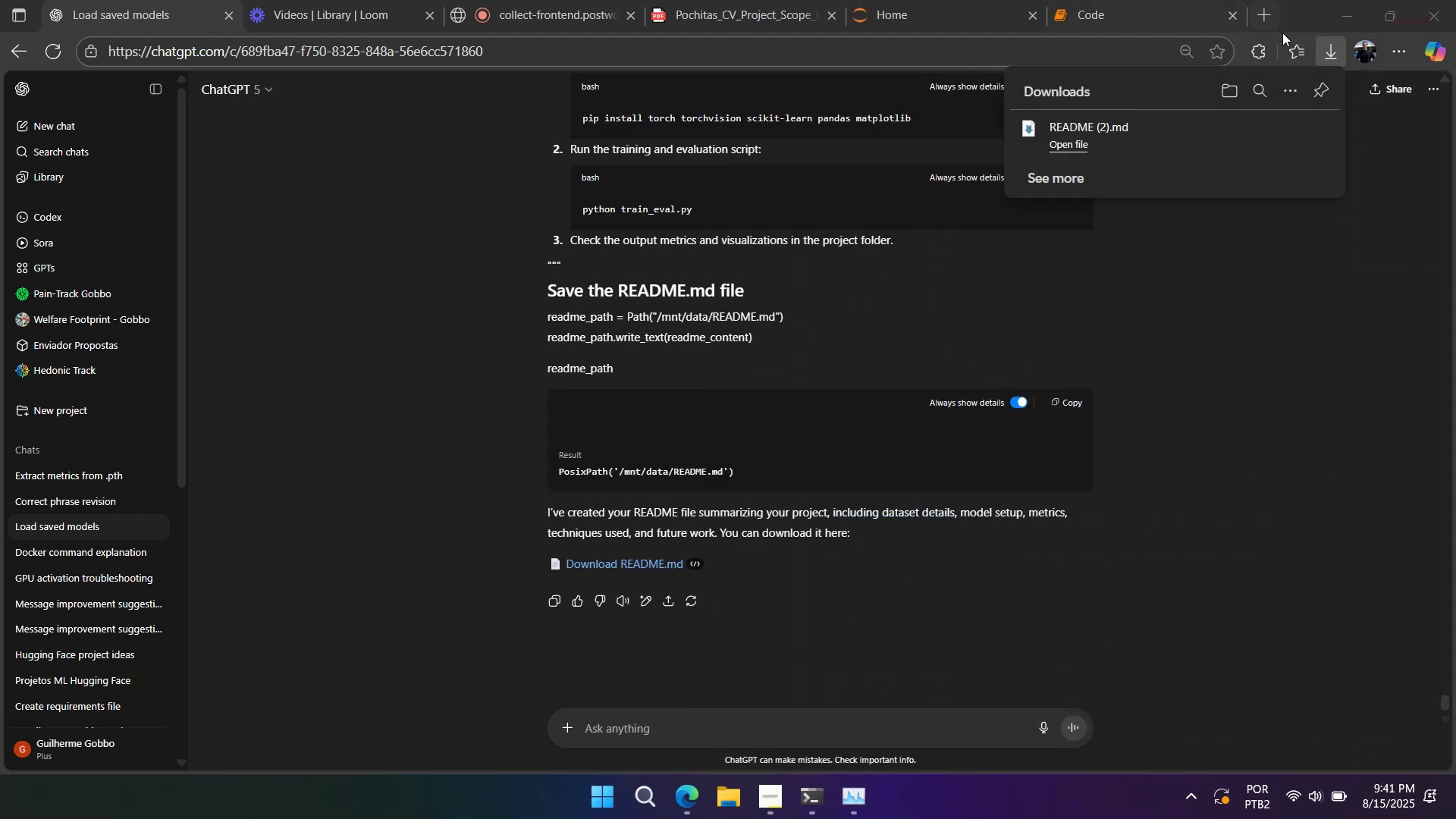 
left_click([1330, 53])
 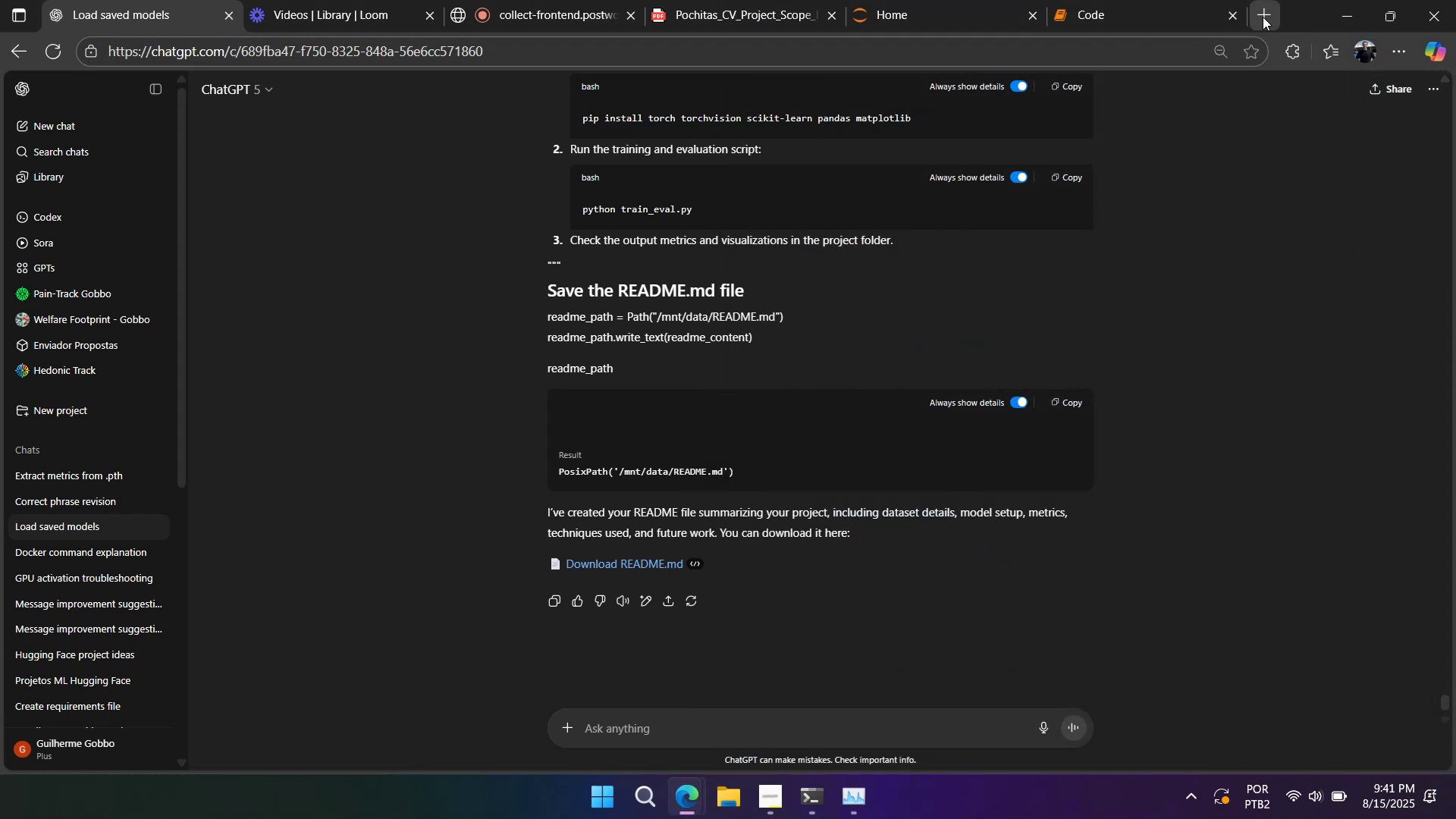 
left_click([1263, 17])
 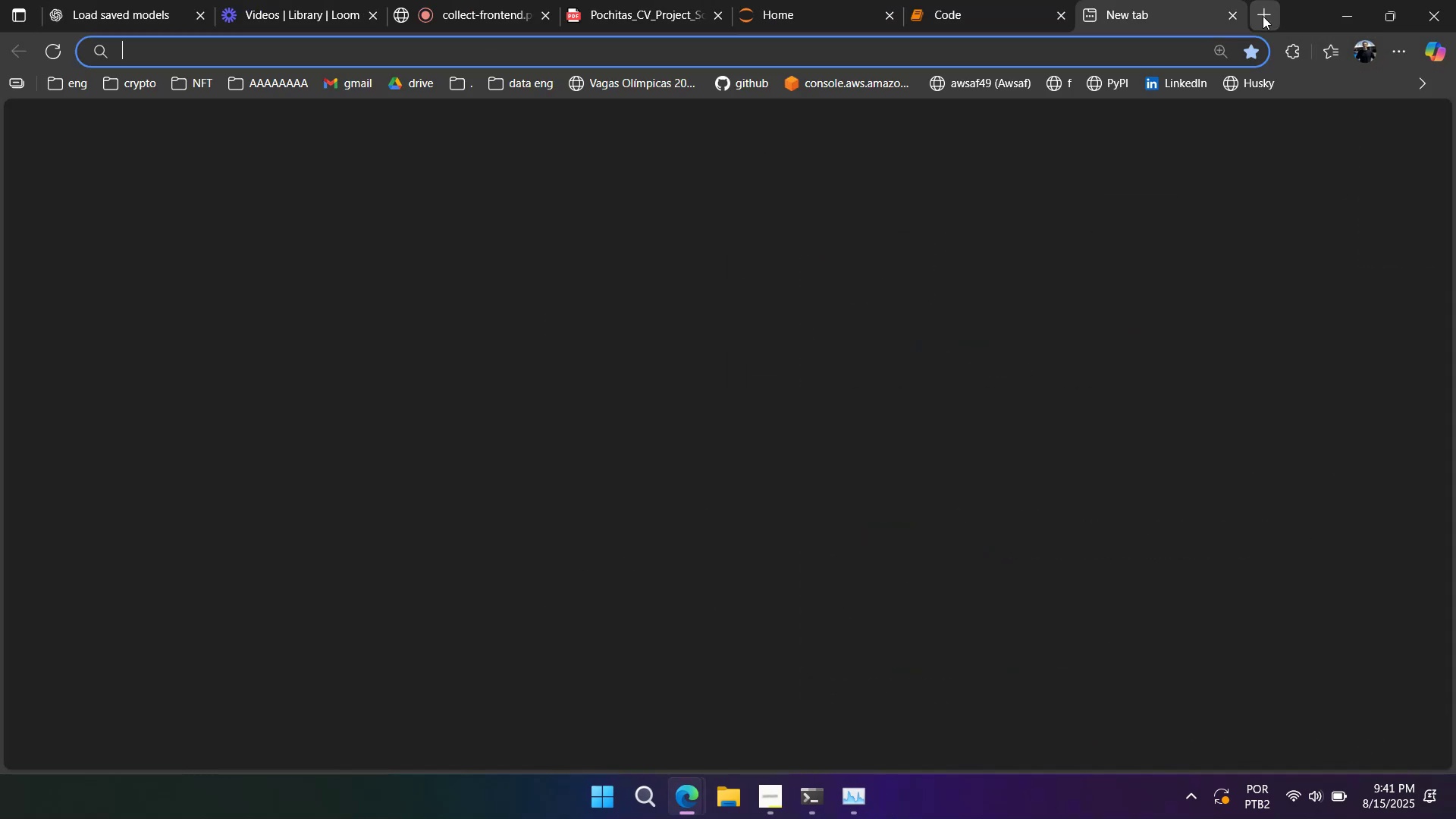 
type(git)
 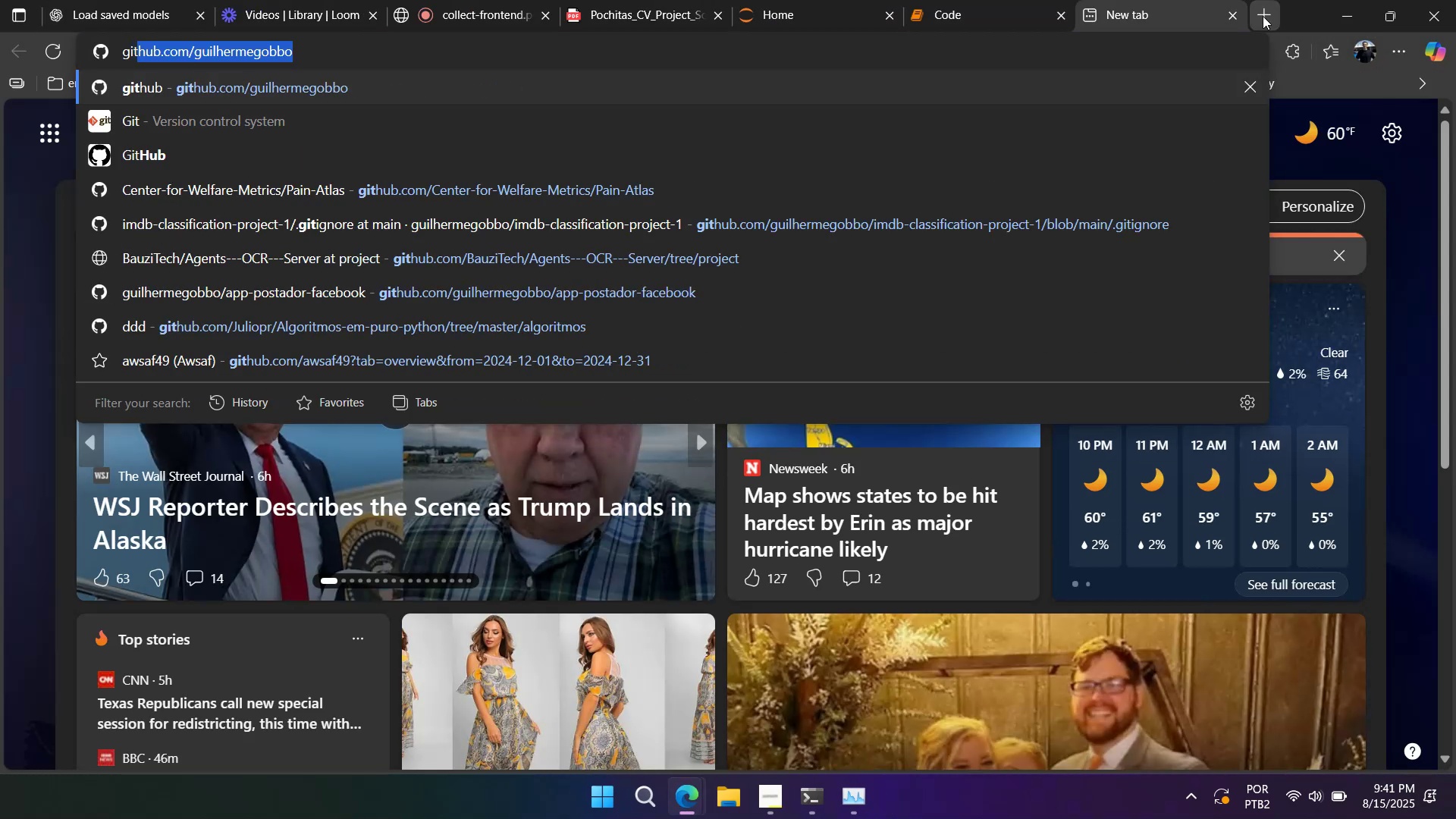 
key(Enter)
 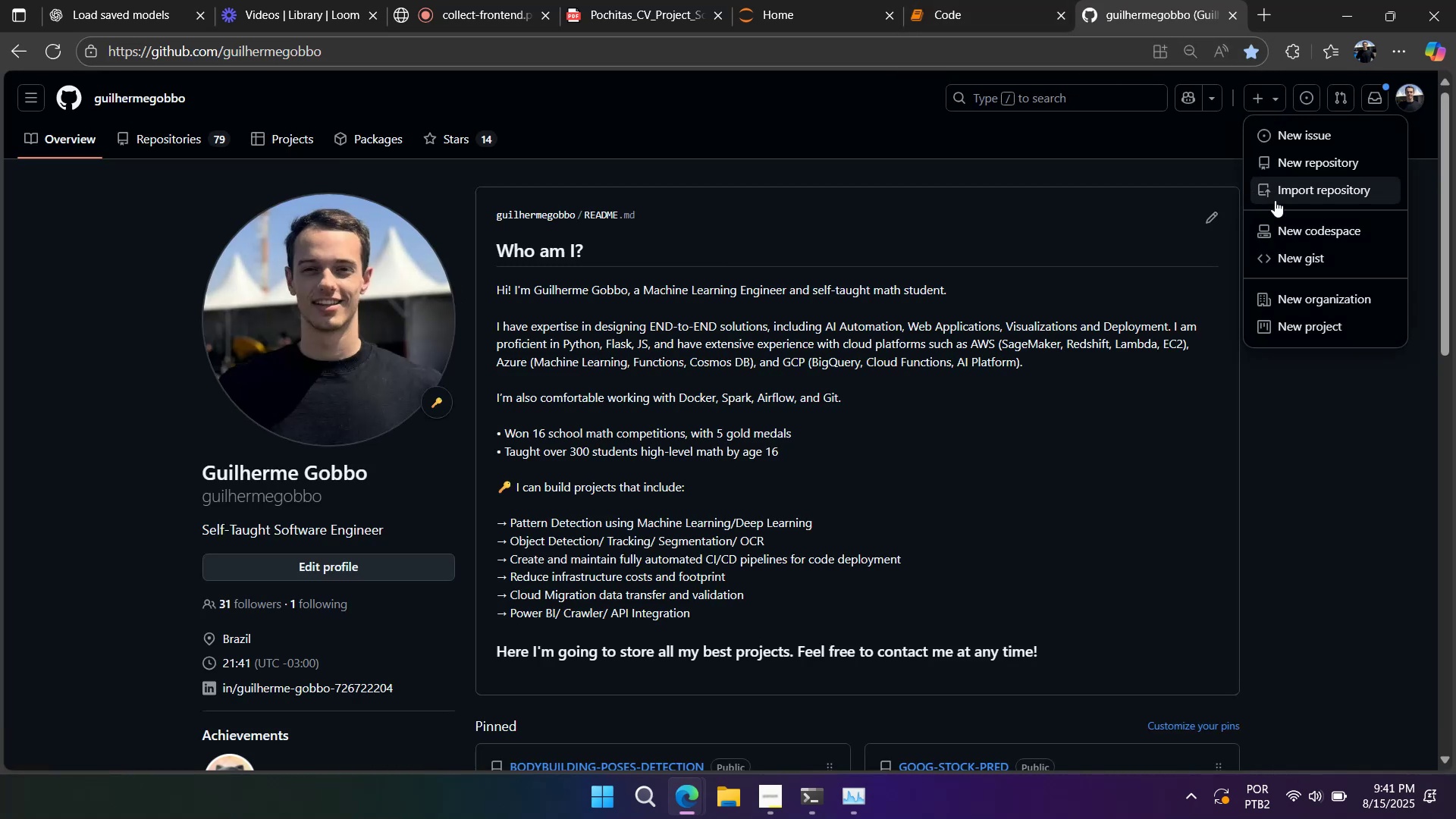 
wait(6.29)
 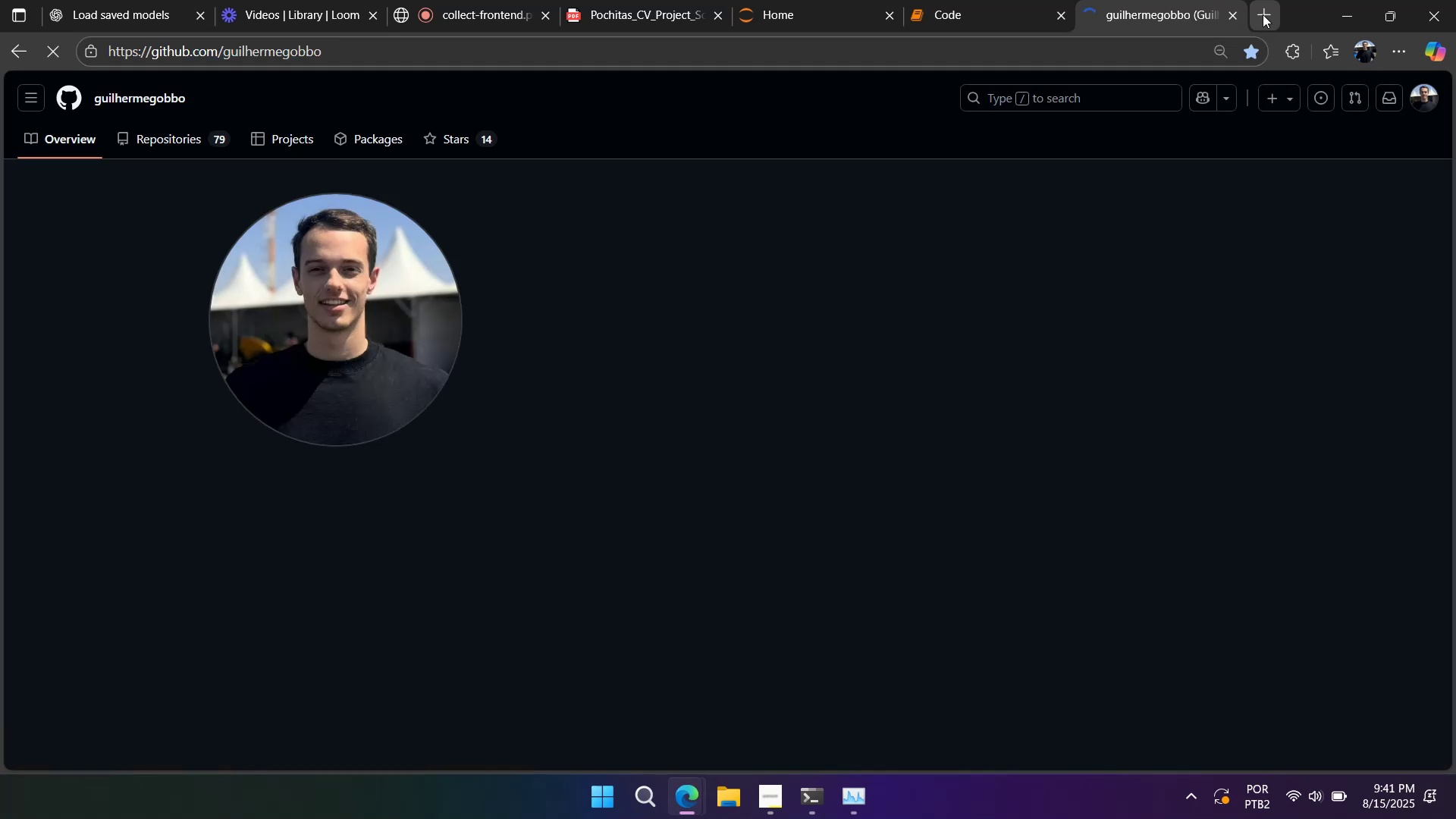 
left_click([1332, 157])
 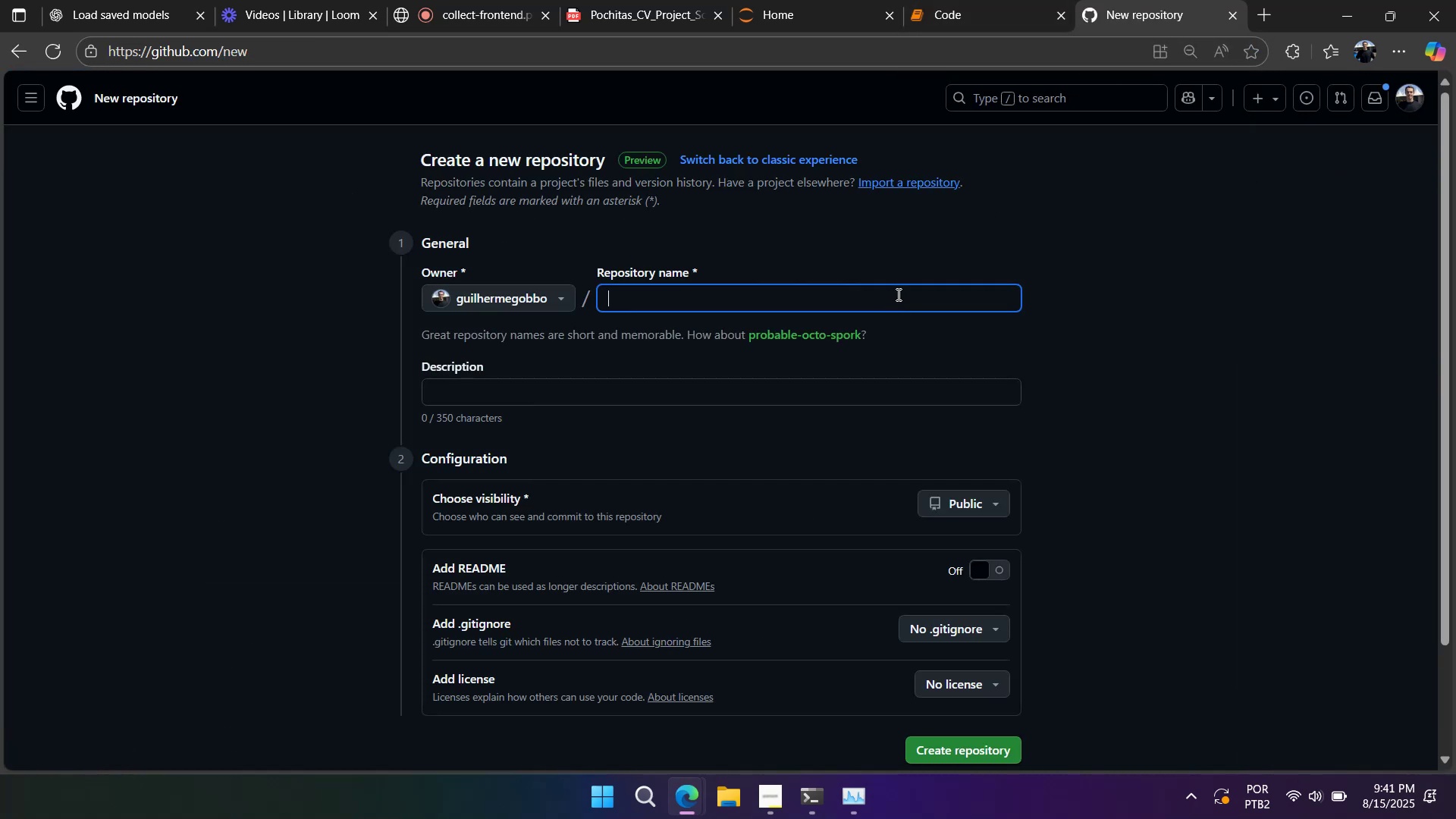 
type(pochitas-computervi)
key(Backspace)
key(Backspace)
key(Backspace)
key(Backspace)
key(Backspace)
key(Backspace)
key(Backspace)
key(Backspace)
key(Backspace)
type(huggingface-3)
 